 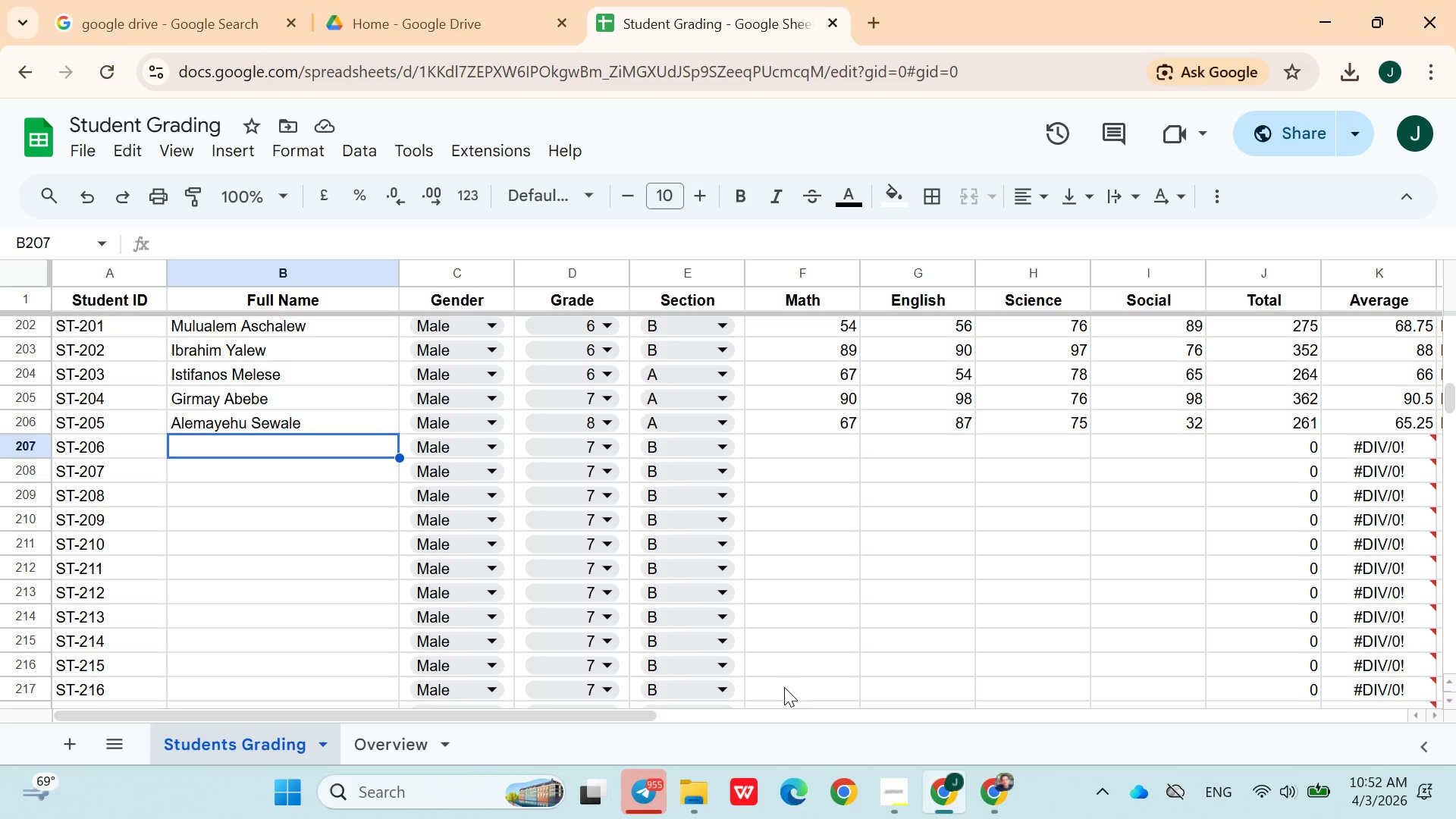 
type(Yabsra Solomon)
 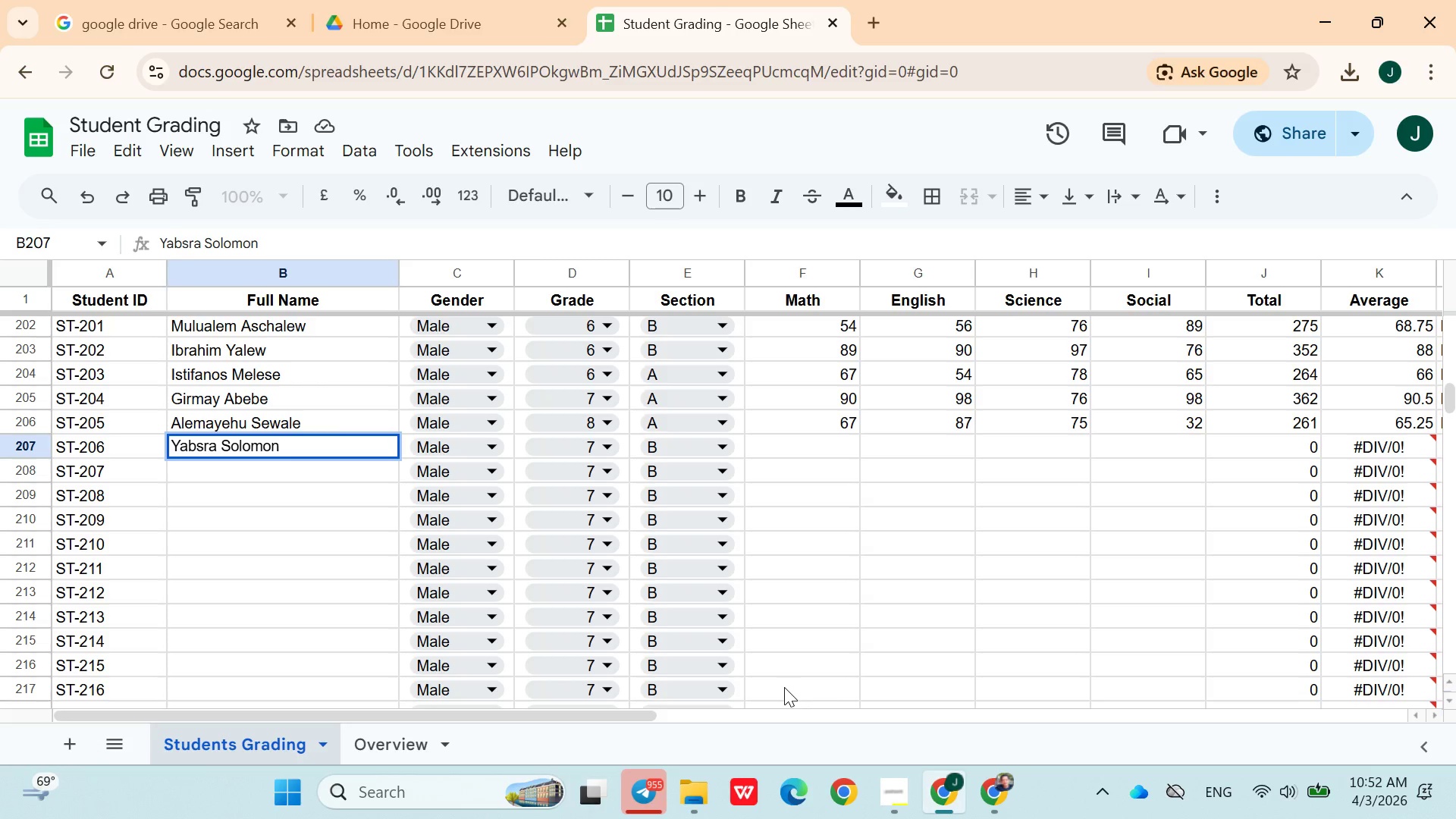 
left_click([462, 446])
 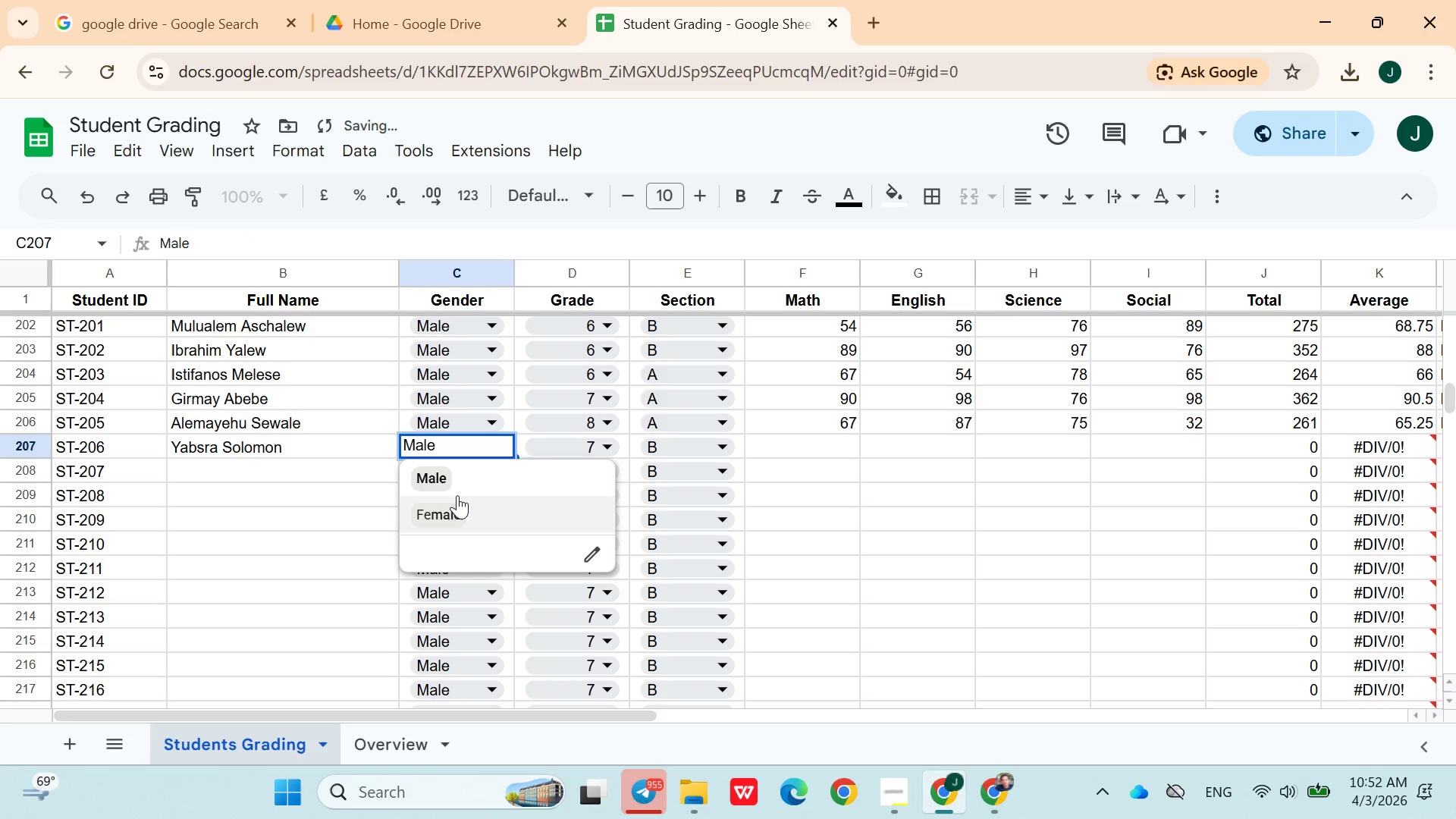 
left_click([457, 497])
 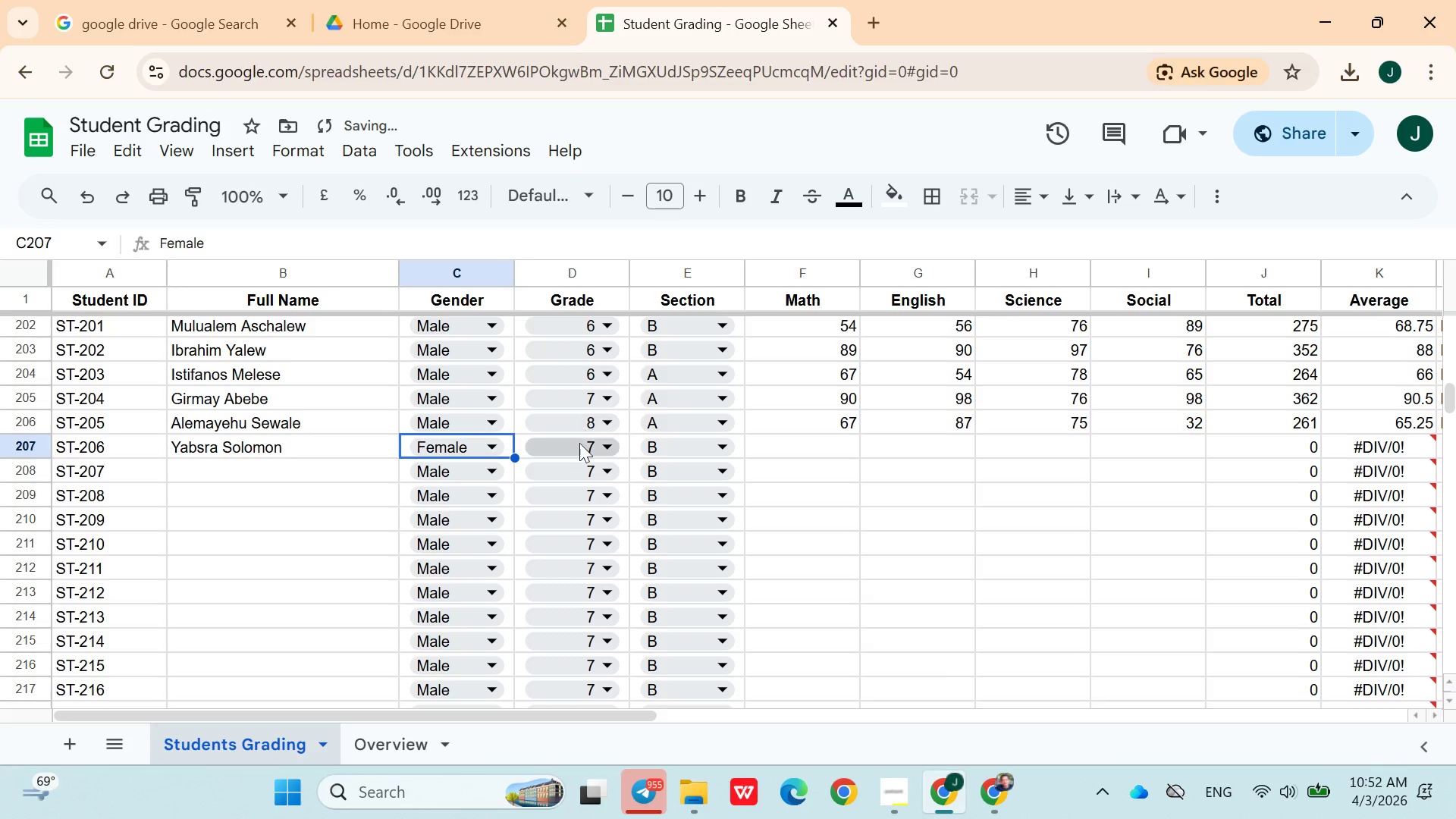 
left_click([579, 446])
 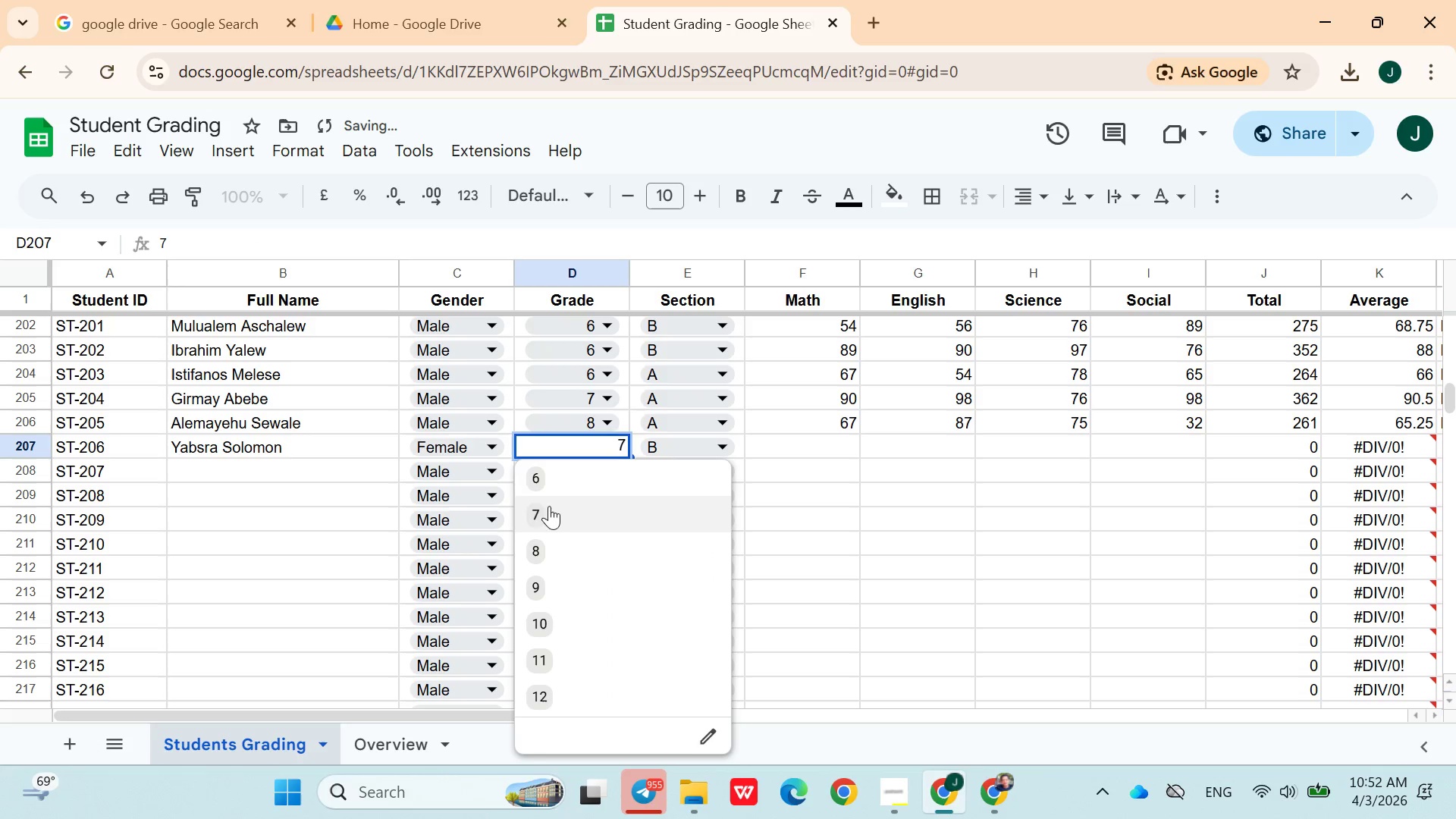 
left_click([544, 489])
 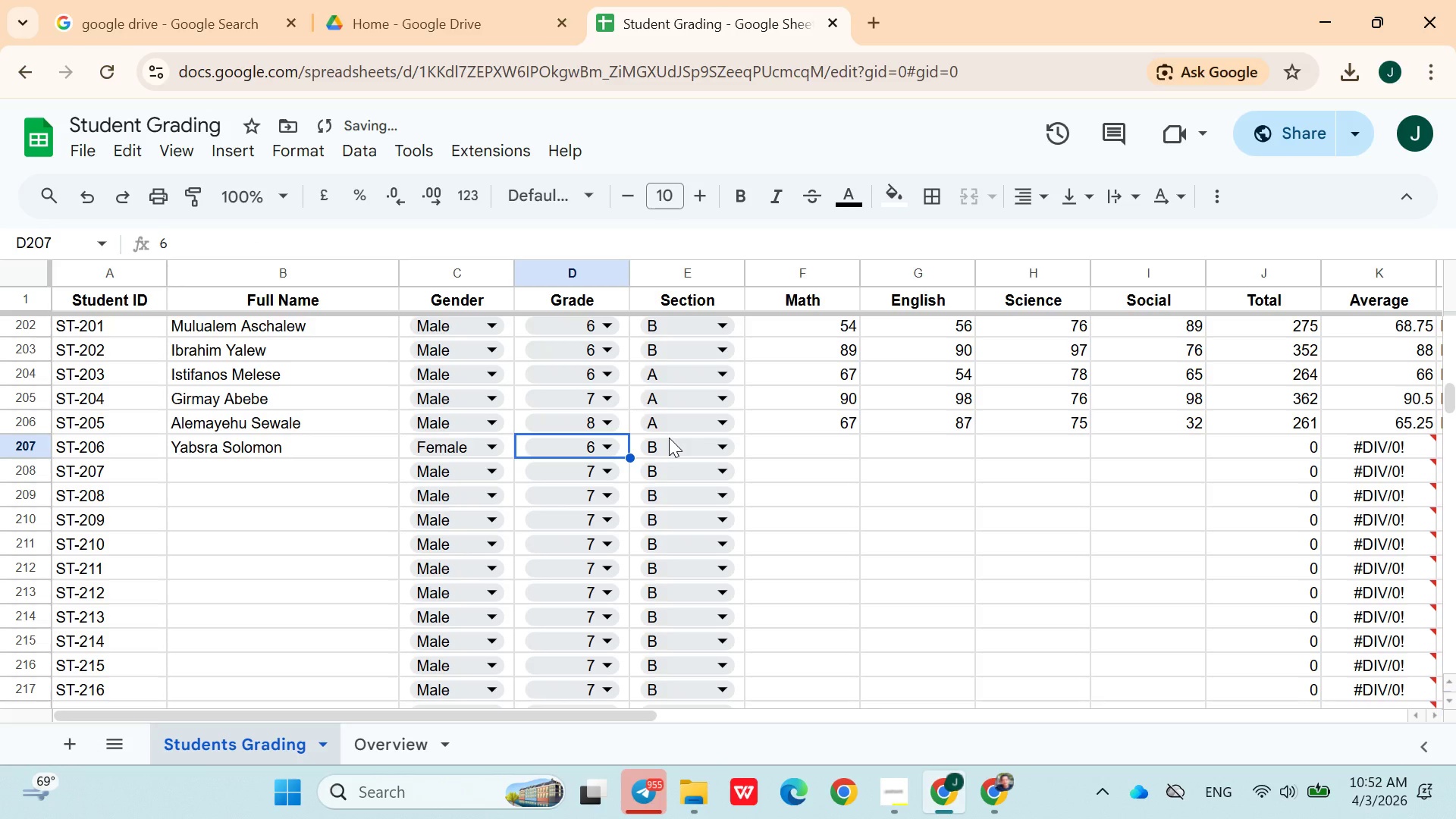 
left_click([669, 438])
 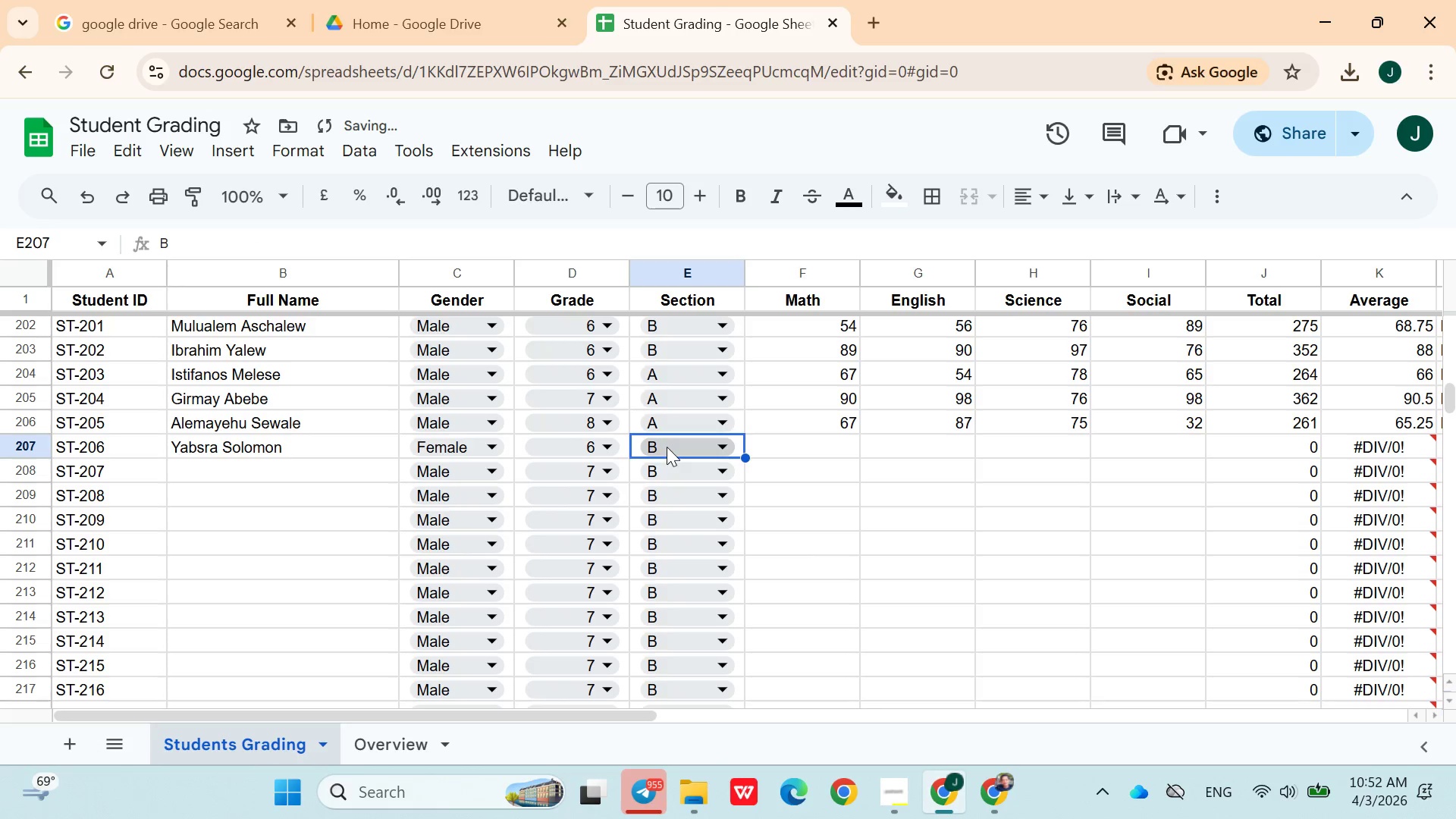 
left_click([667, 447])
 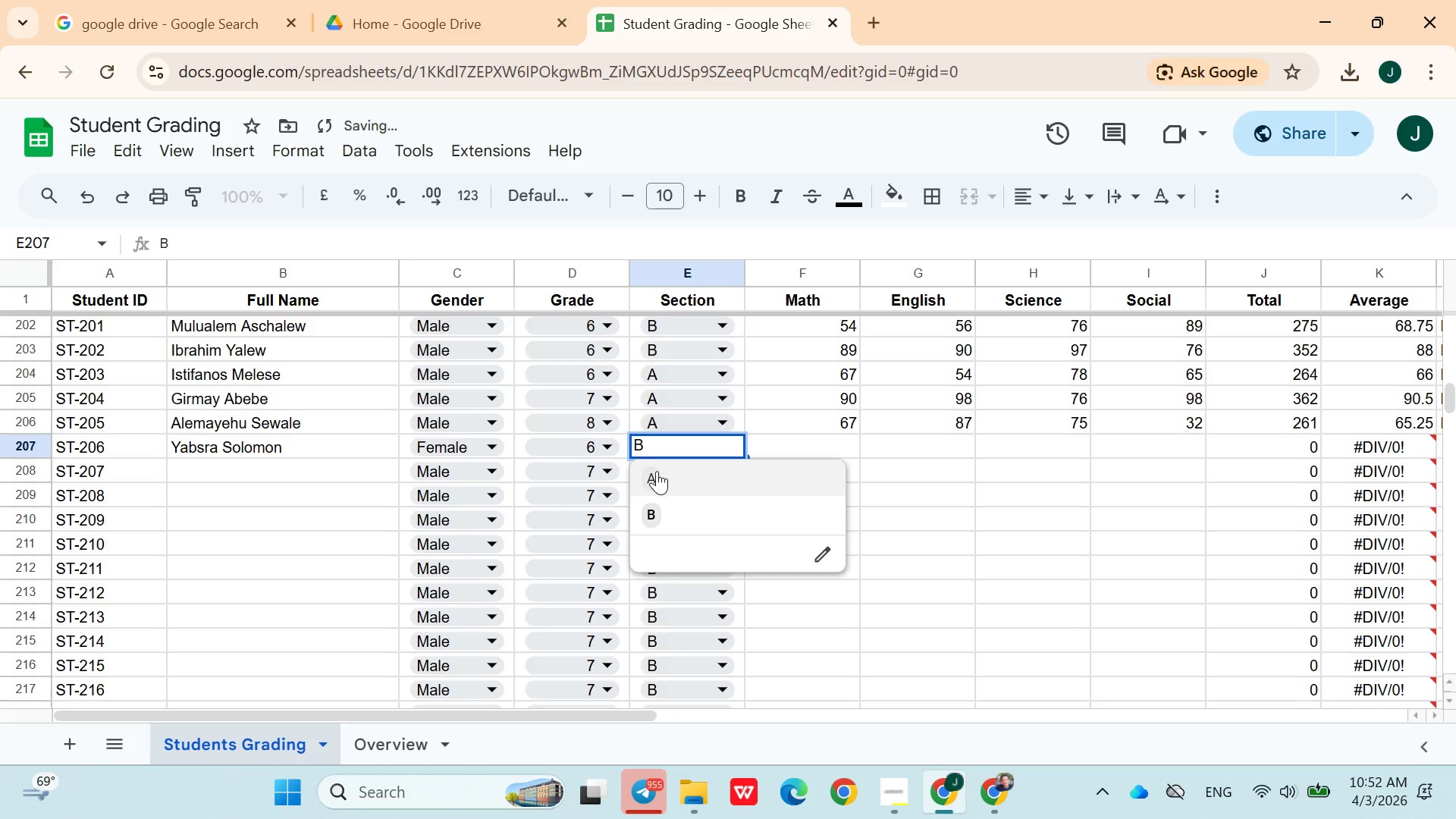 
left_click([657, 471])
 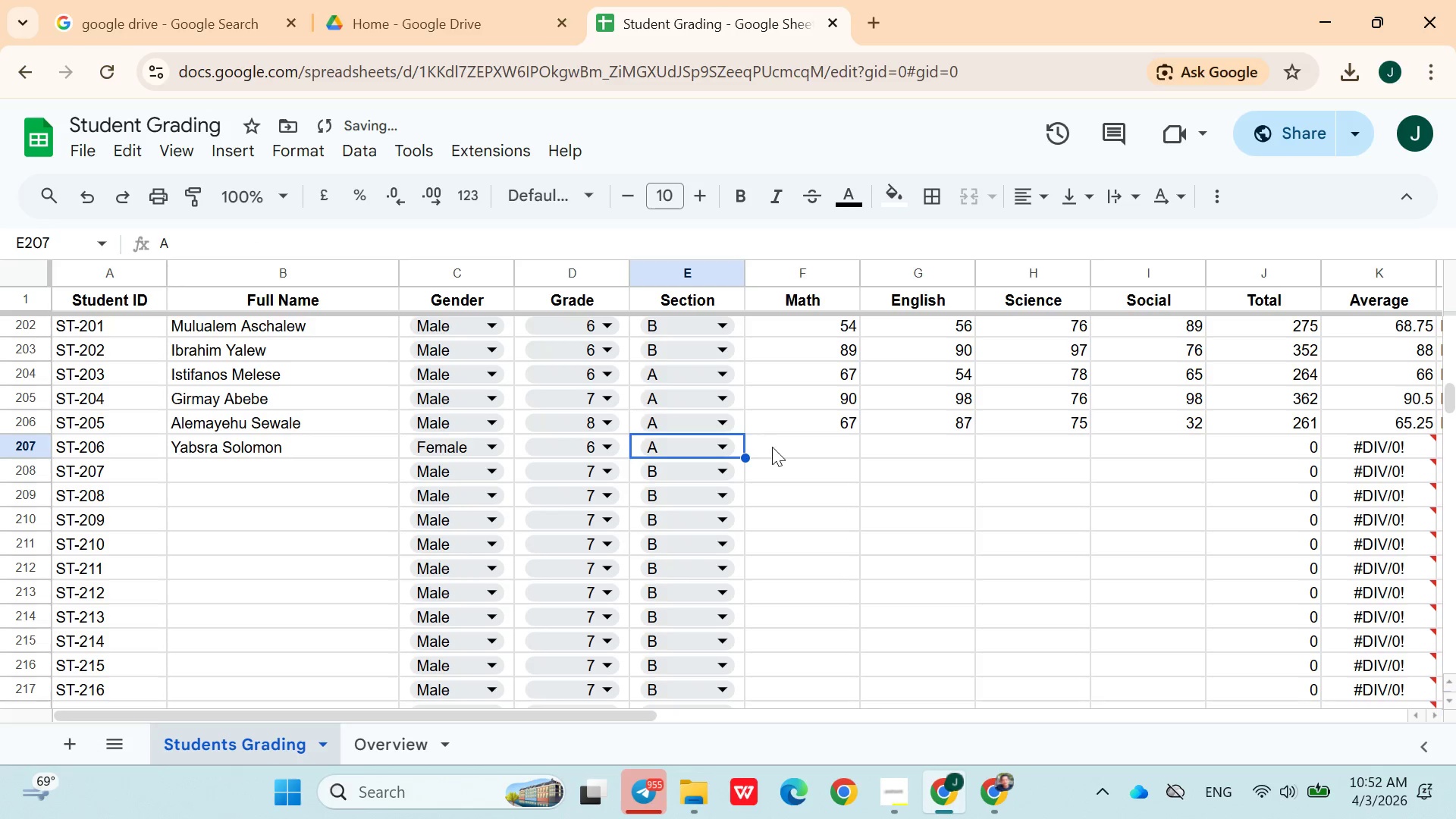 
left_click([776, 450])
 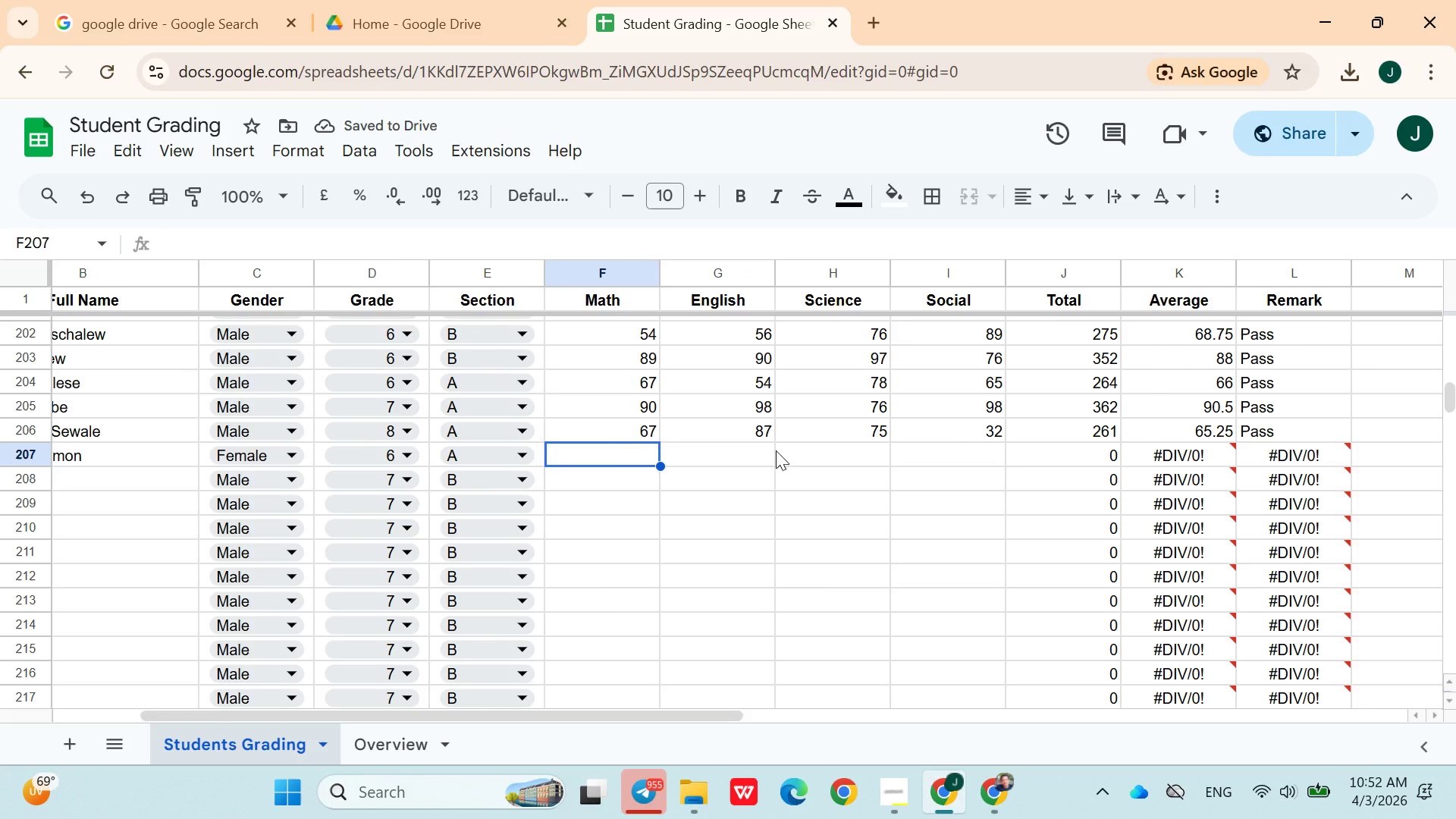 
type(45)
 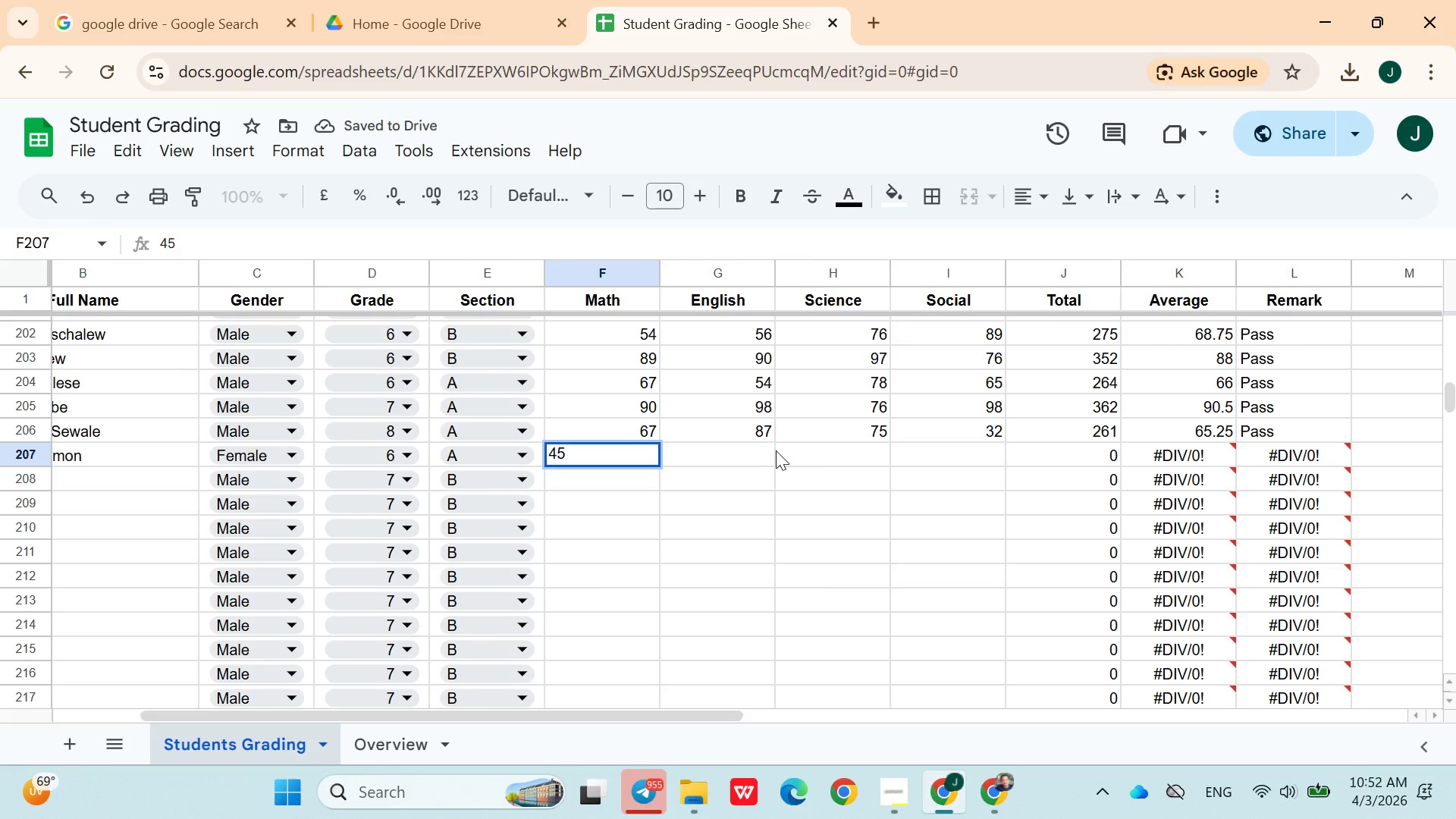 
key(ArrowRight)
 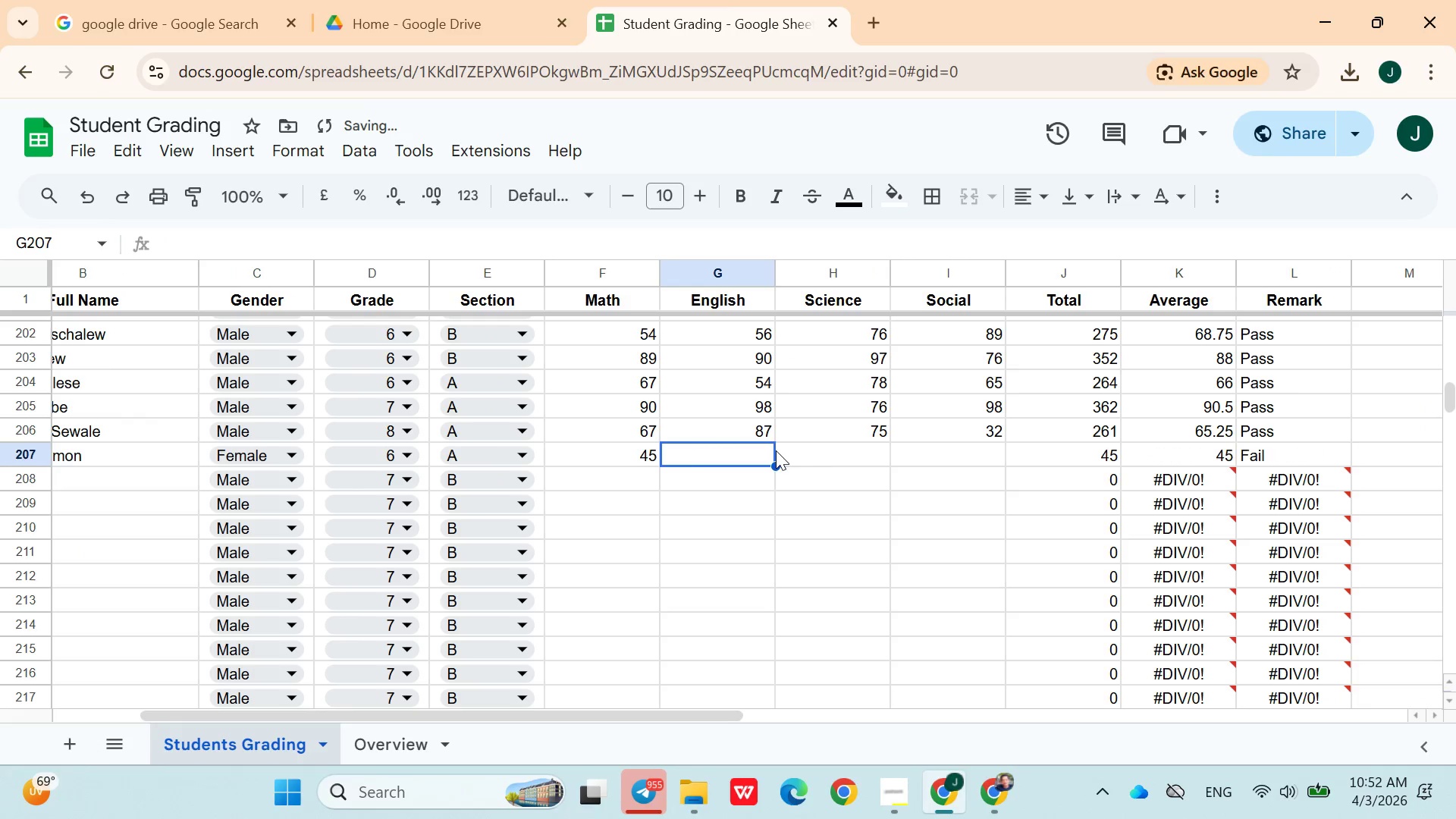 
type(32)
 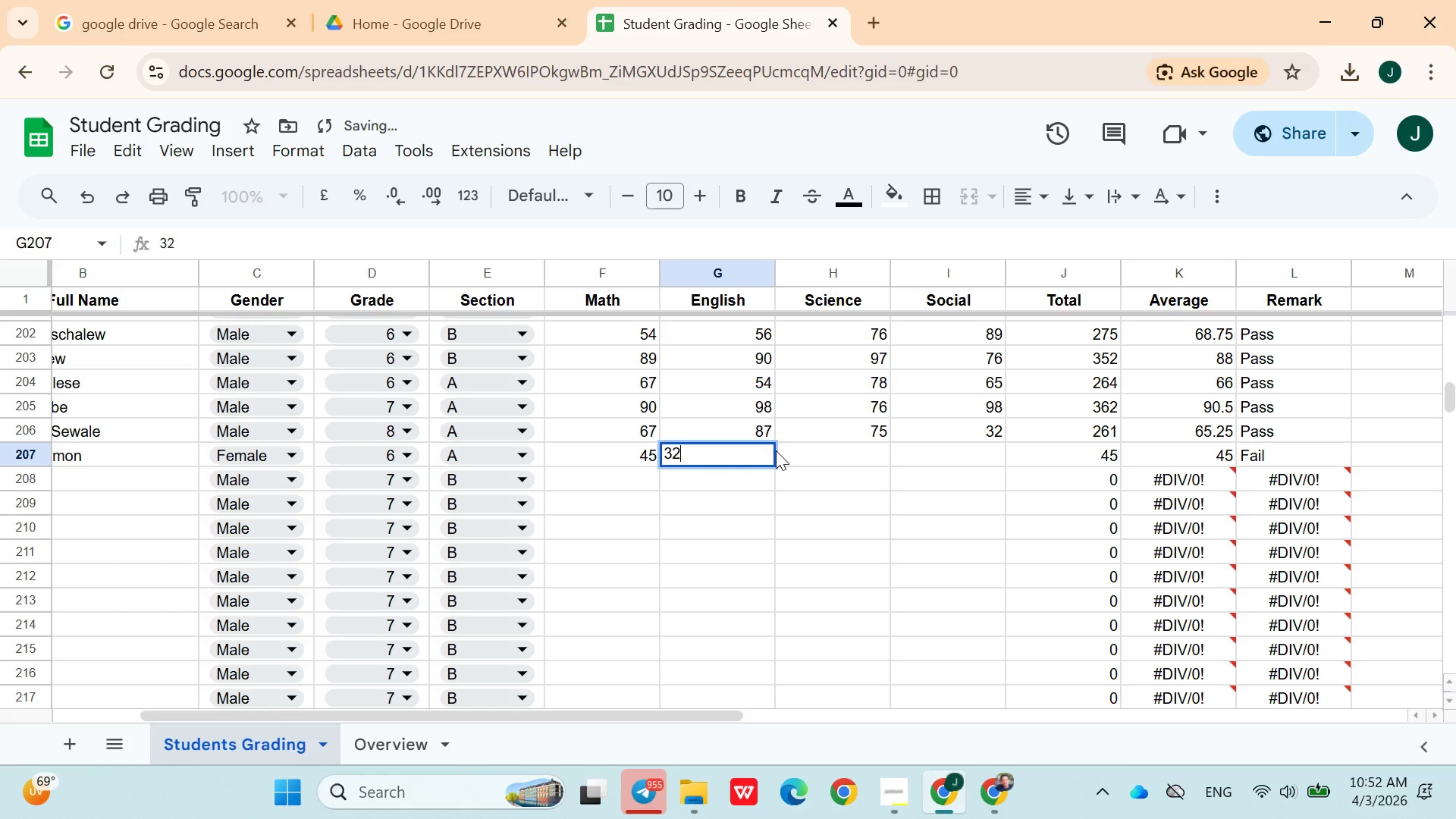 
key(ArrowRight)
 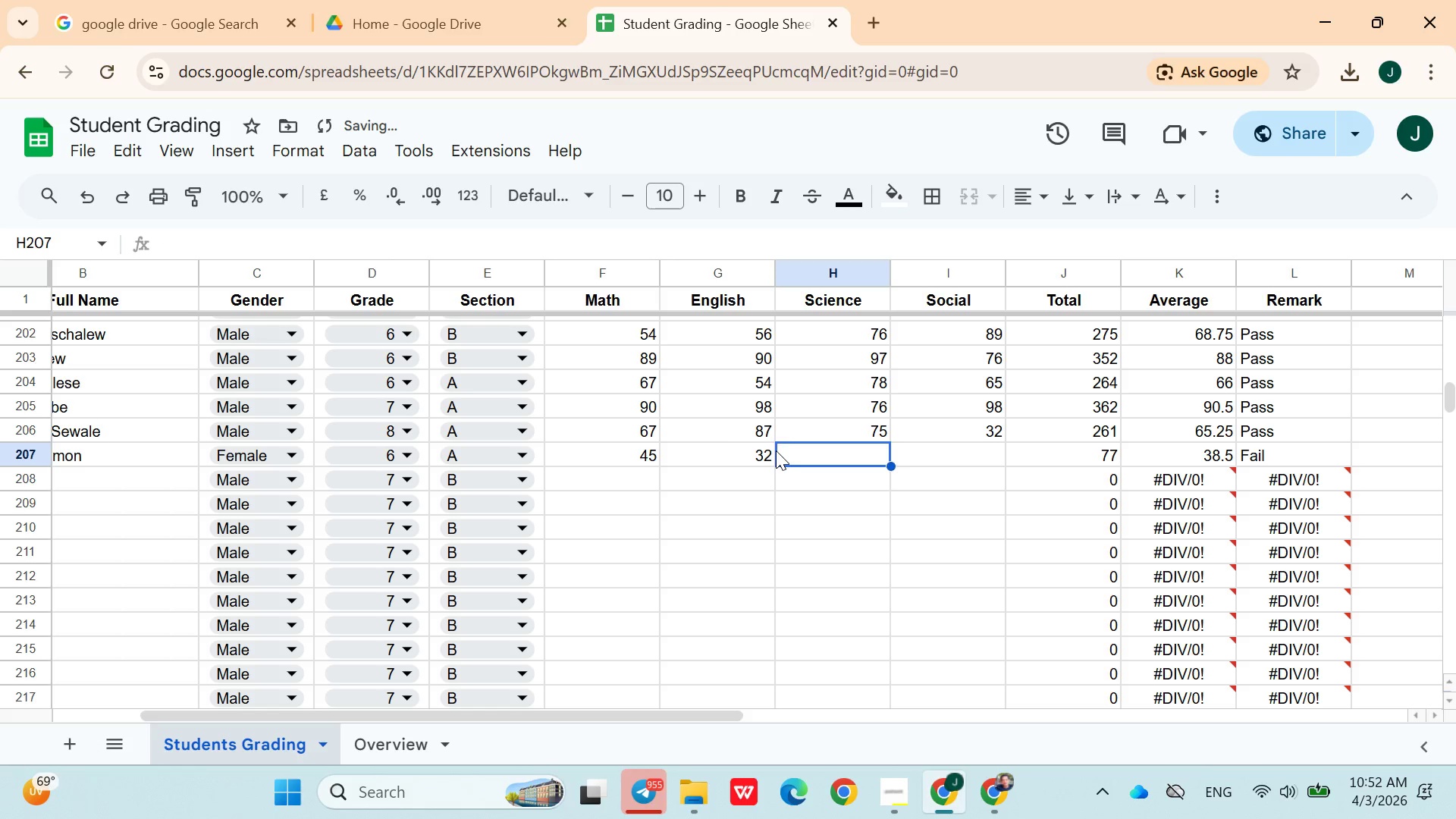 
type(56)
 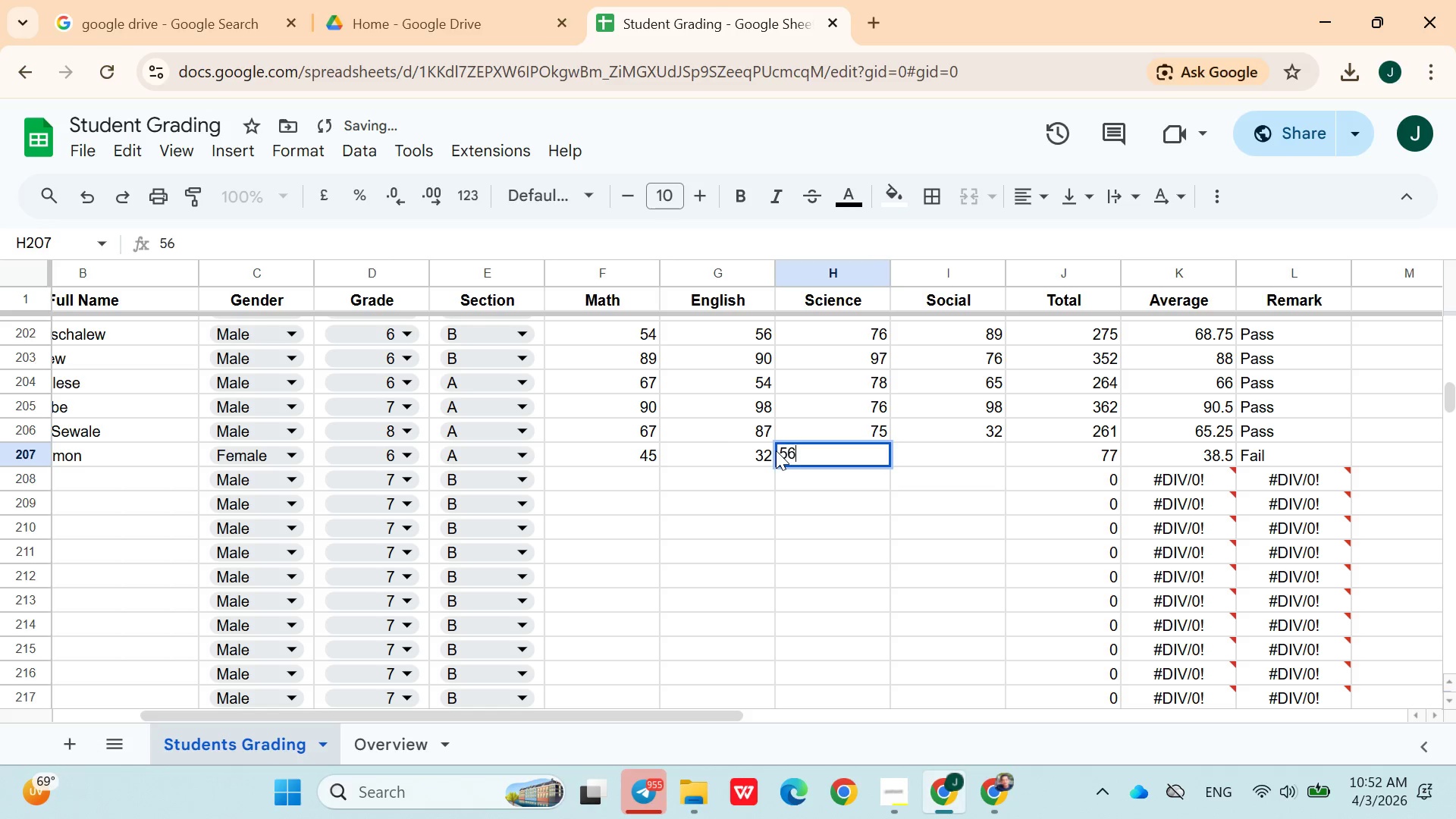 
key(ArrowRight)
 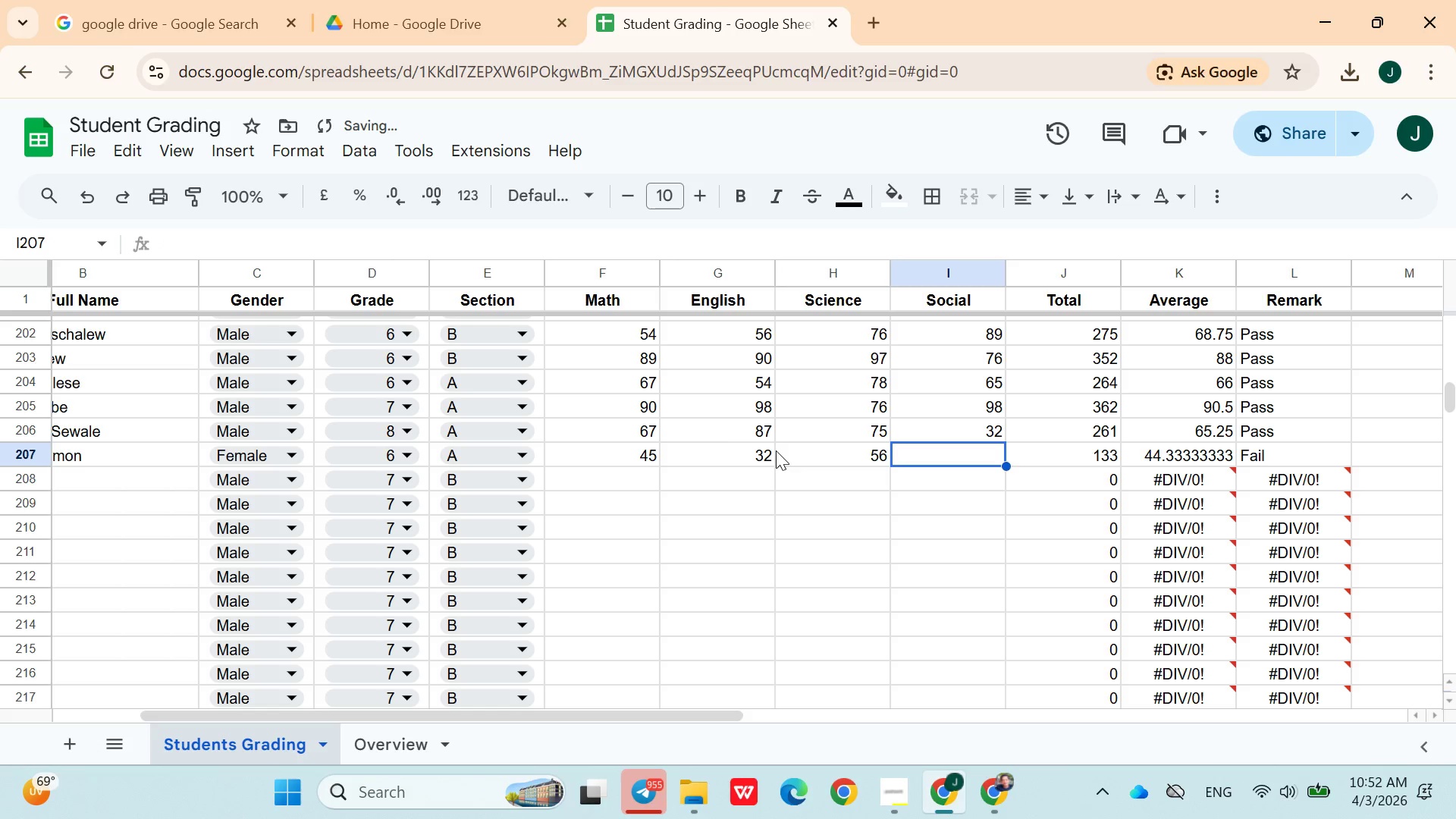 
type(78)
 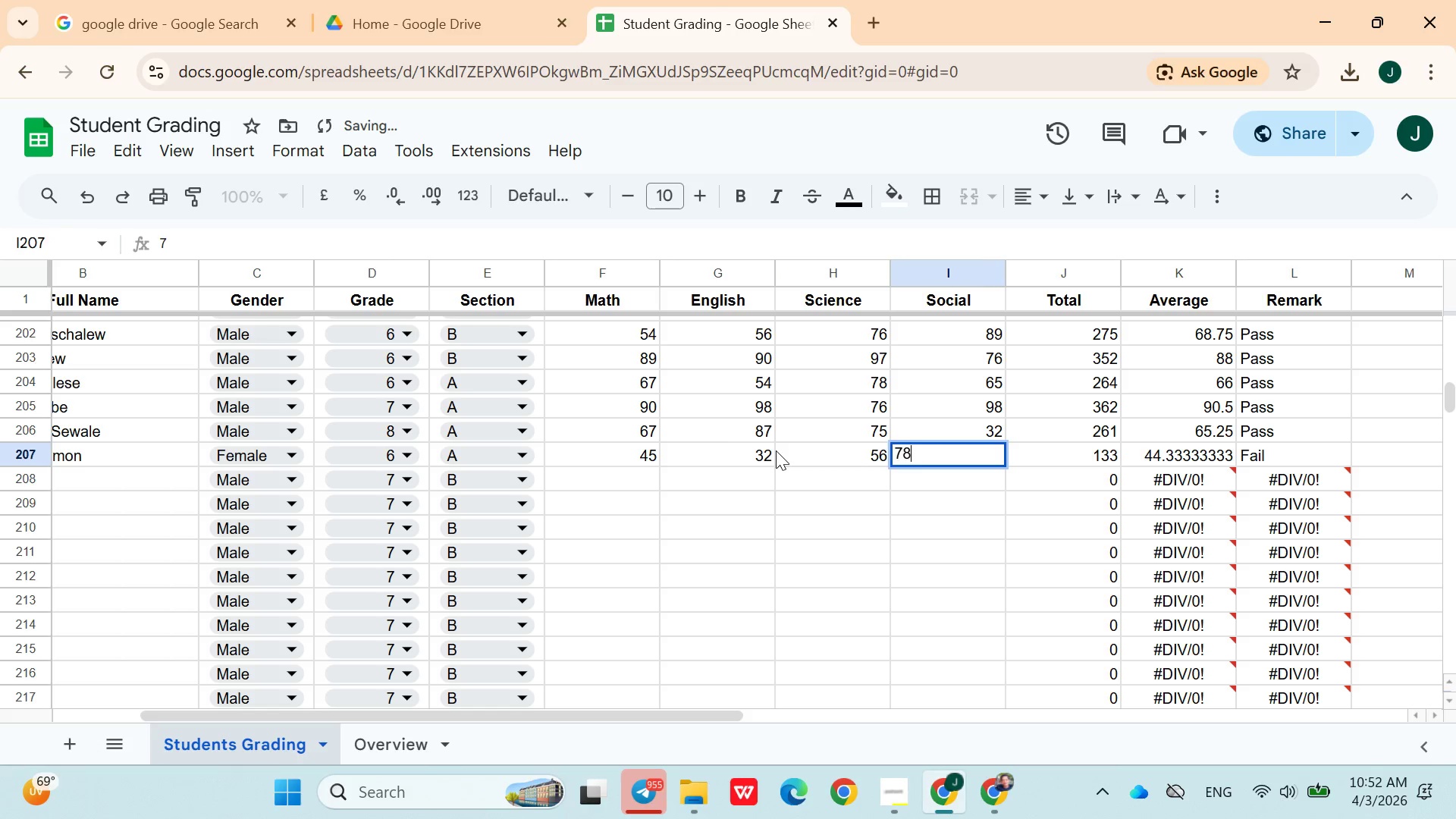 
key(ArrowRight)
 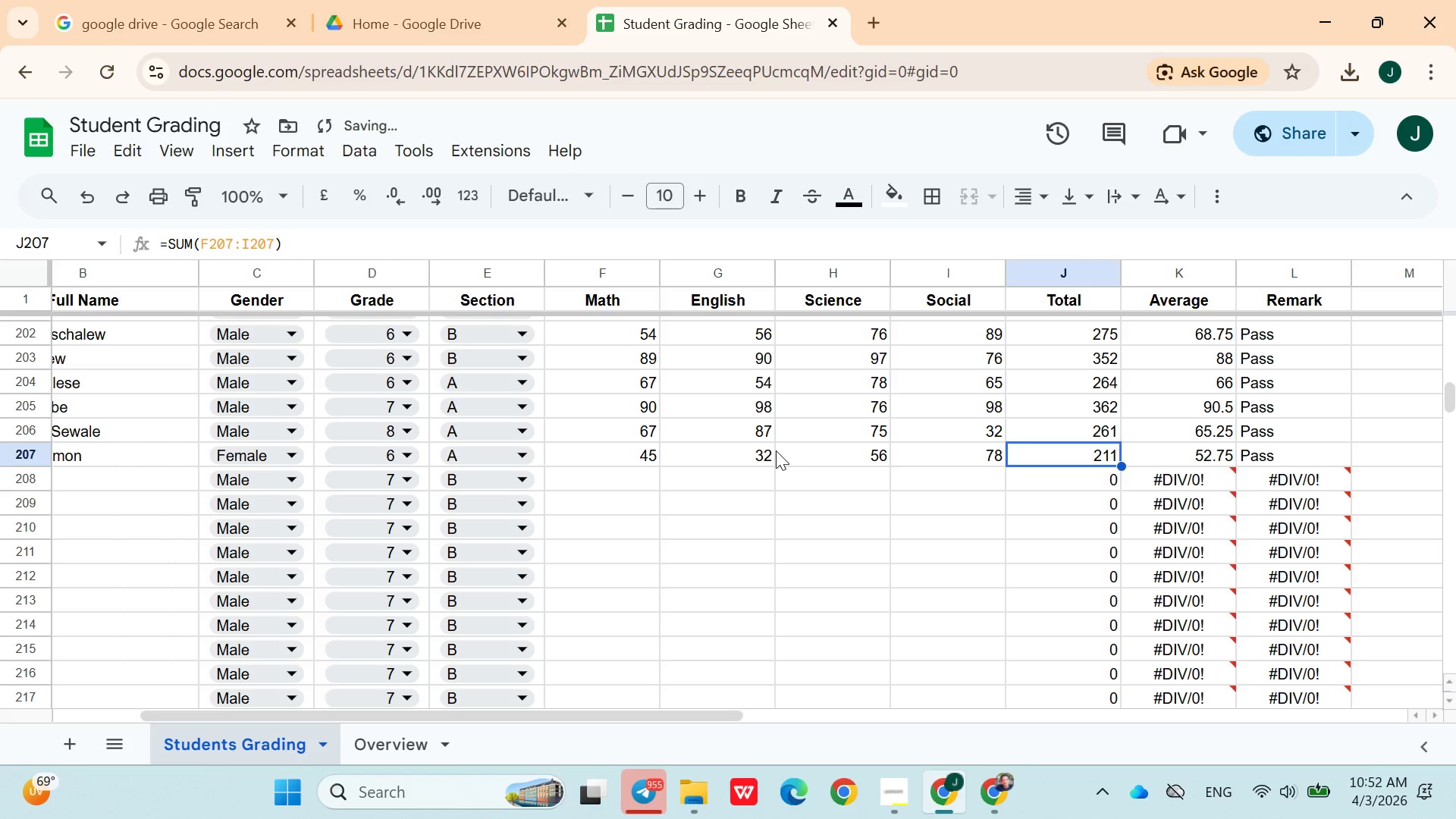 
key(ArrowDown)
 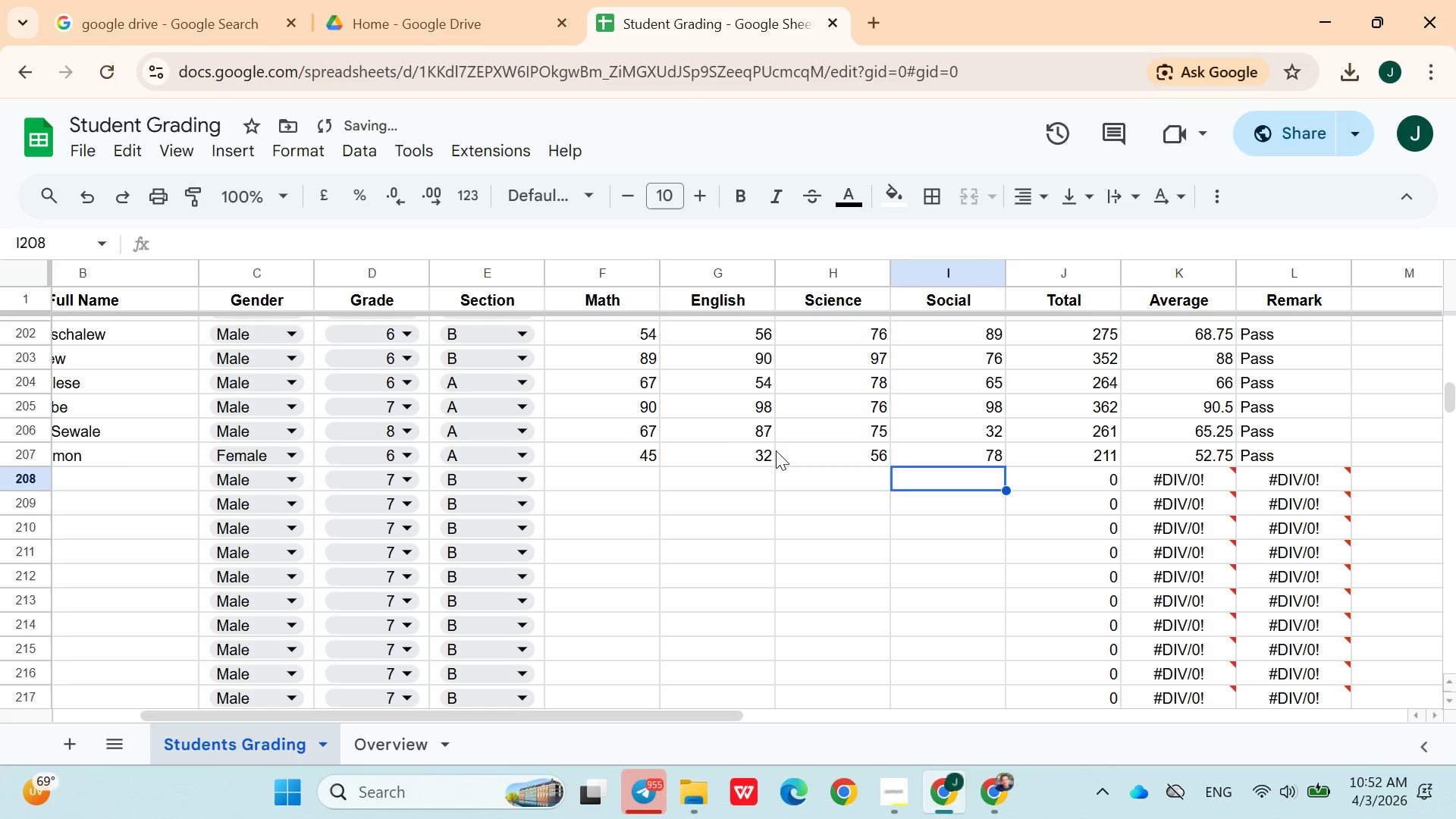 
hold_key(key=ArrowLeft, duration=0.86)
 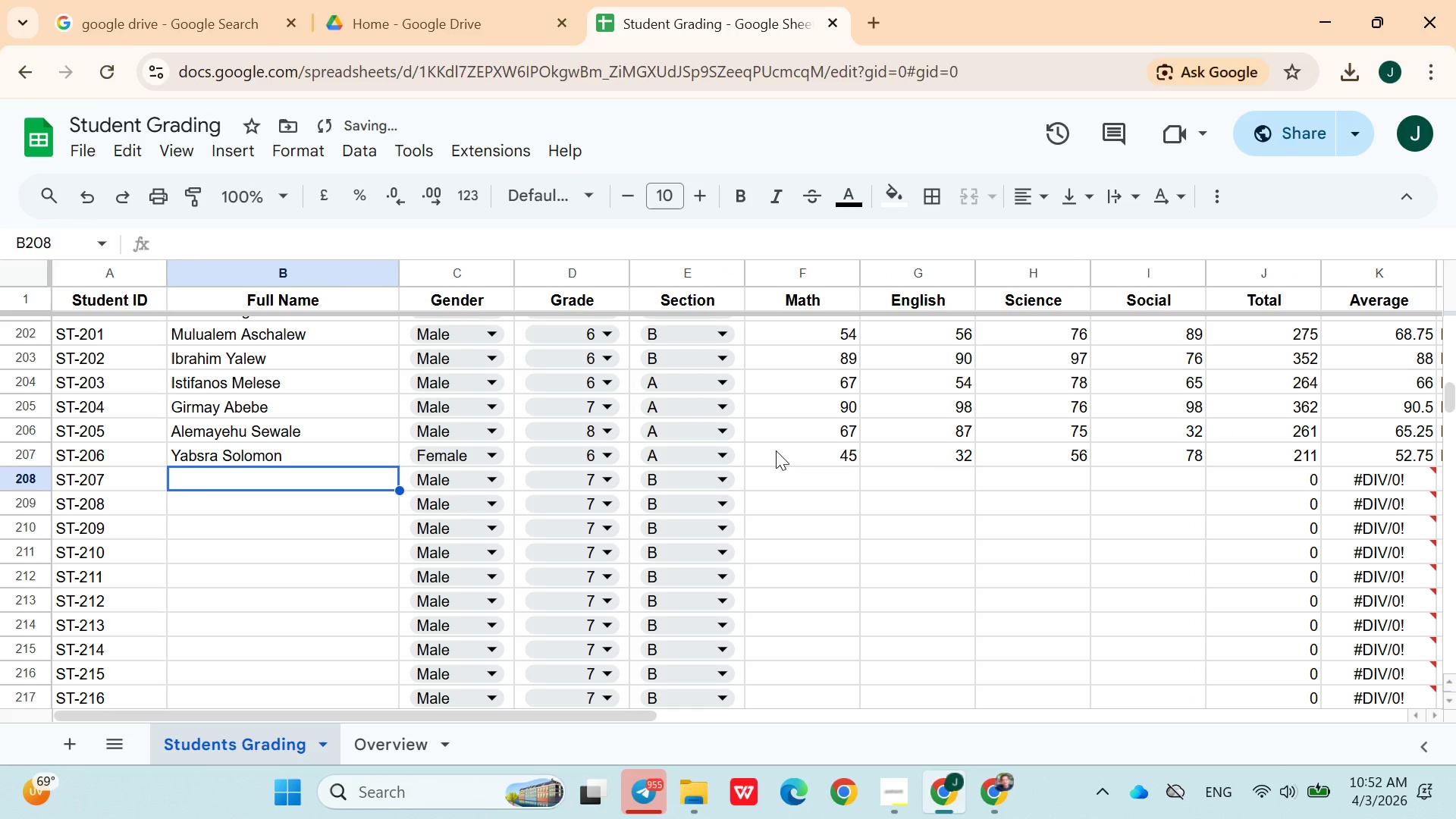 
key(ArrowRight)
 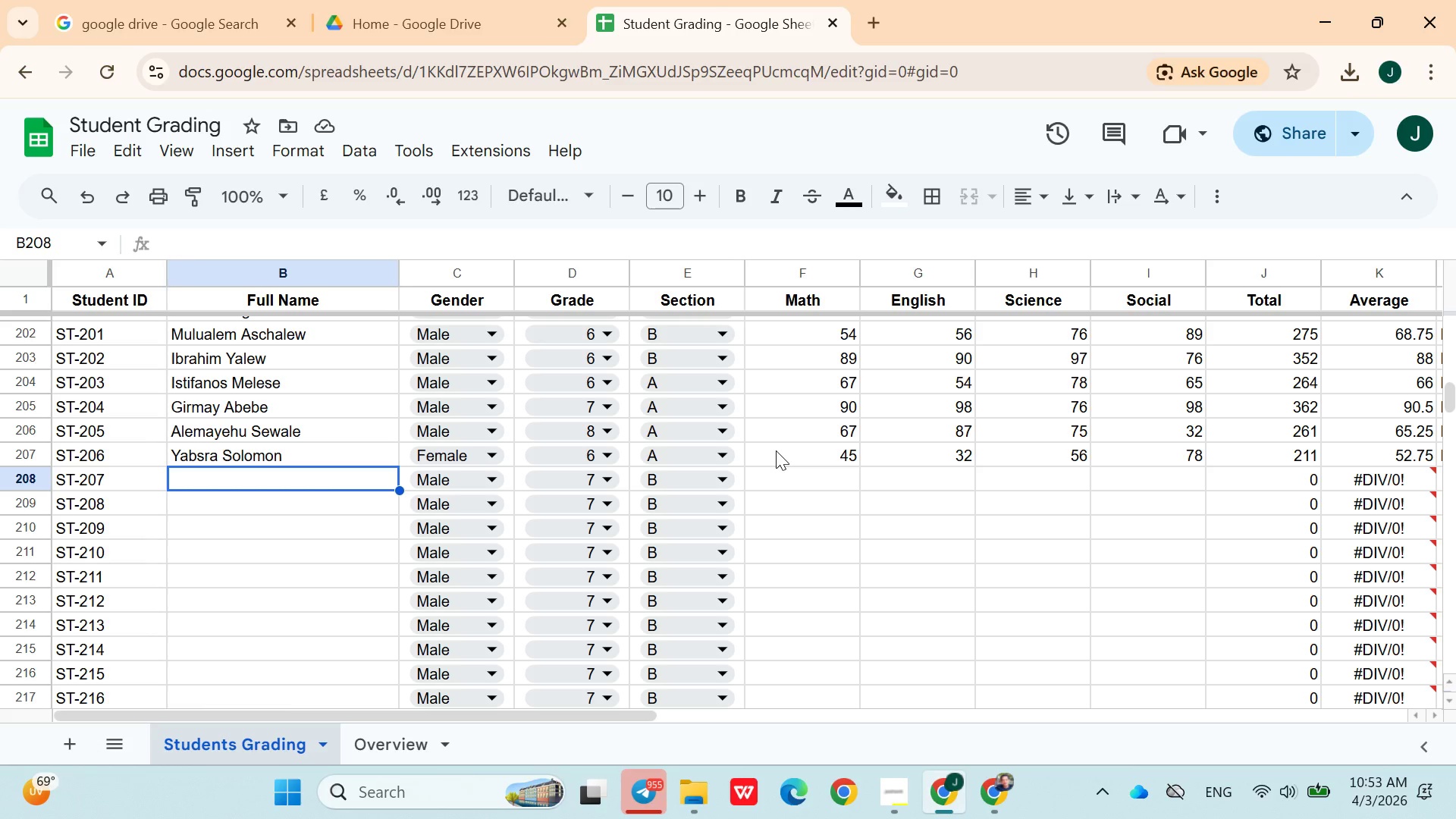 
wait(27.81)
 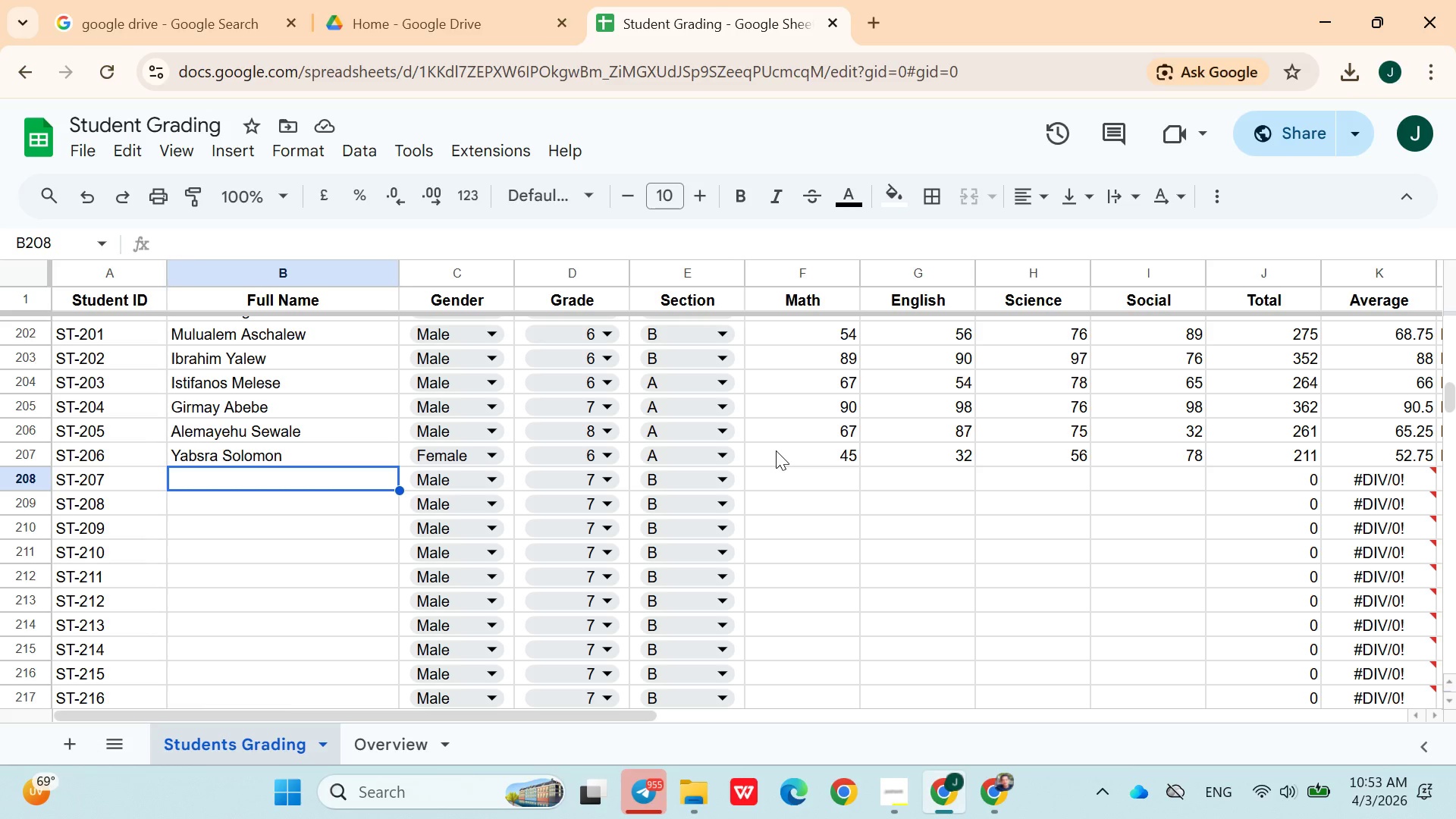 
hold_key(key=ShiftLeft, duration=1.5)
 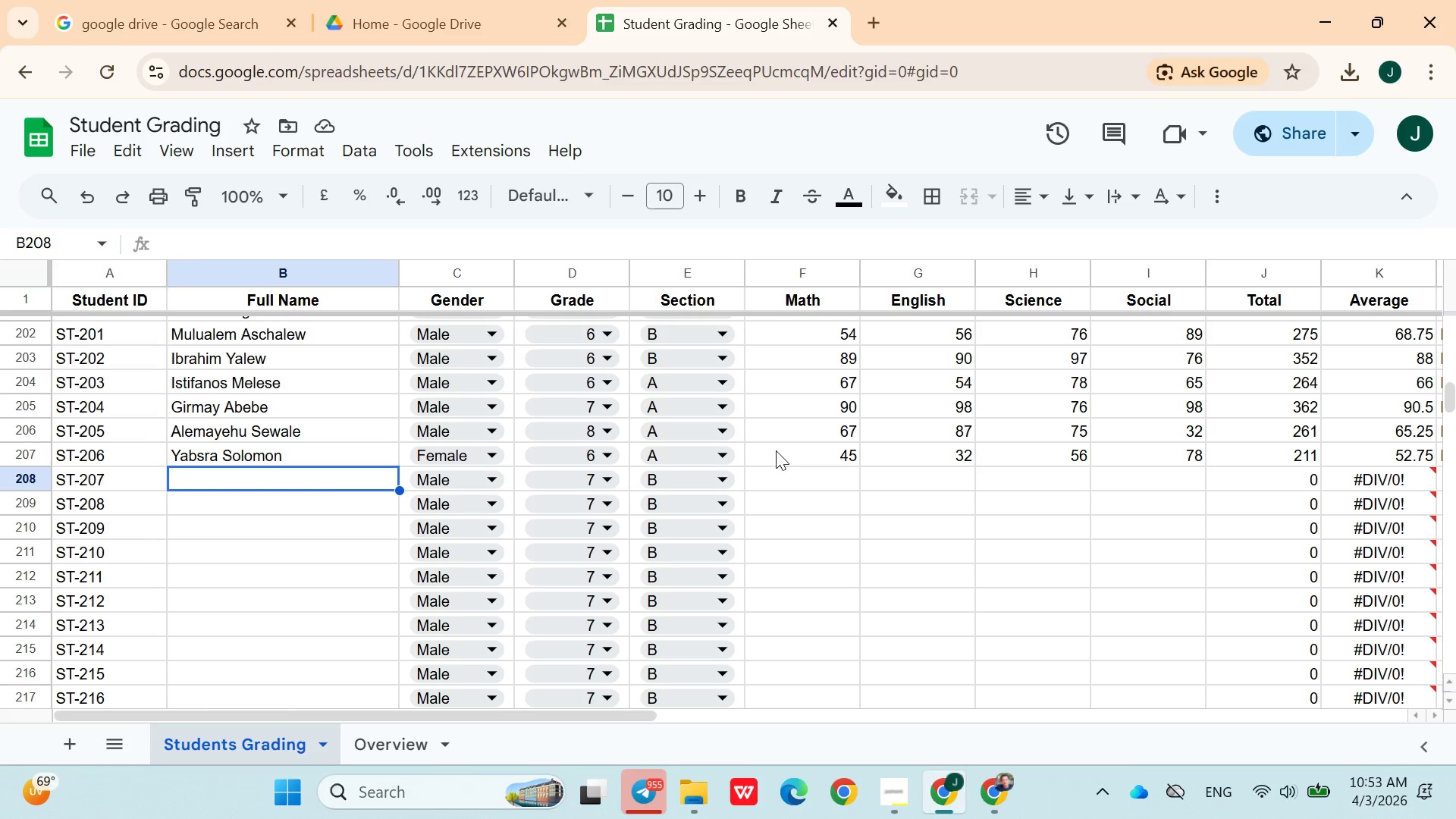 
type(Belaynesh Akele)
 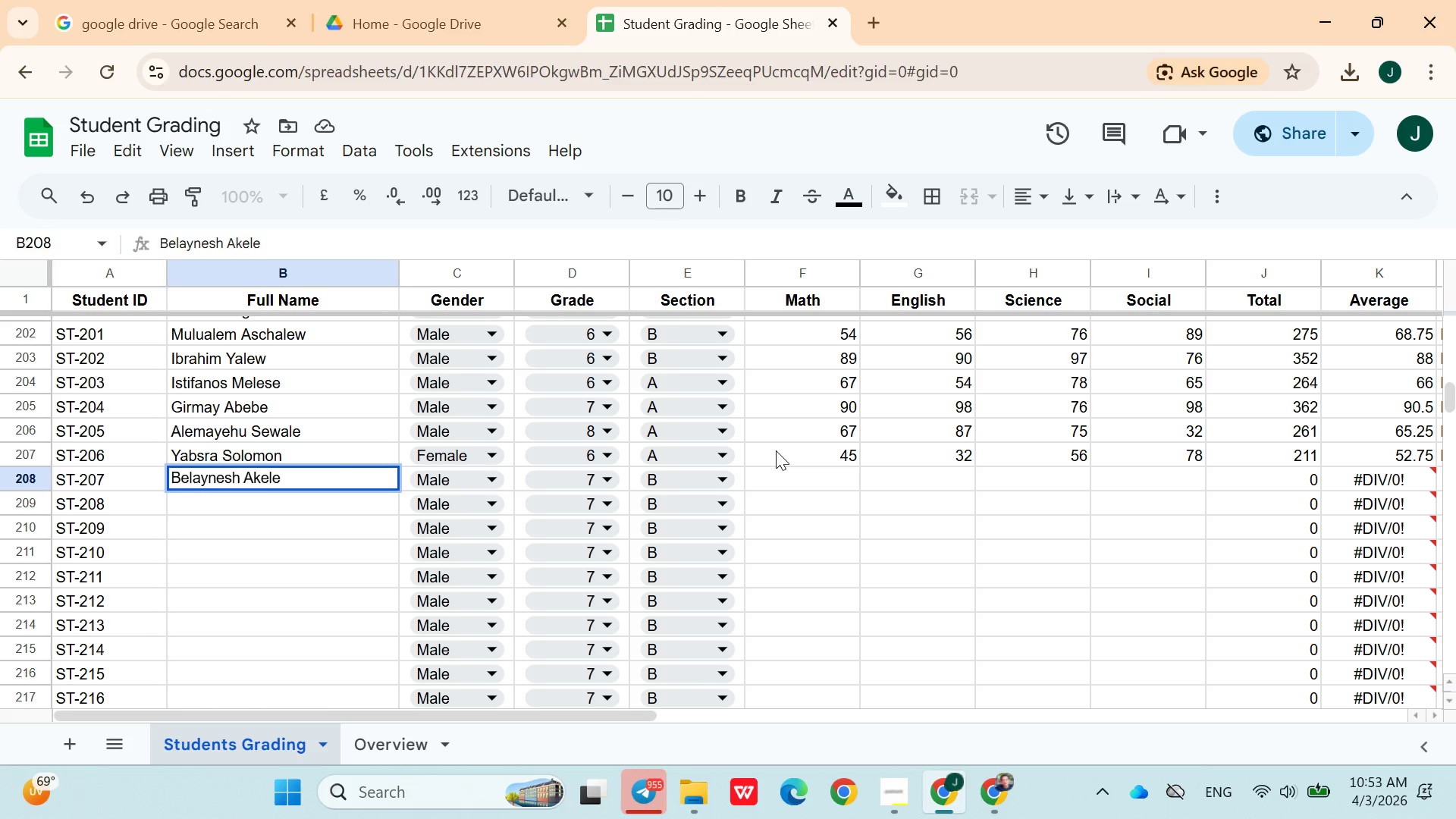 
wait(24.89)
 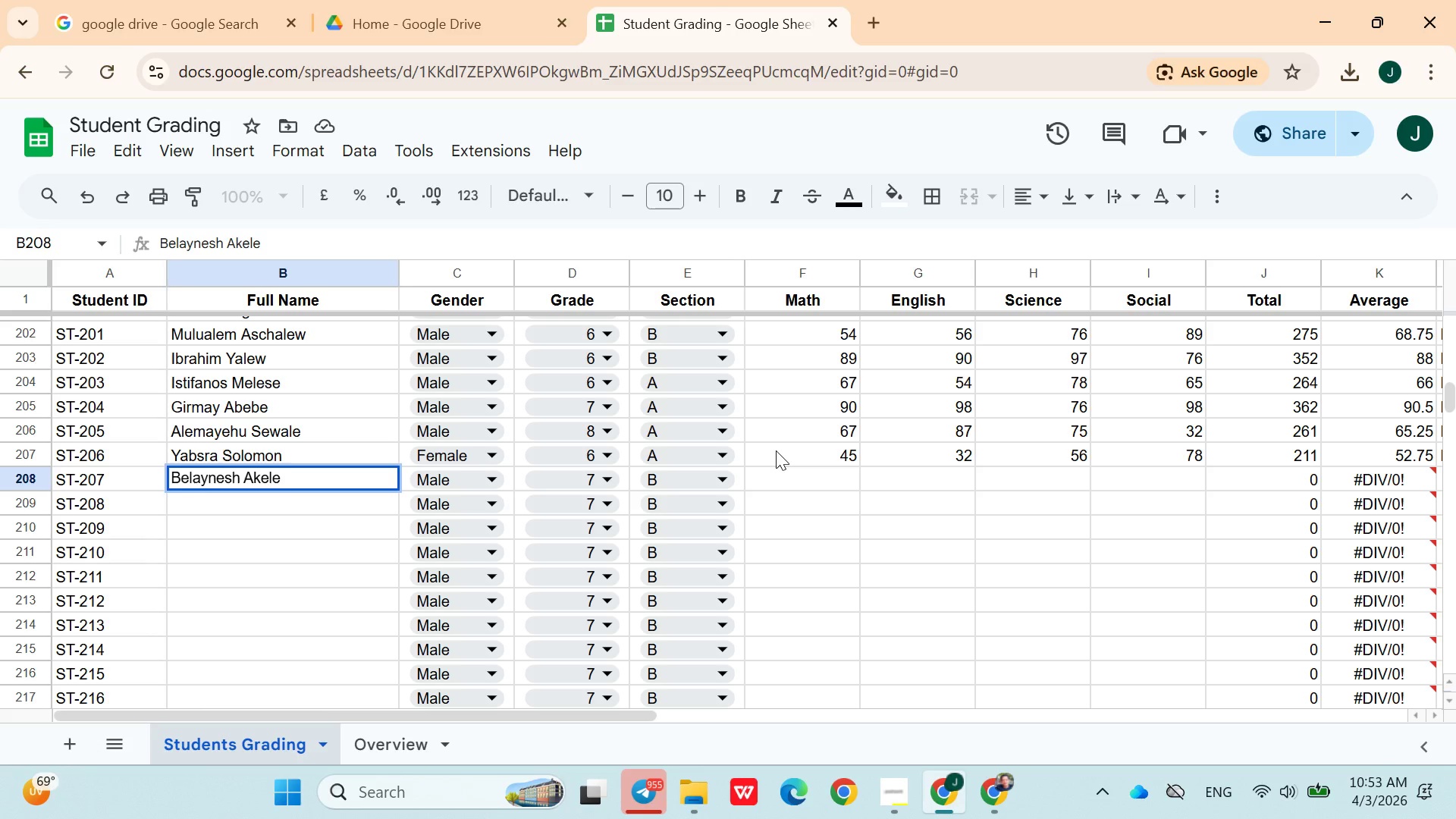 
left_click([498, 474])
 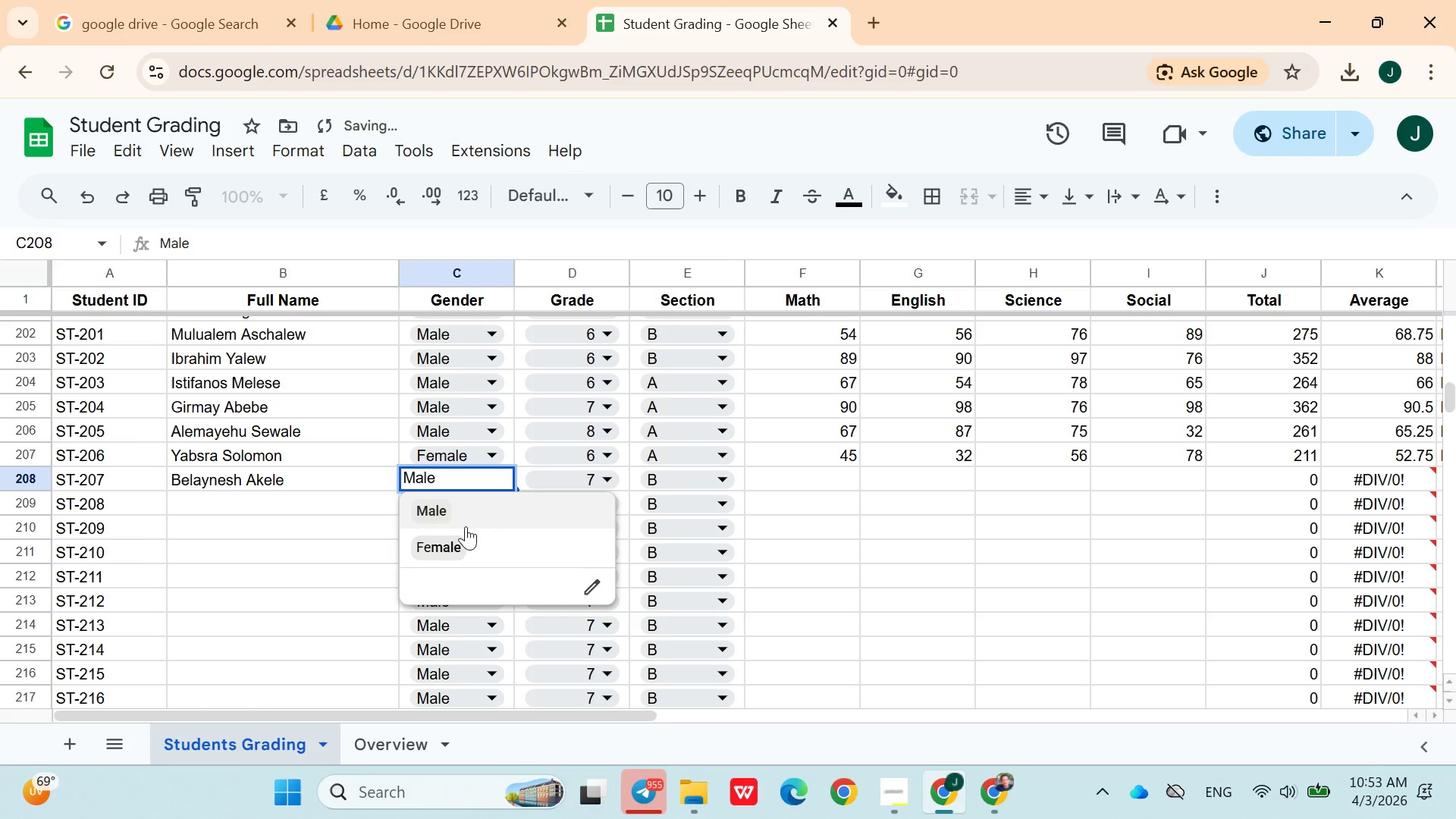 
left_click([460, 540])
 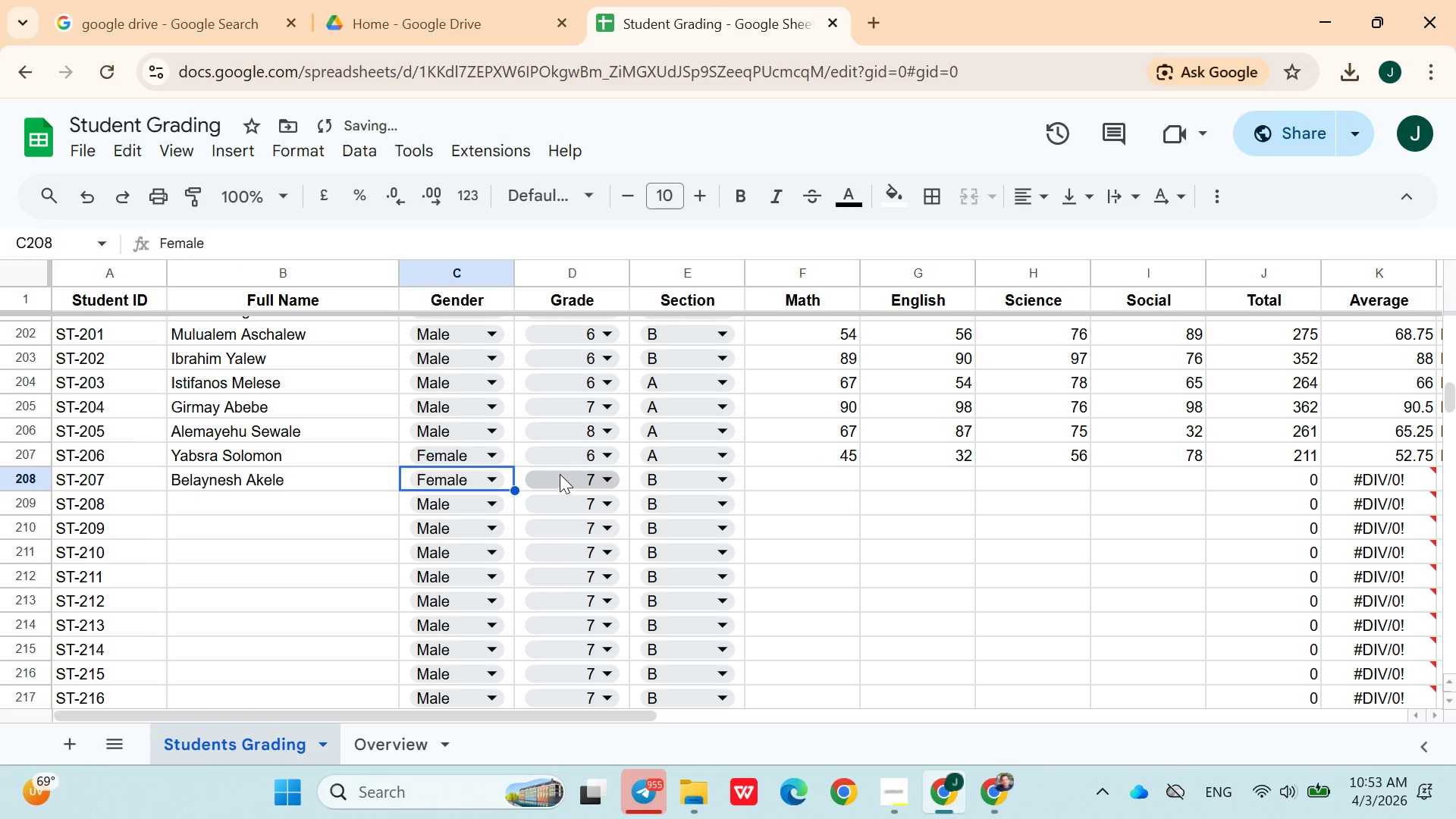 
left_click([560, 474])
 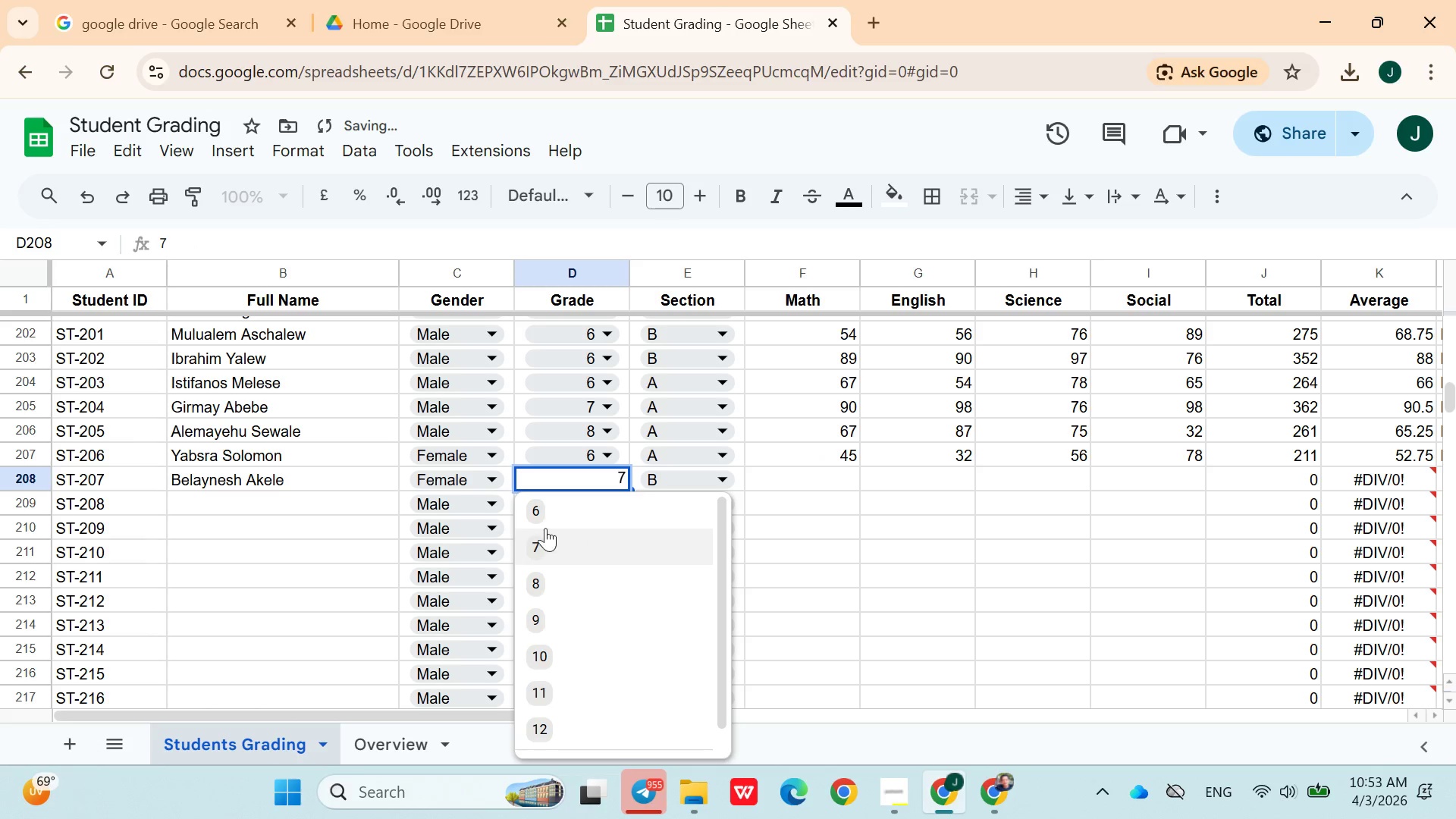 
left_click([545, 521])
 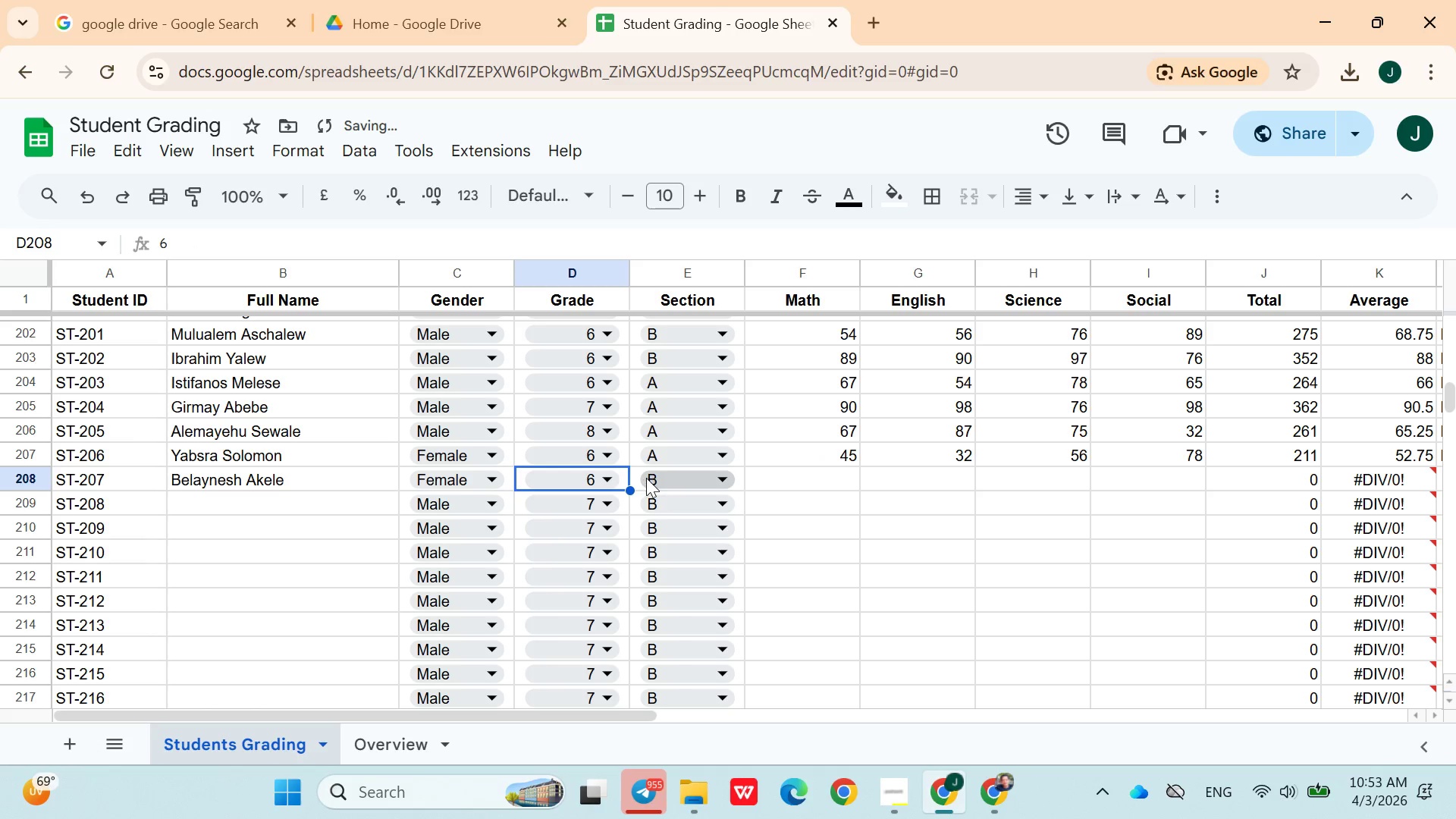 
left_click([648, 478])
 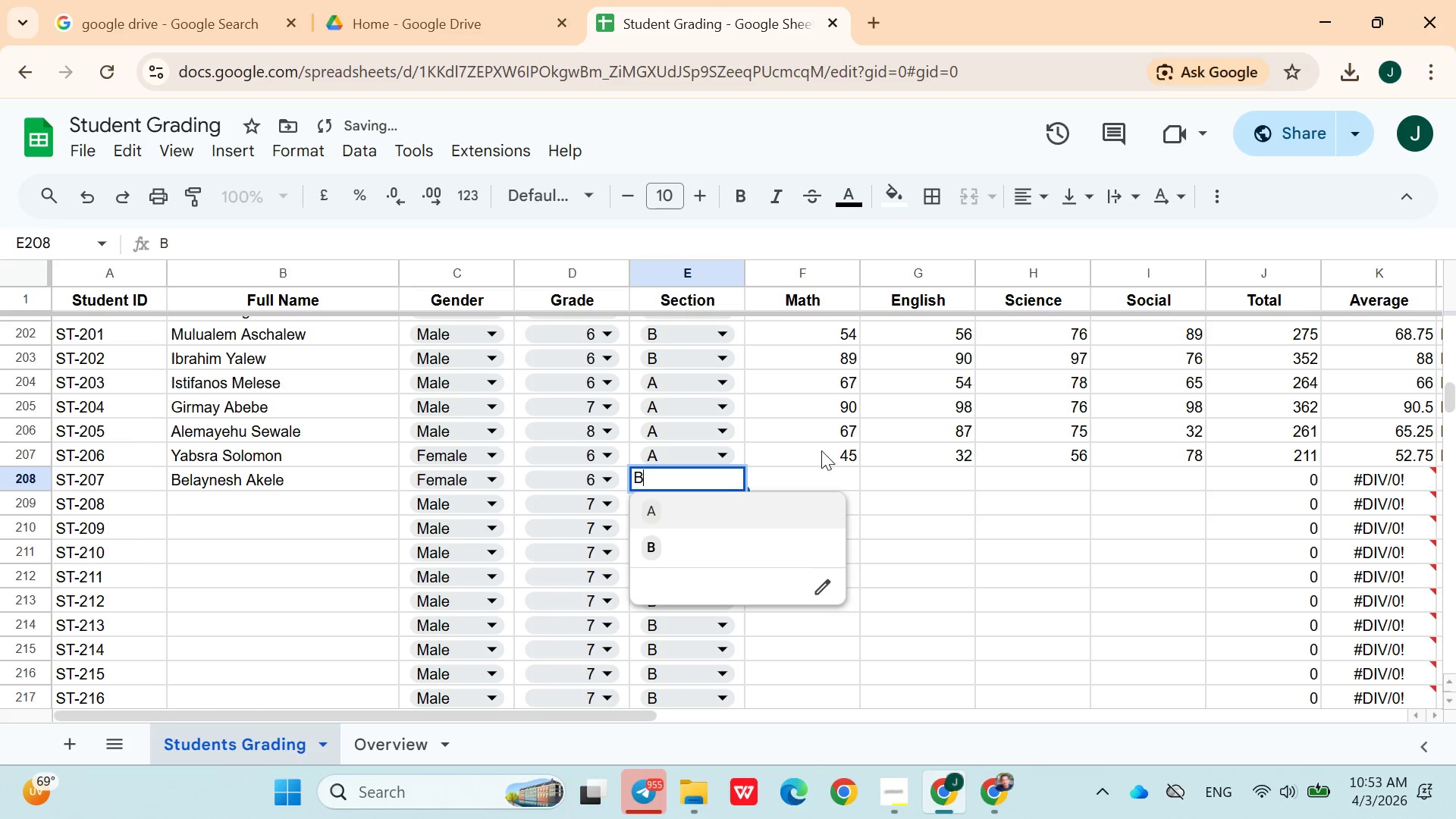 
left_click([821, 472])
 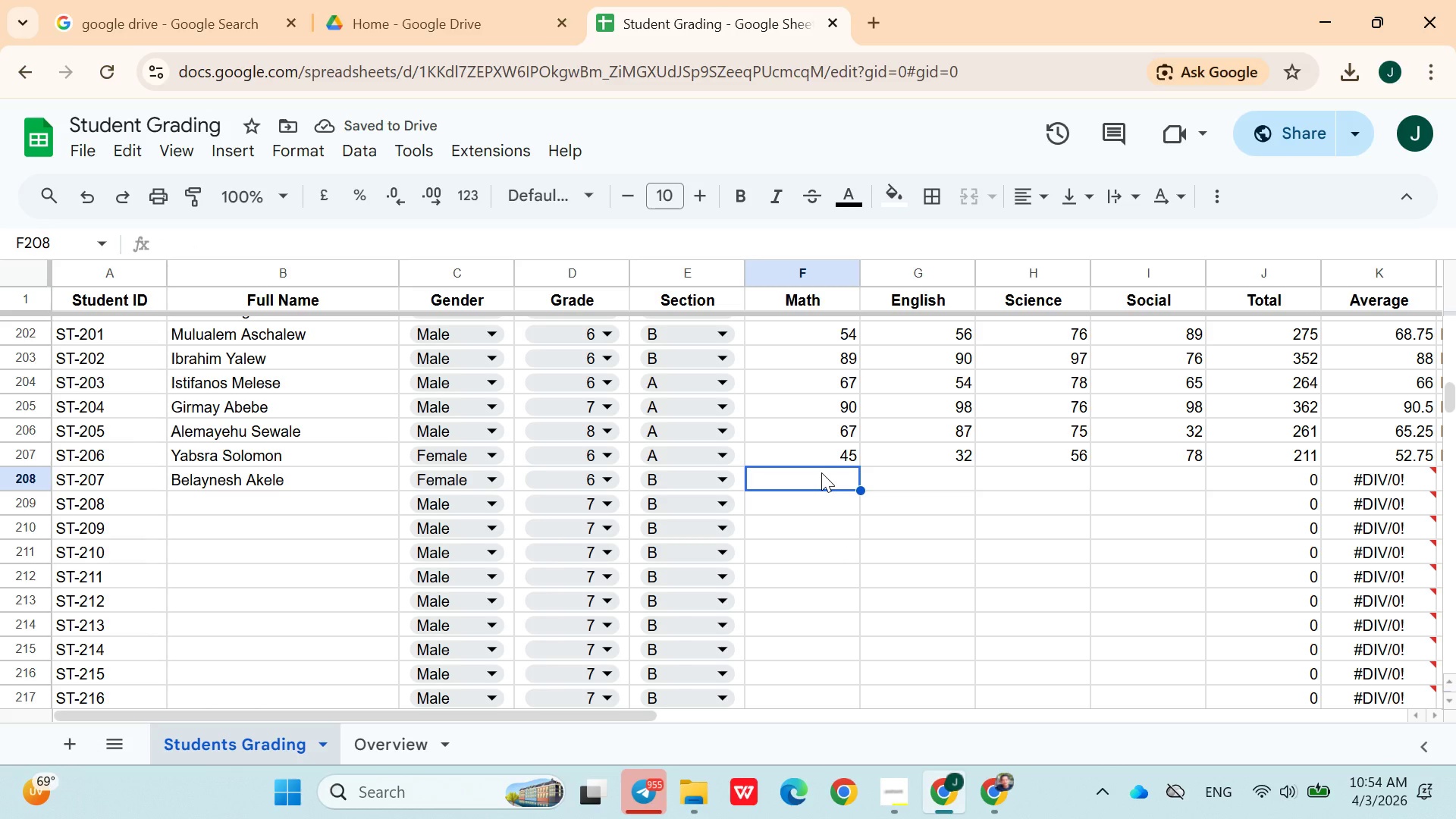 
type(54)
 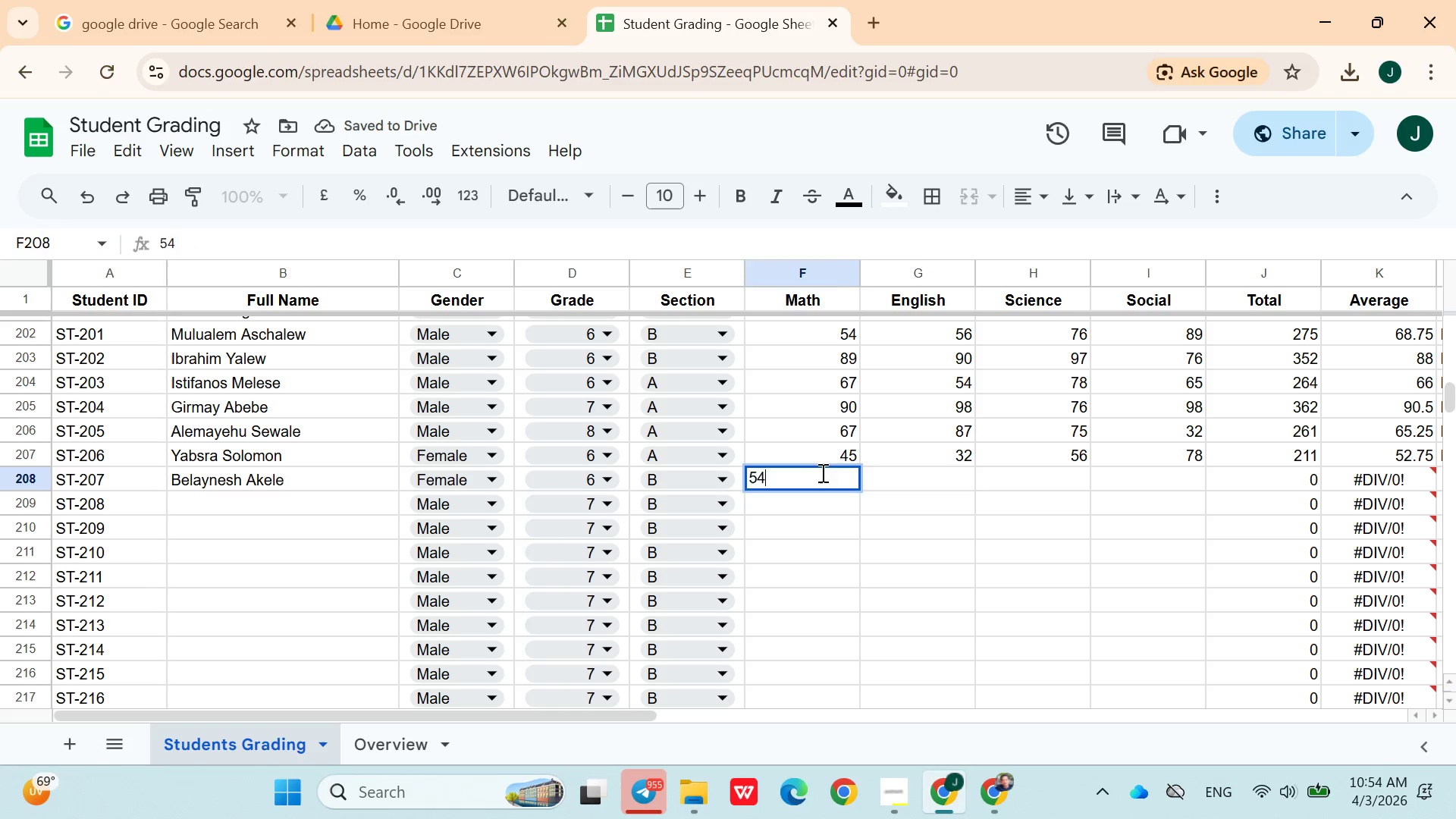 
key(ArrowRight)
 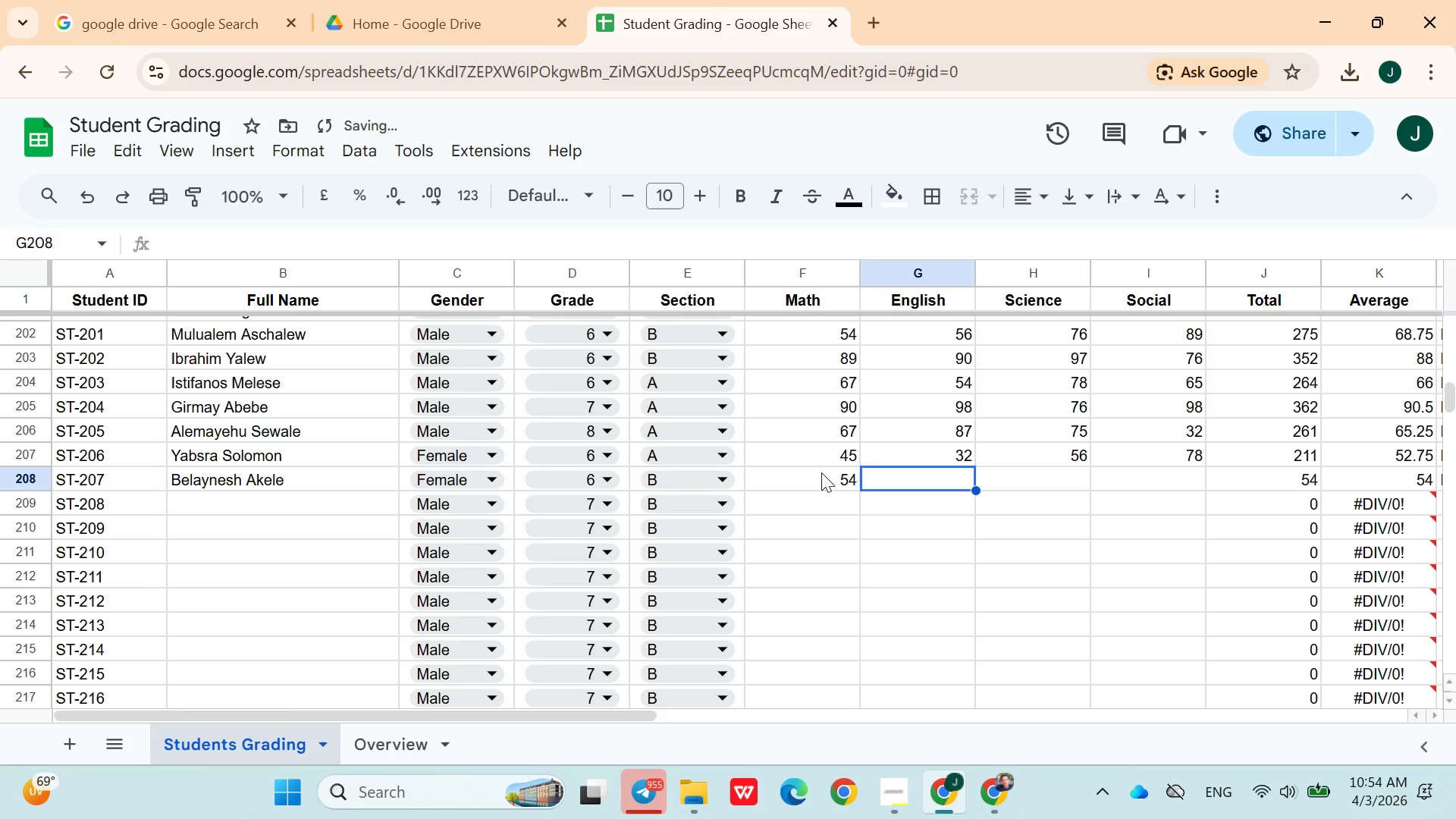 
type(78)
 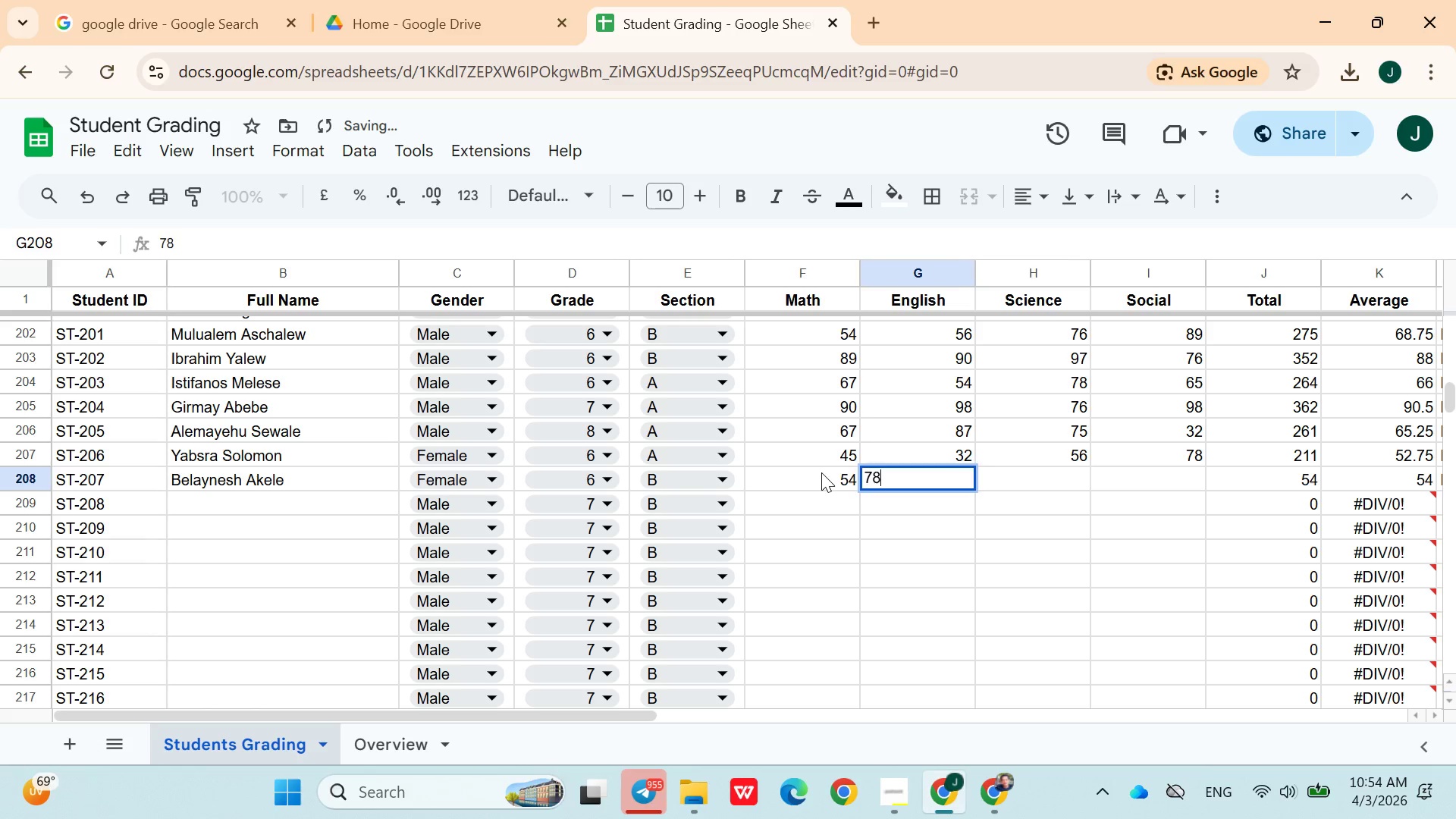 
key(ArrowRight)
 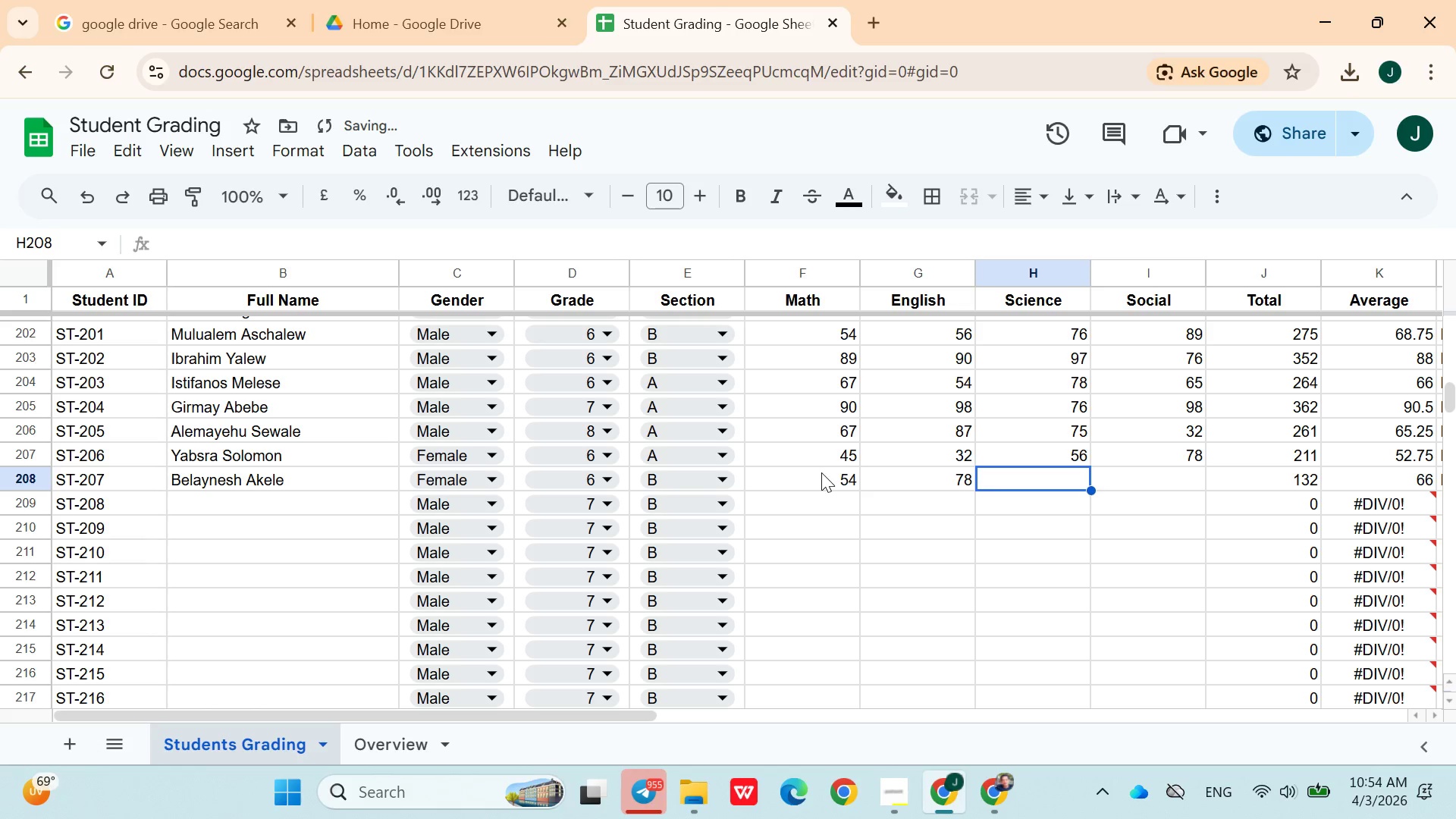 
type(86)
 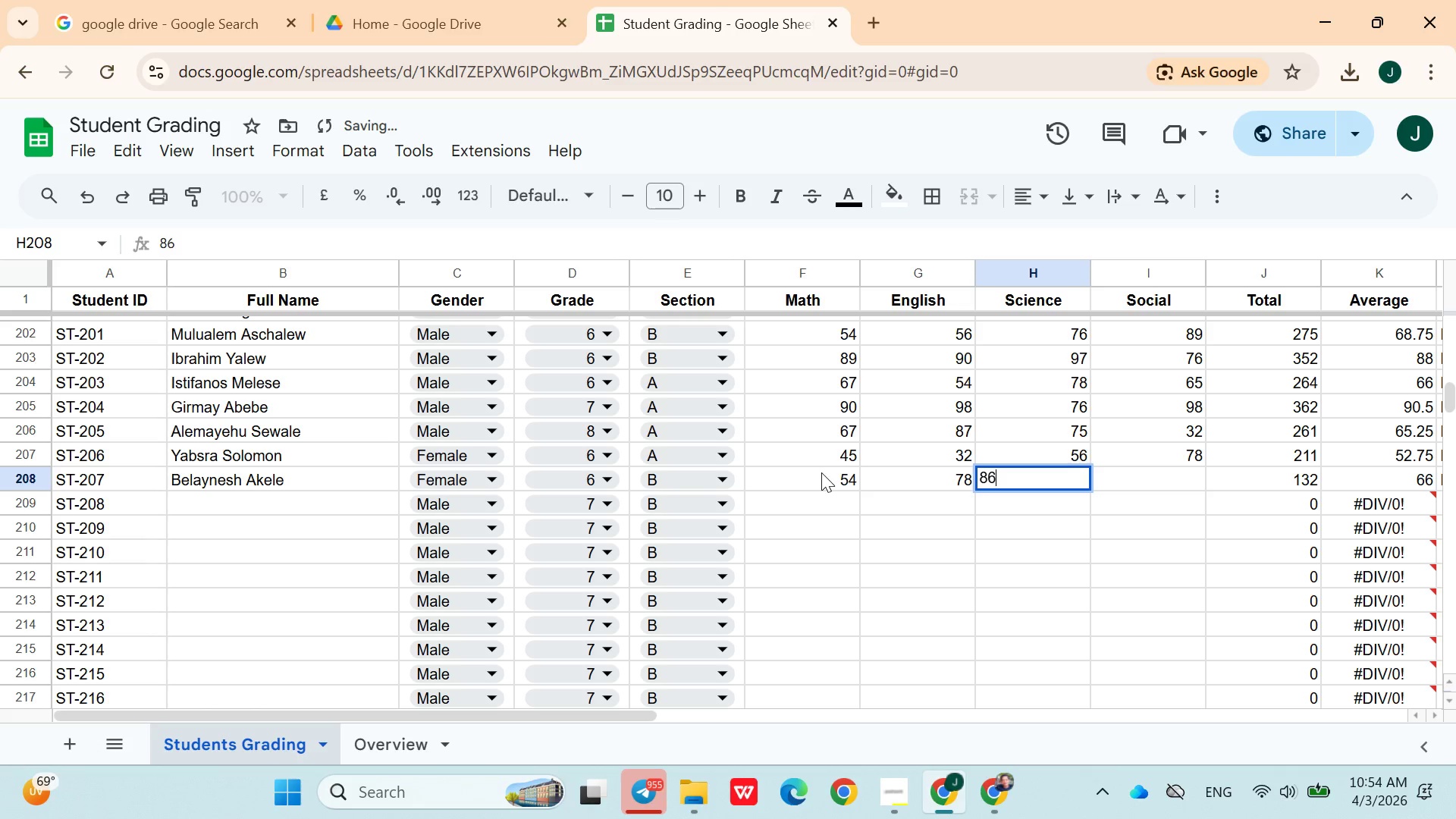 
key(ArrowRight)
 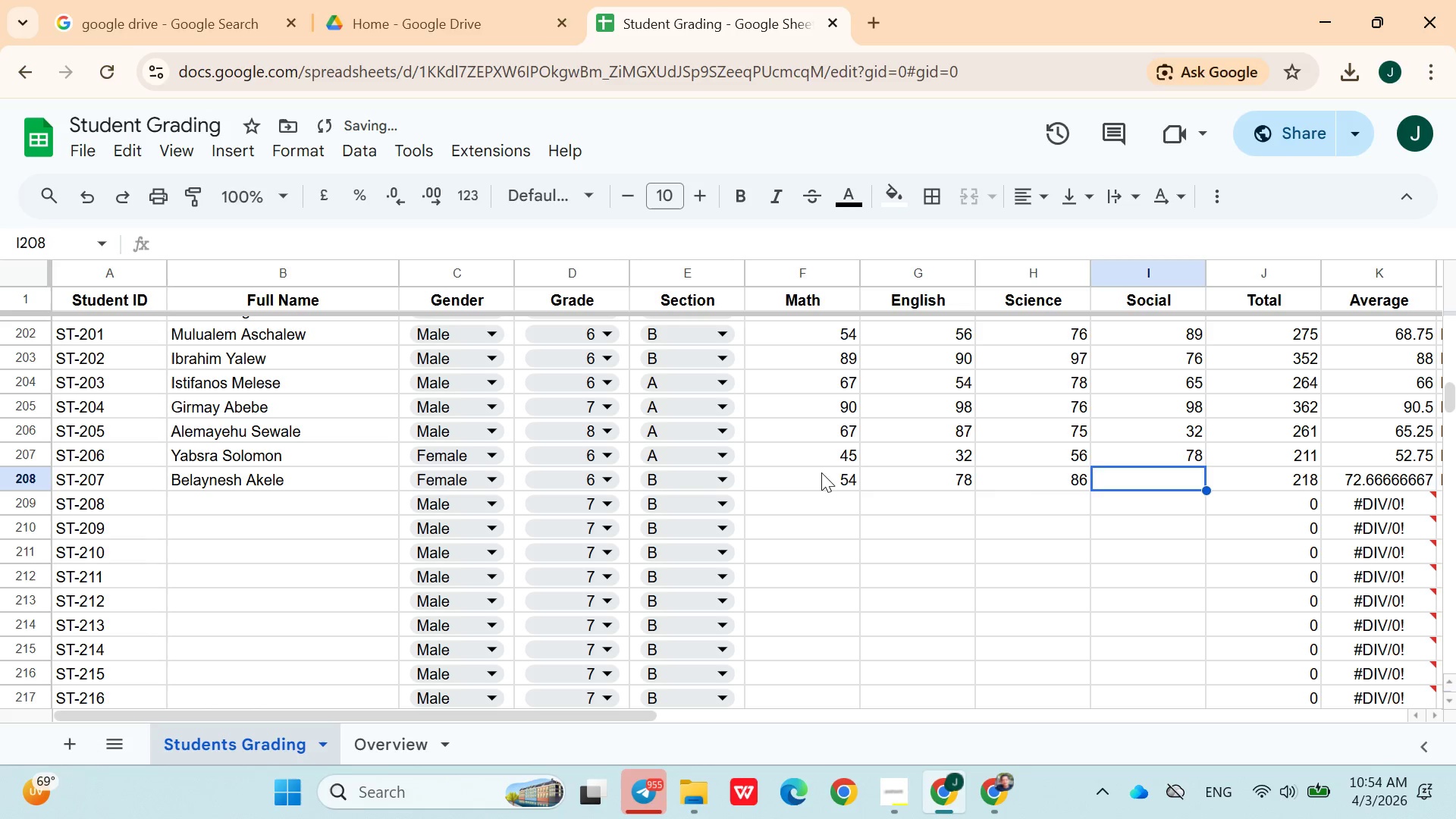 
type(54)
 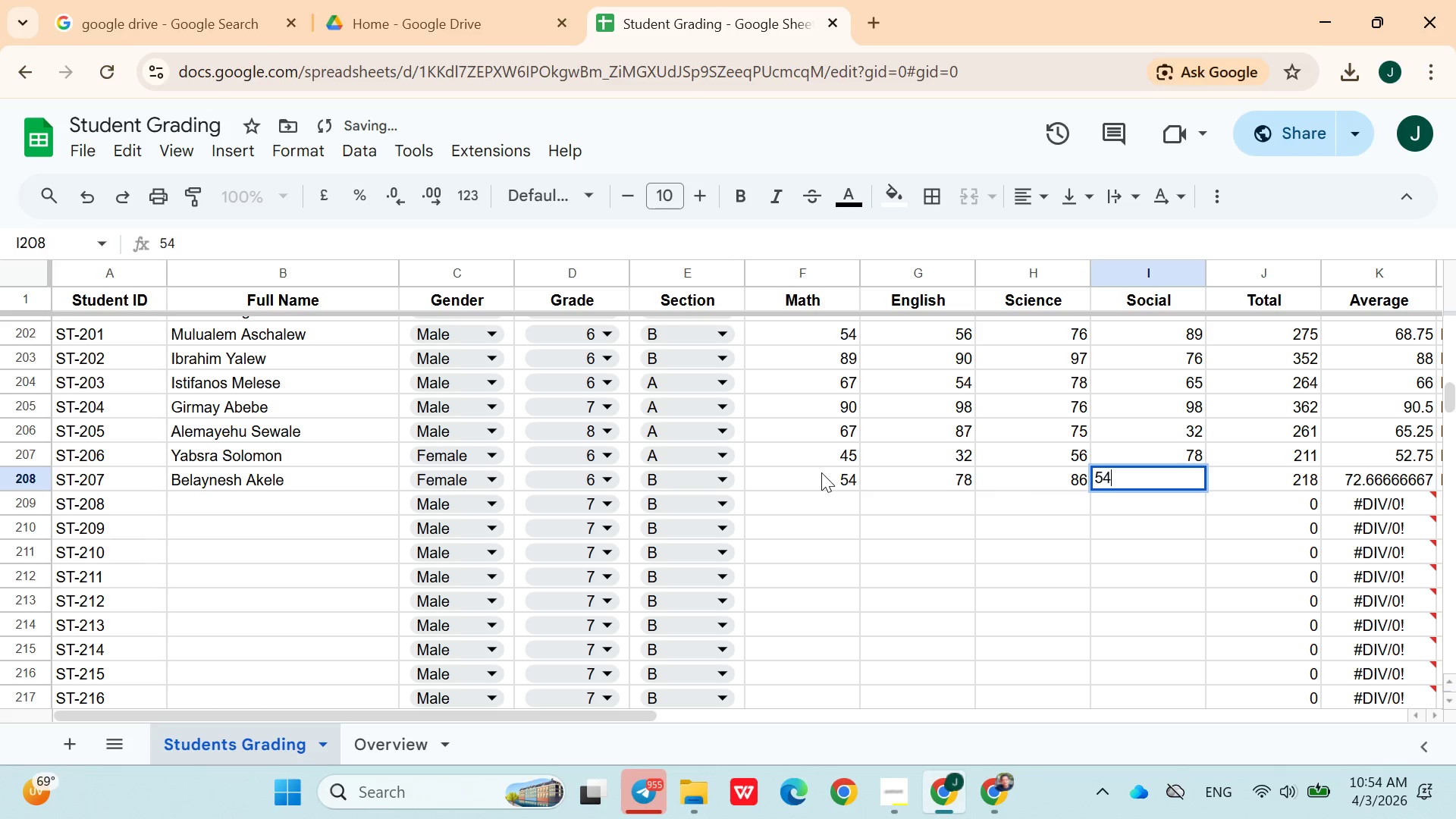 
key(ArrowRight)
 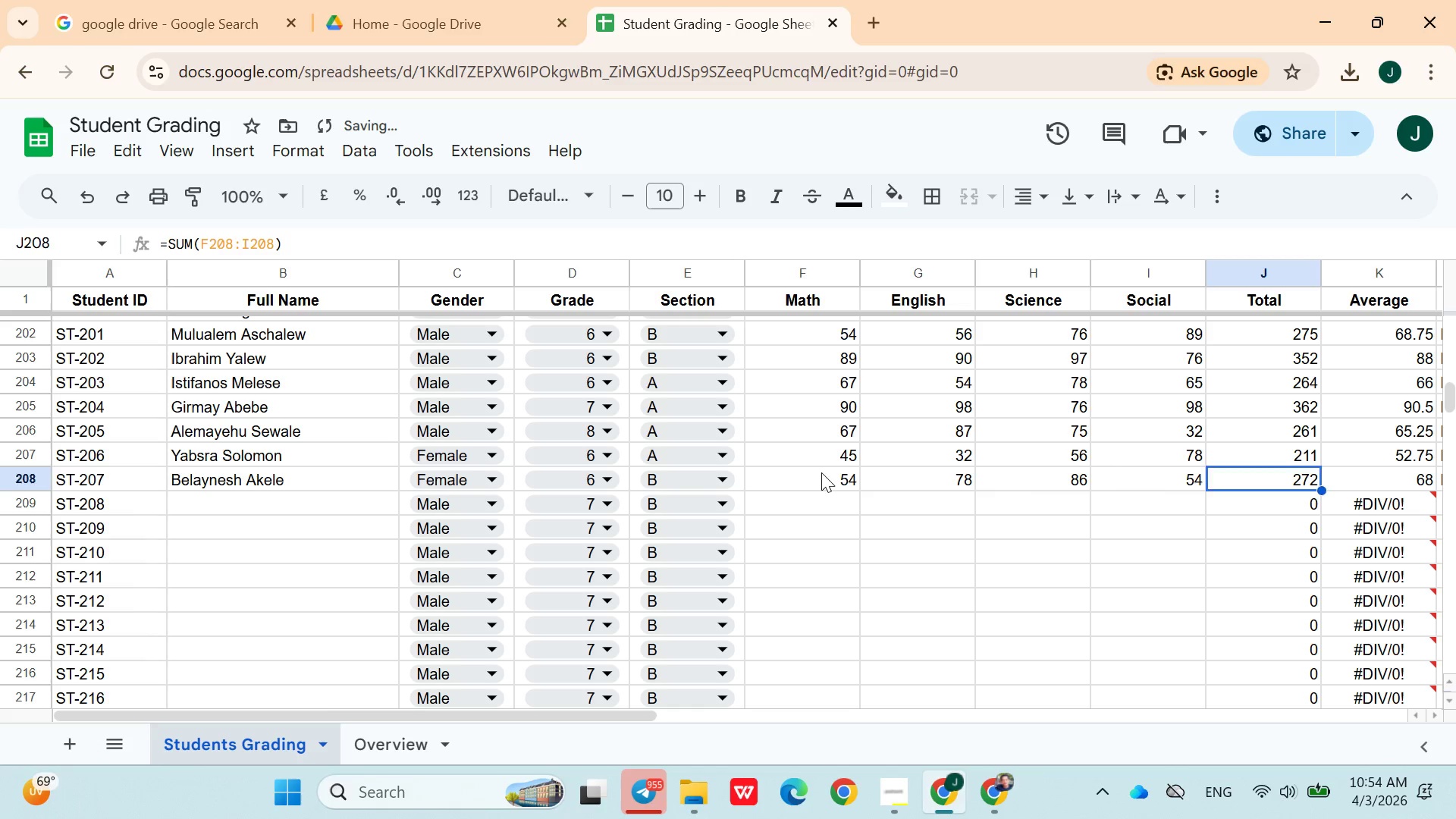 
key(ArrowDown)
 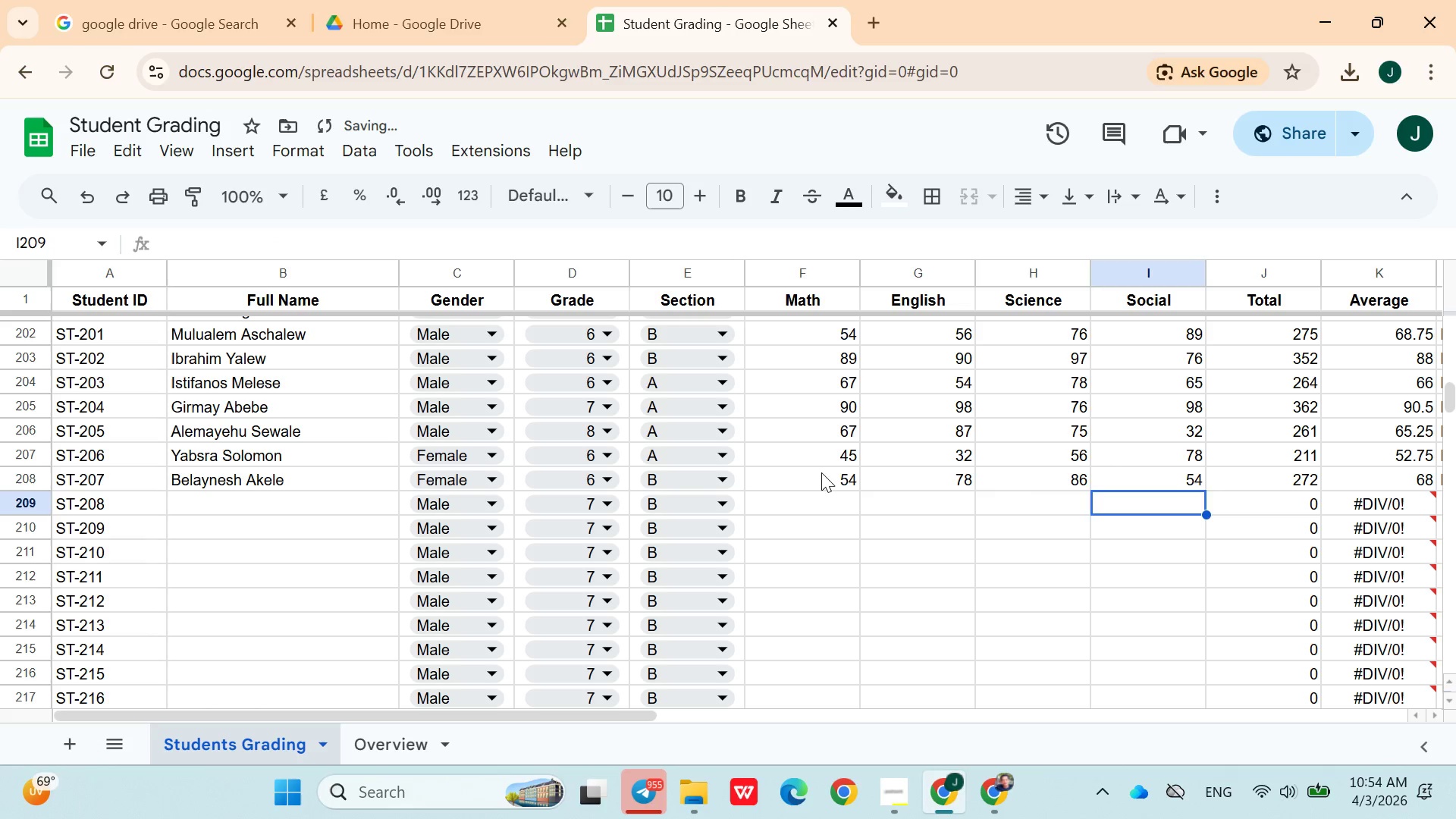 
hold_key(key=ArrowLeft, duration=0.77)
 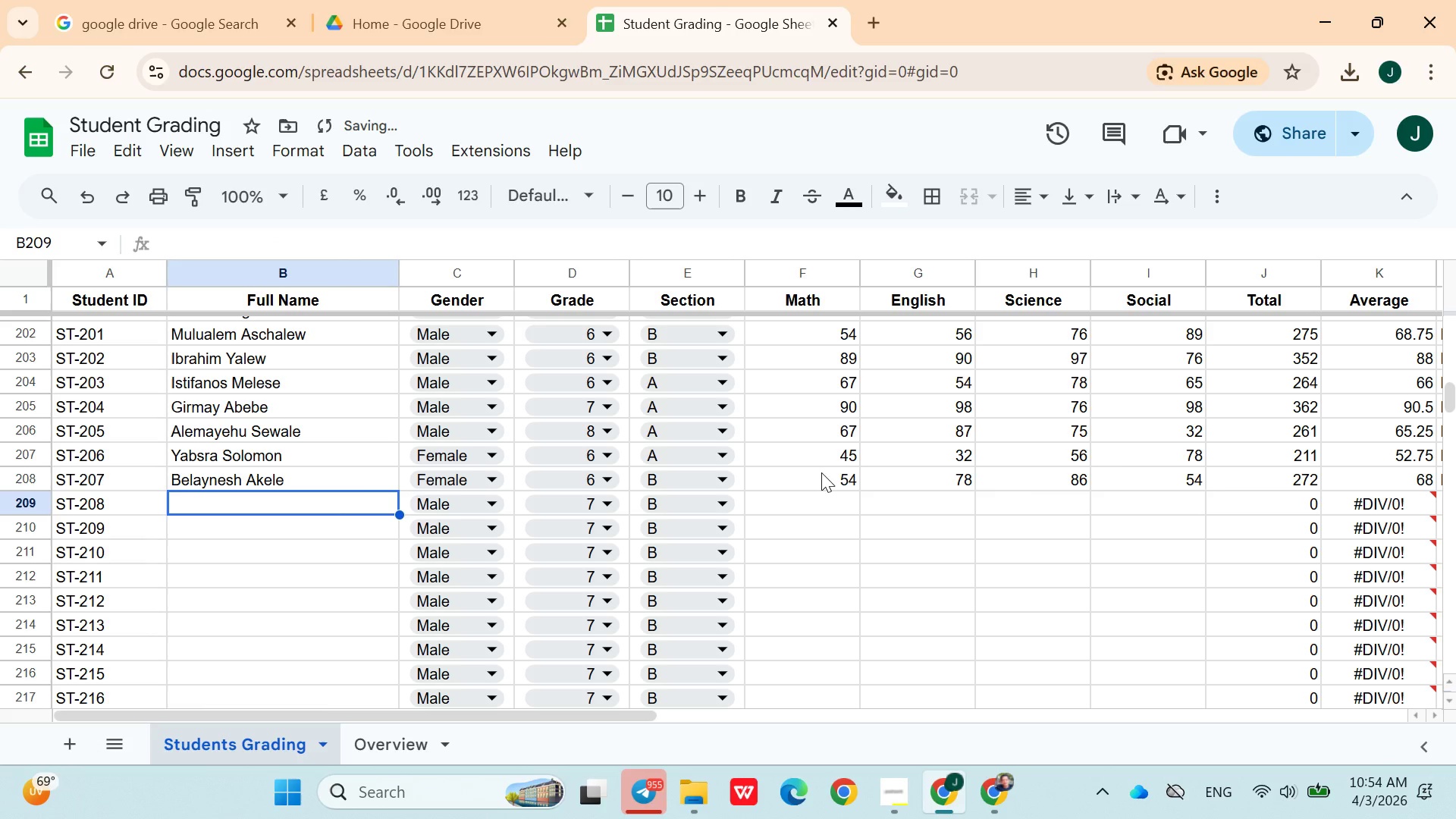 
key(ArrowRight)
 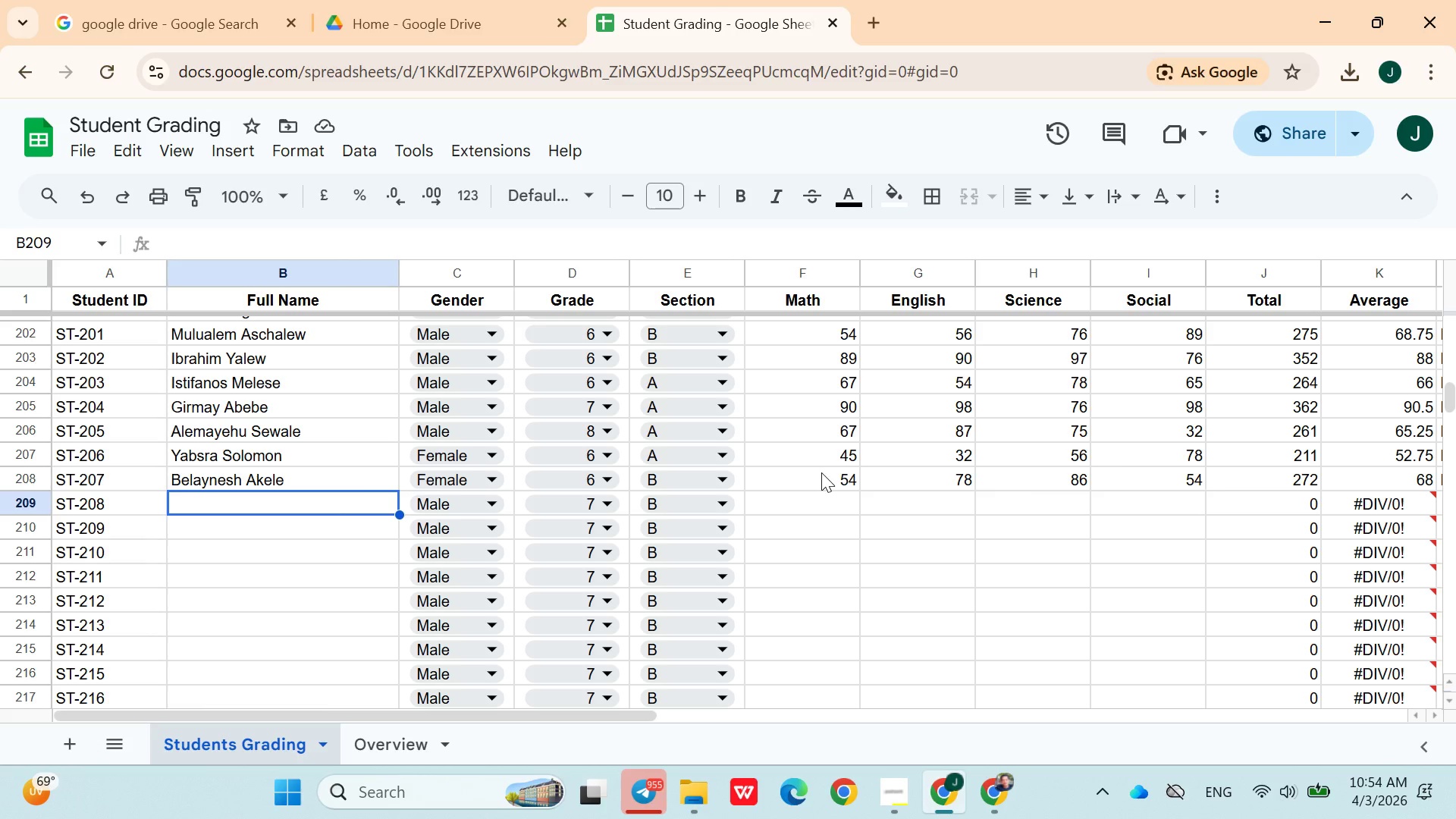 
wait(5.94)
 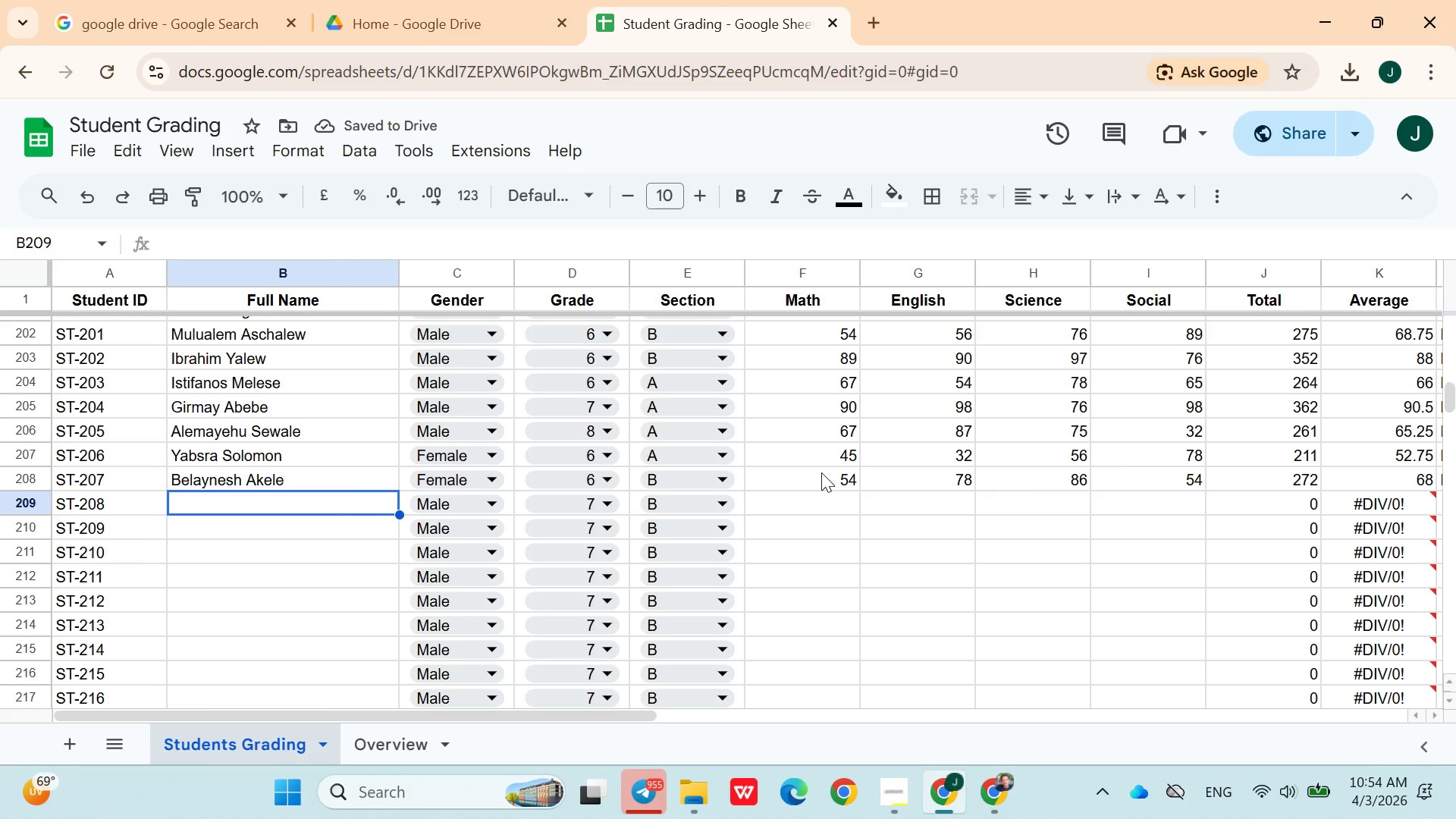 
type(Alula )
 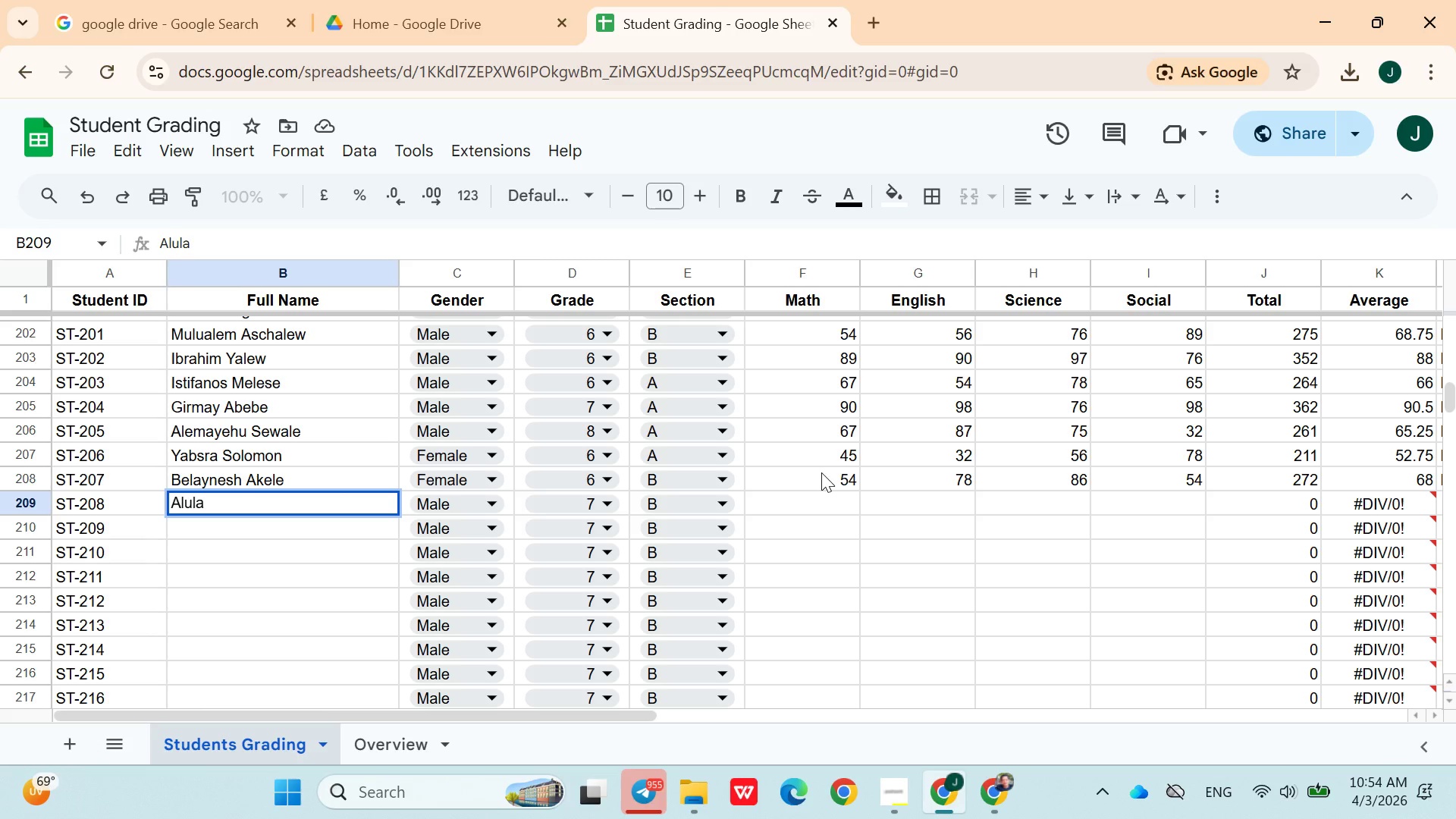 
type(Melese)
 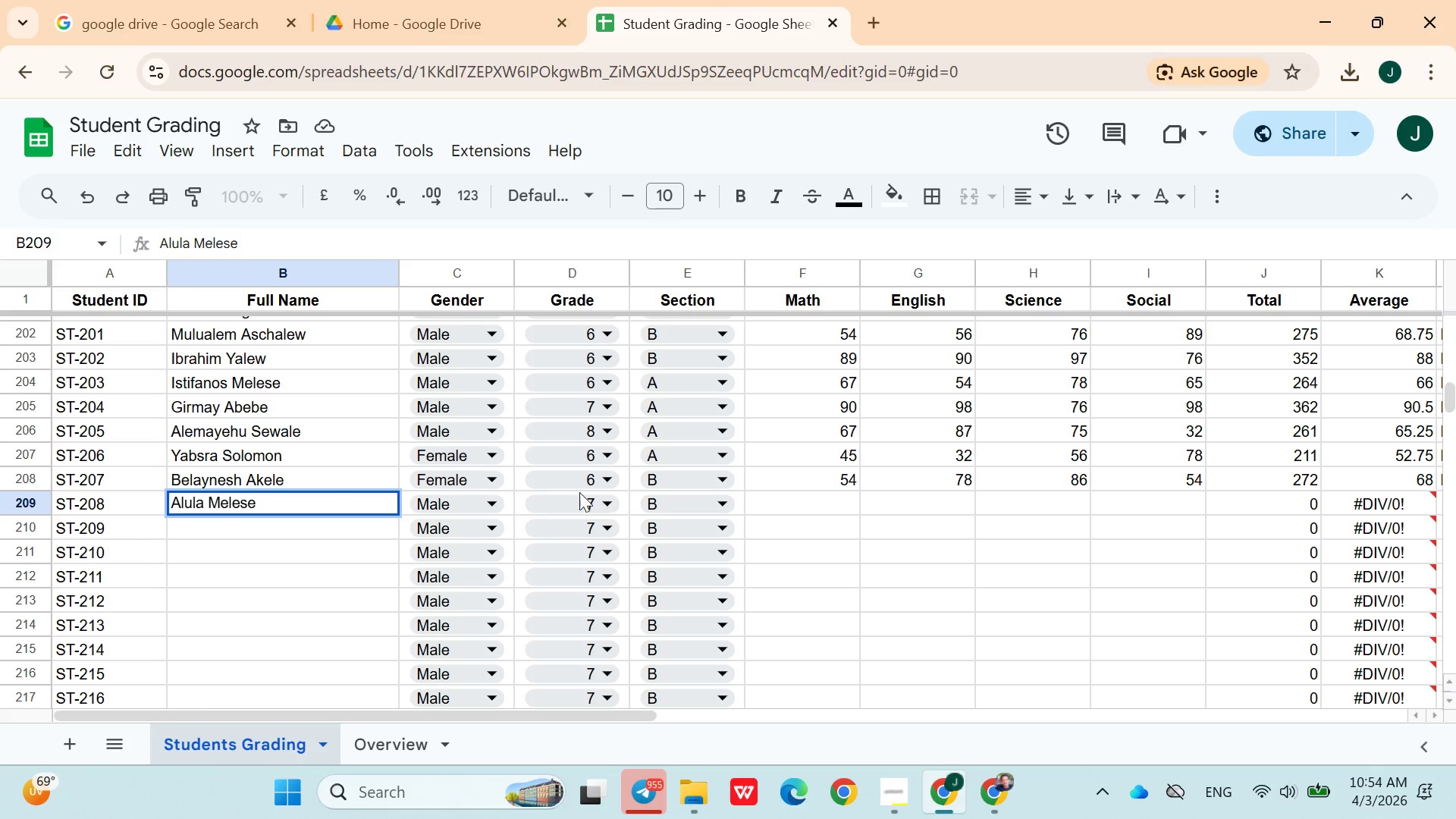 
left_click([577, 492])
 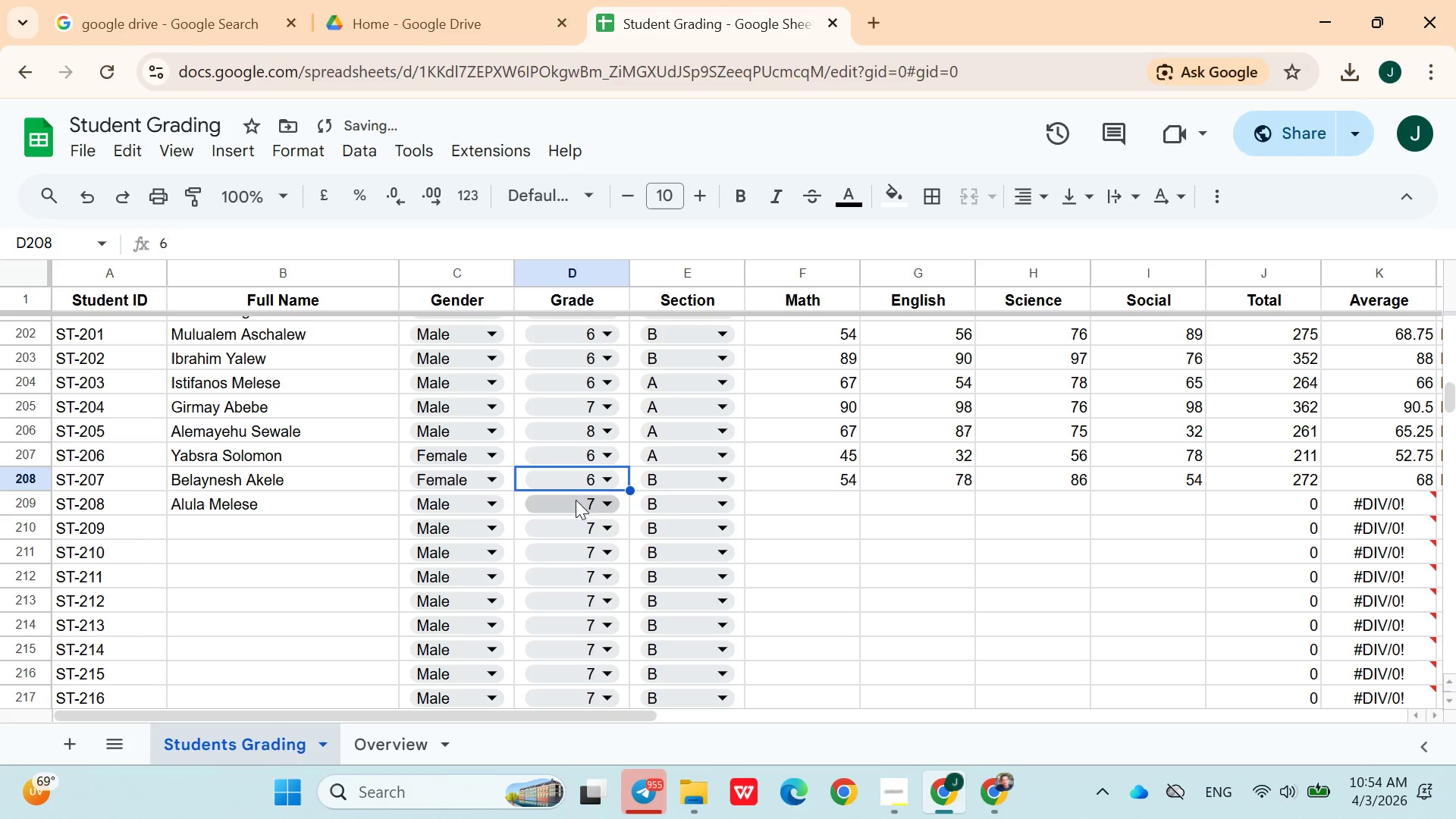 
left_click([576, 501])
 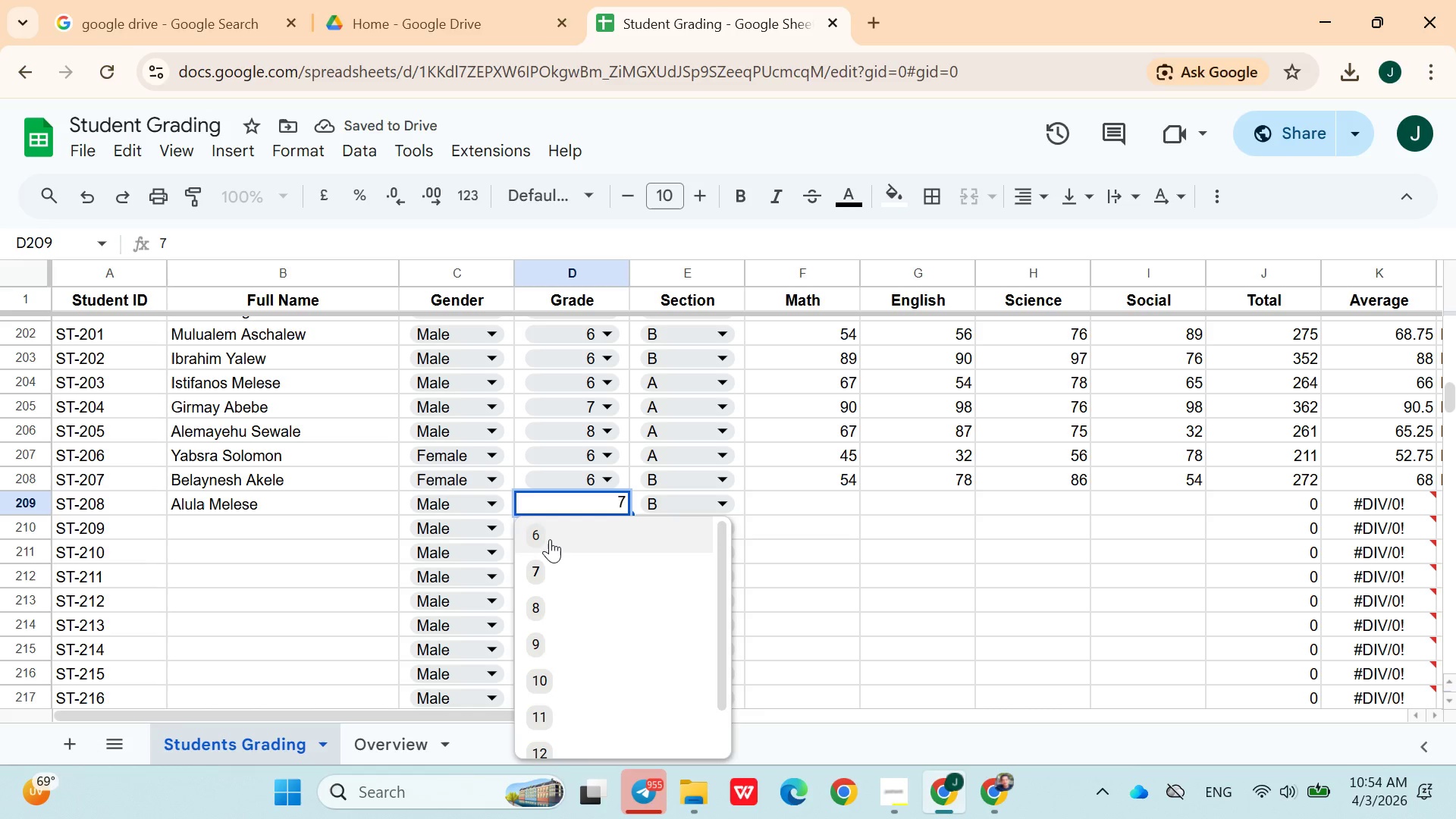 
left_click([559, 571])
 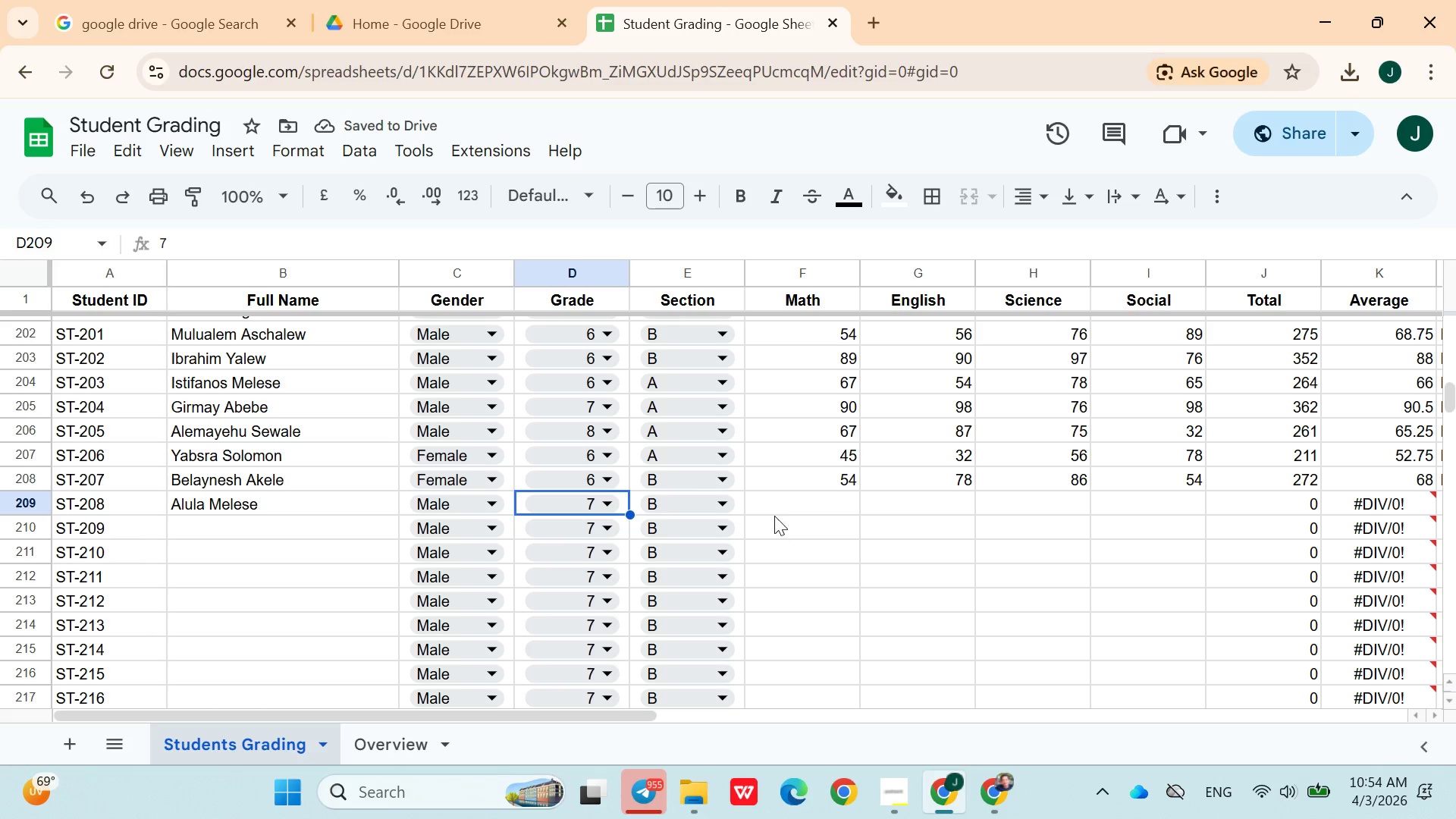 
left_click([781, 503])
 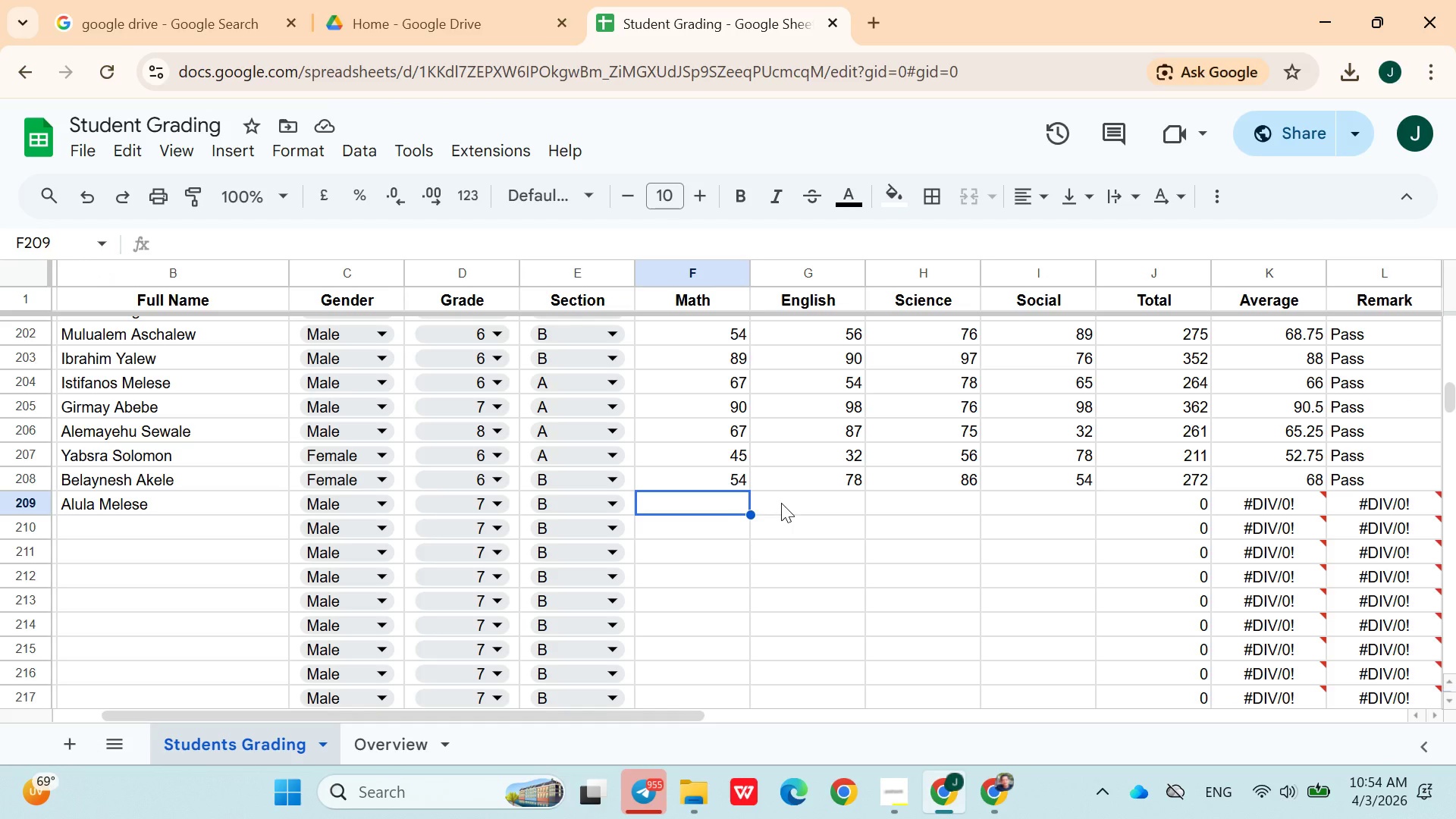 
wait(7.17)
 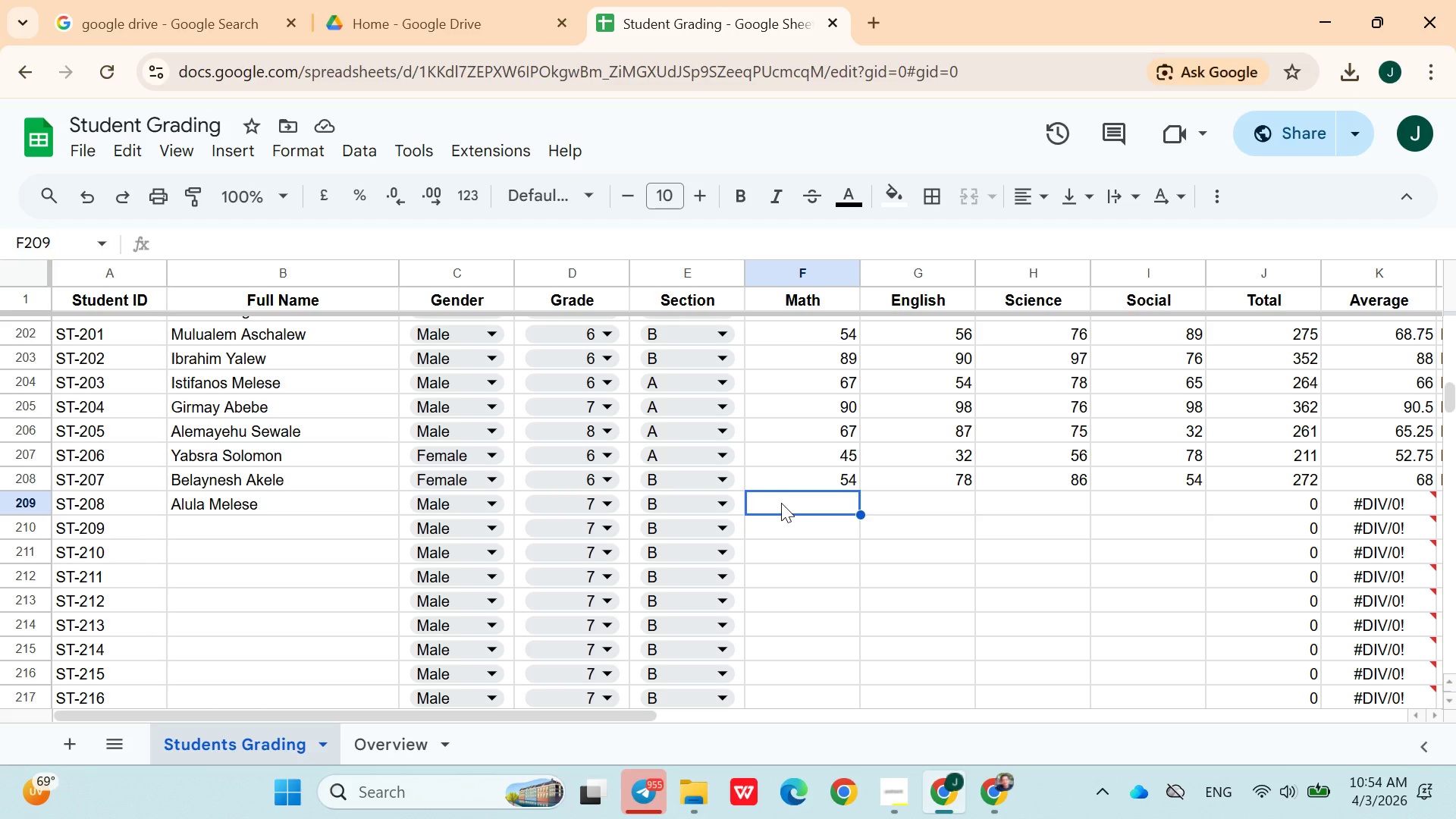 
type(43)
 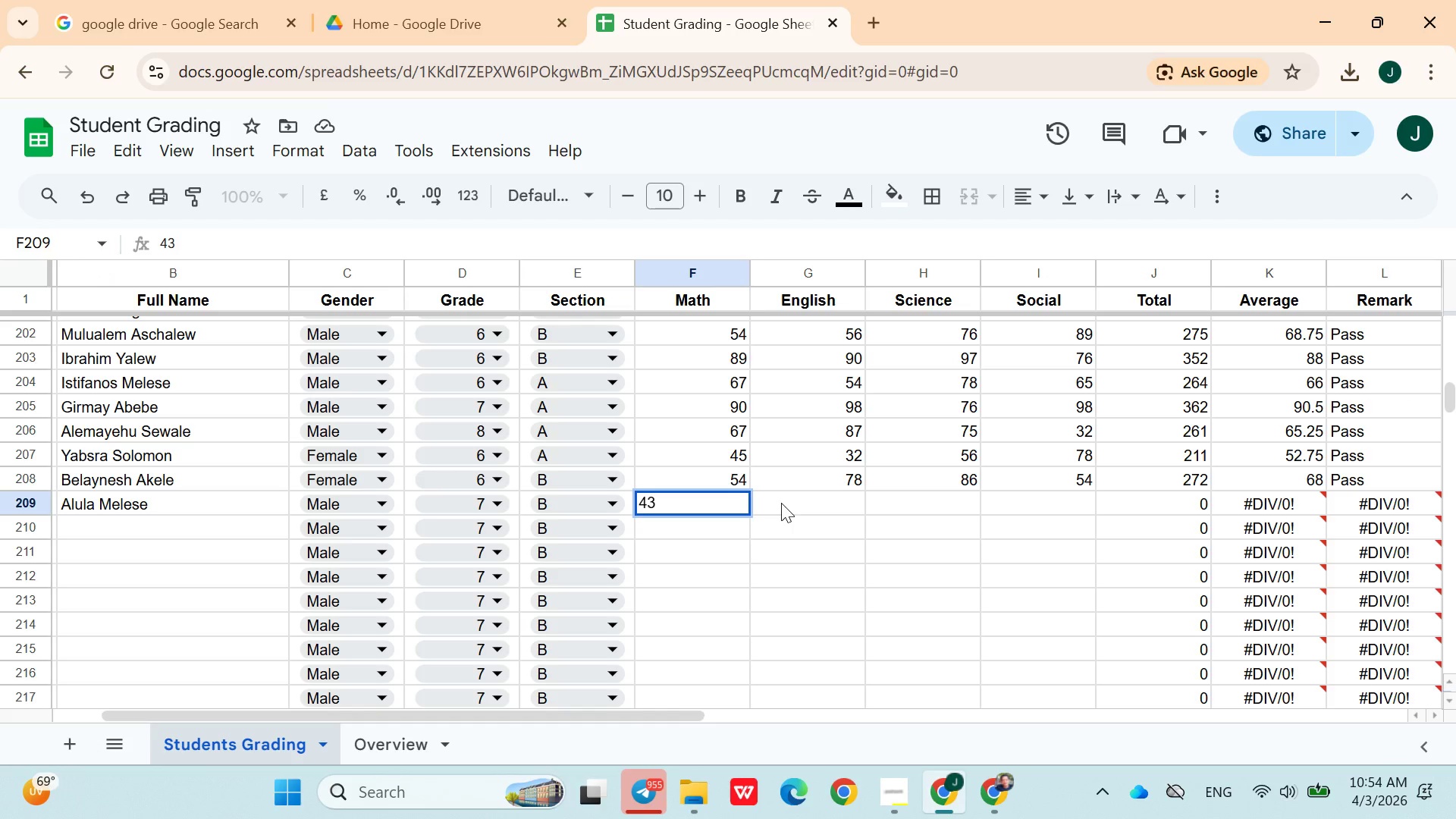 
key(ArrowRight)
 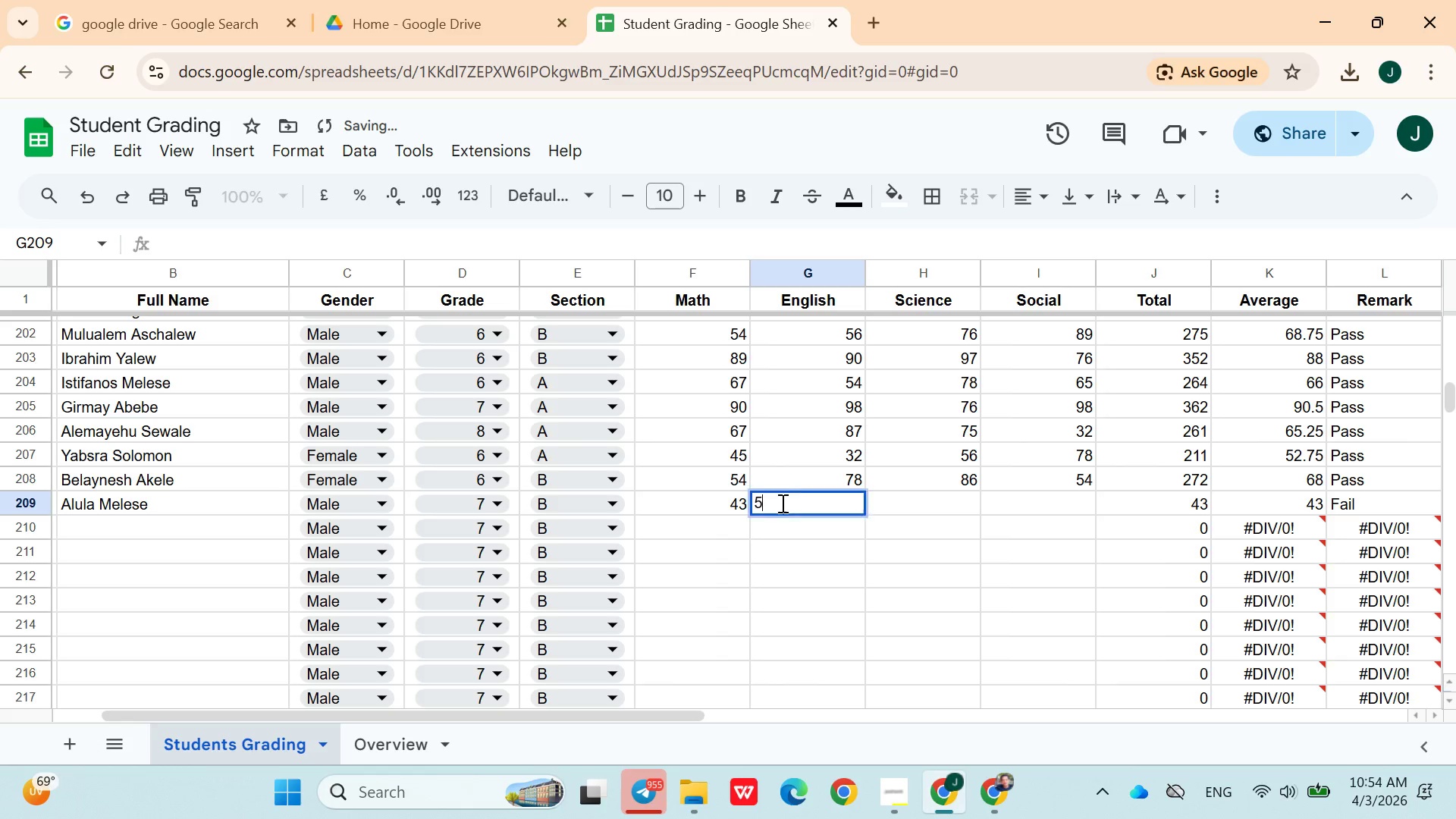 
type(54)
 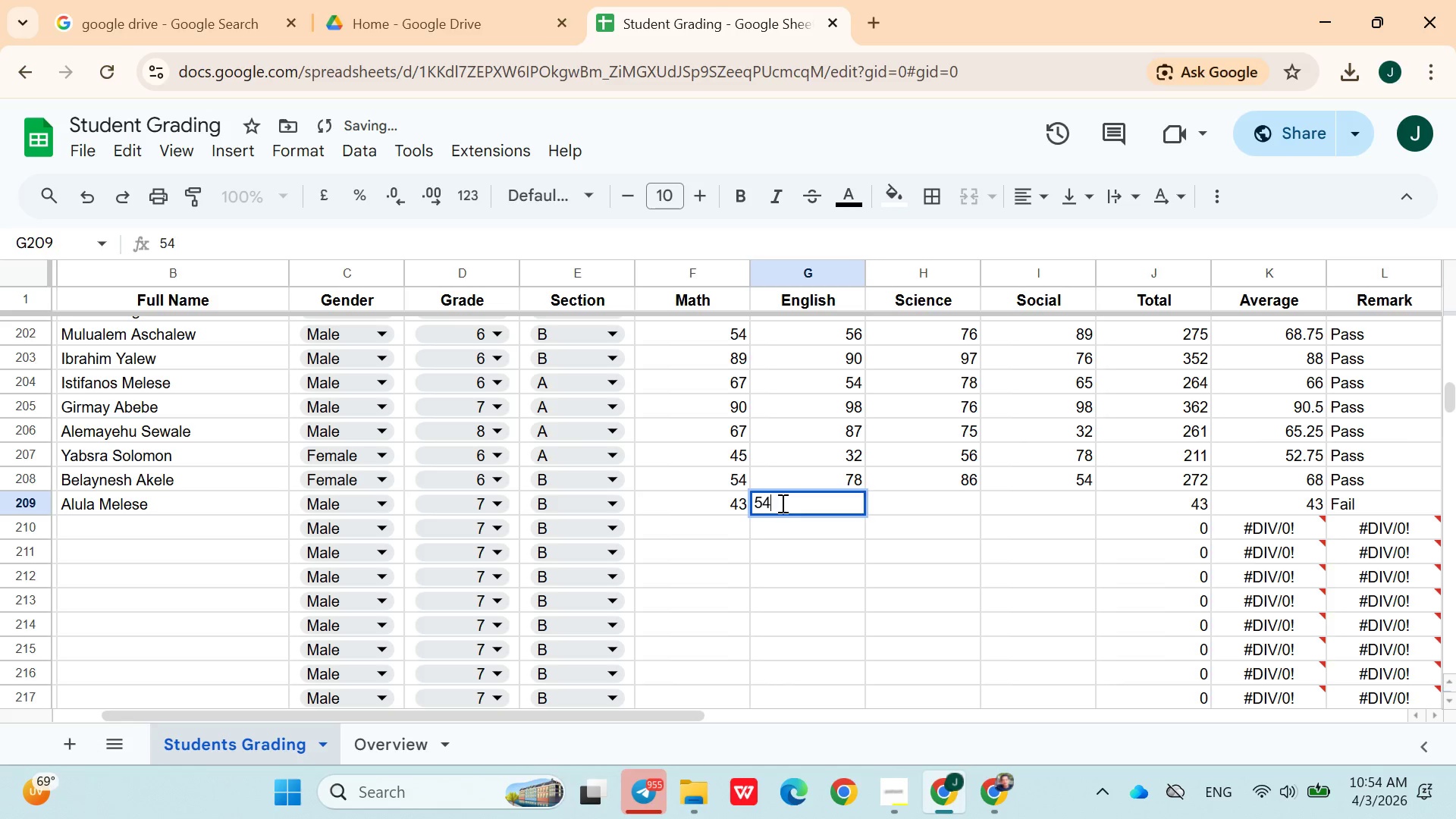 
key(ArrowRight)
 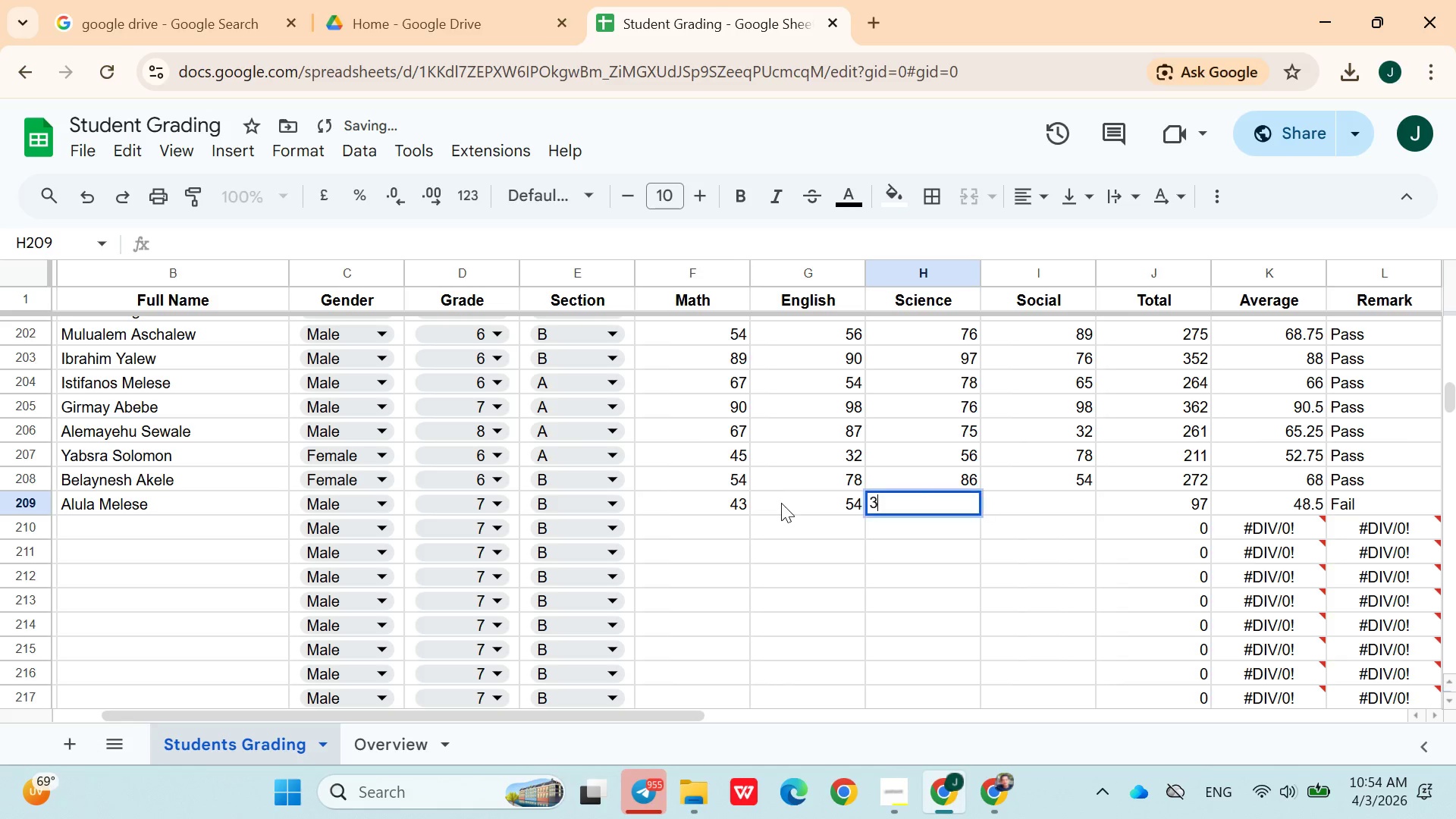 
type(32)
 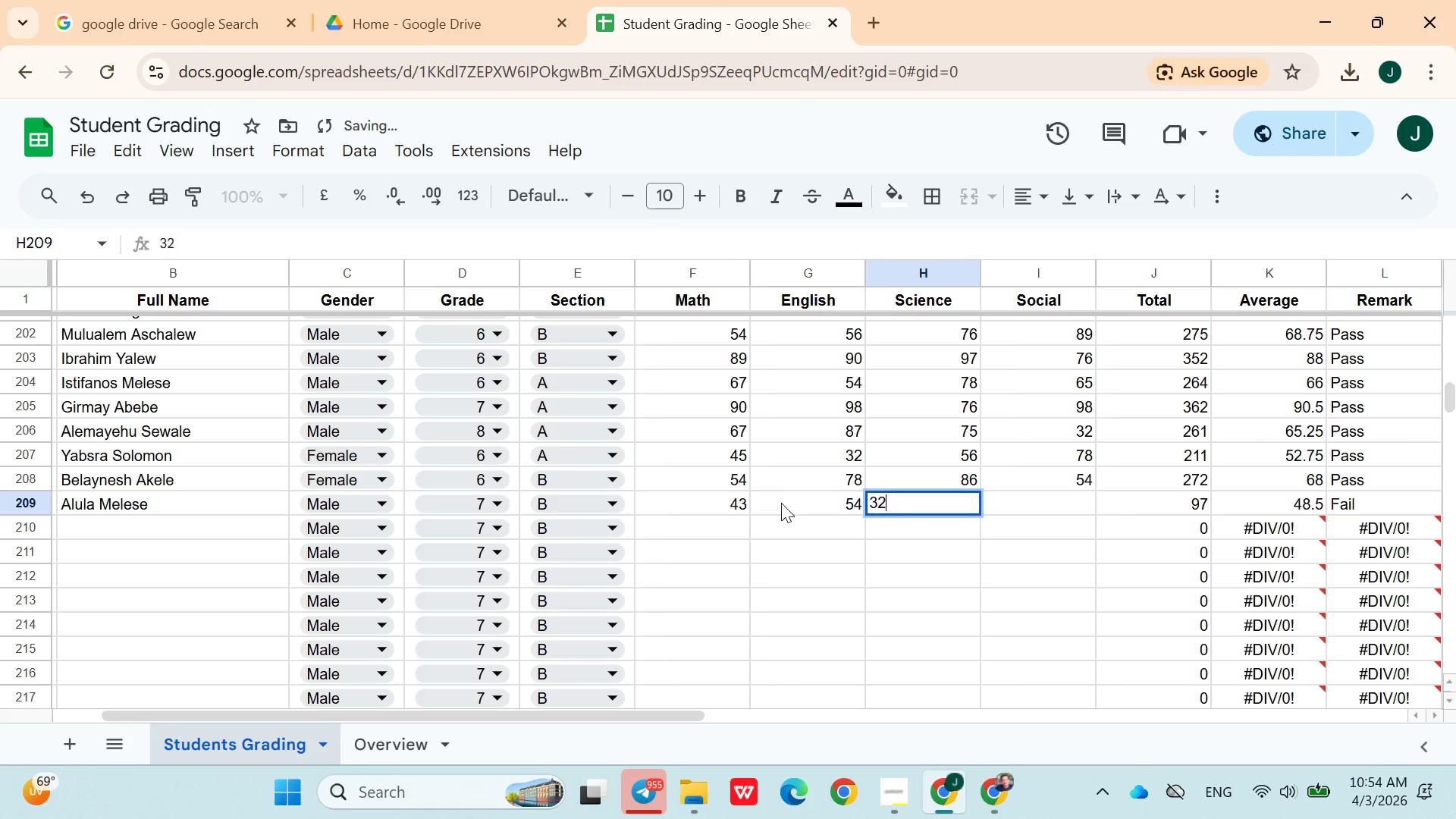 
key(ArrowRight)
 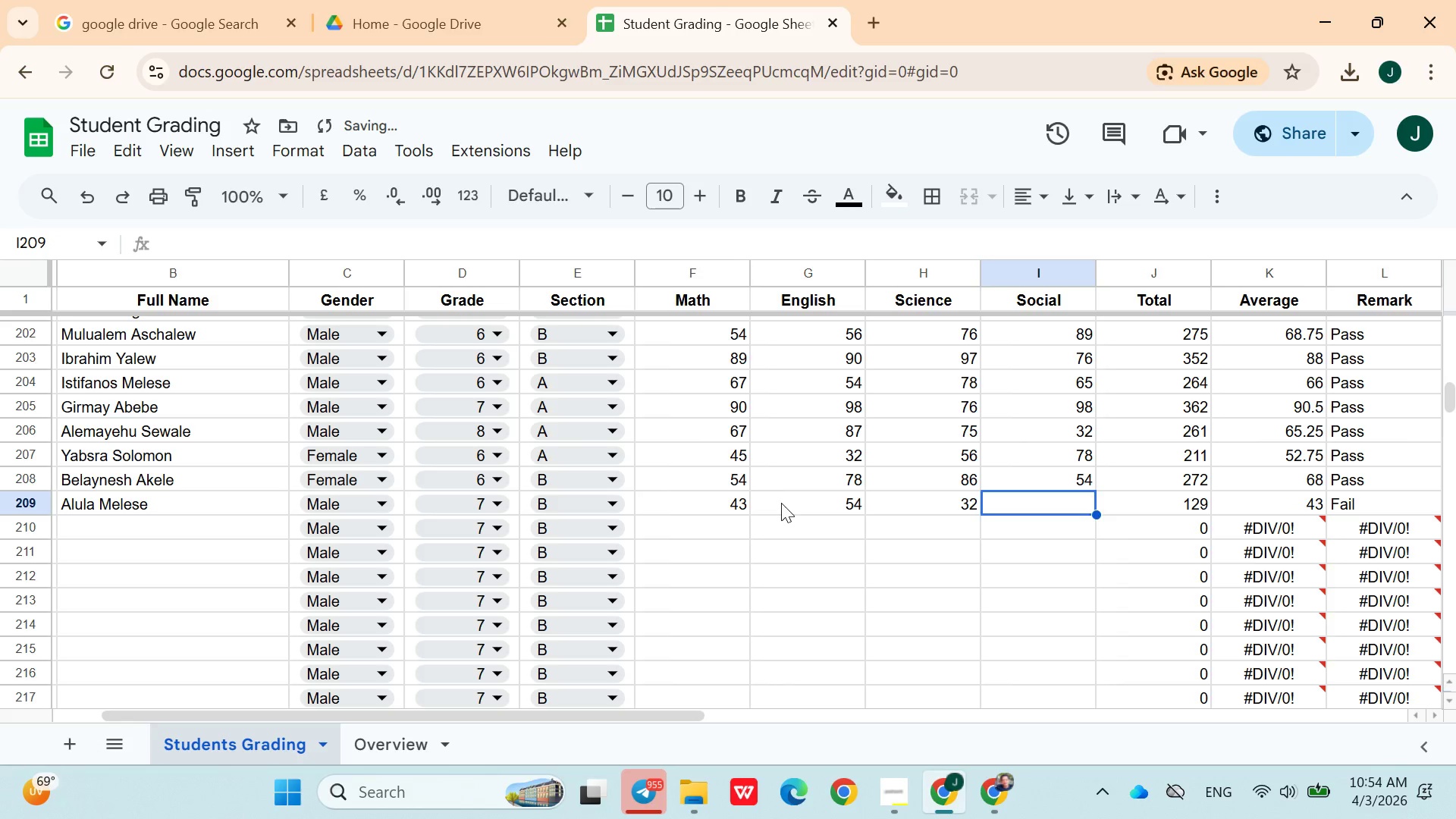 
type(45)
 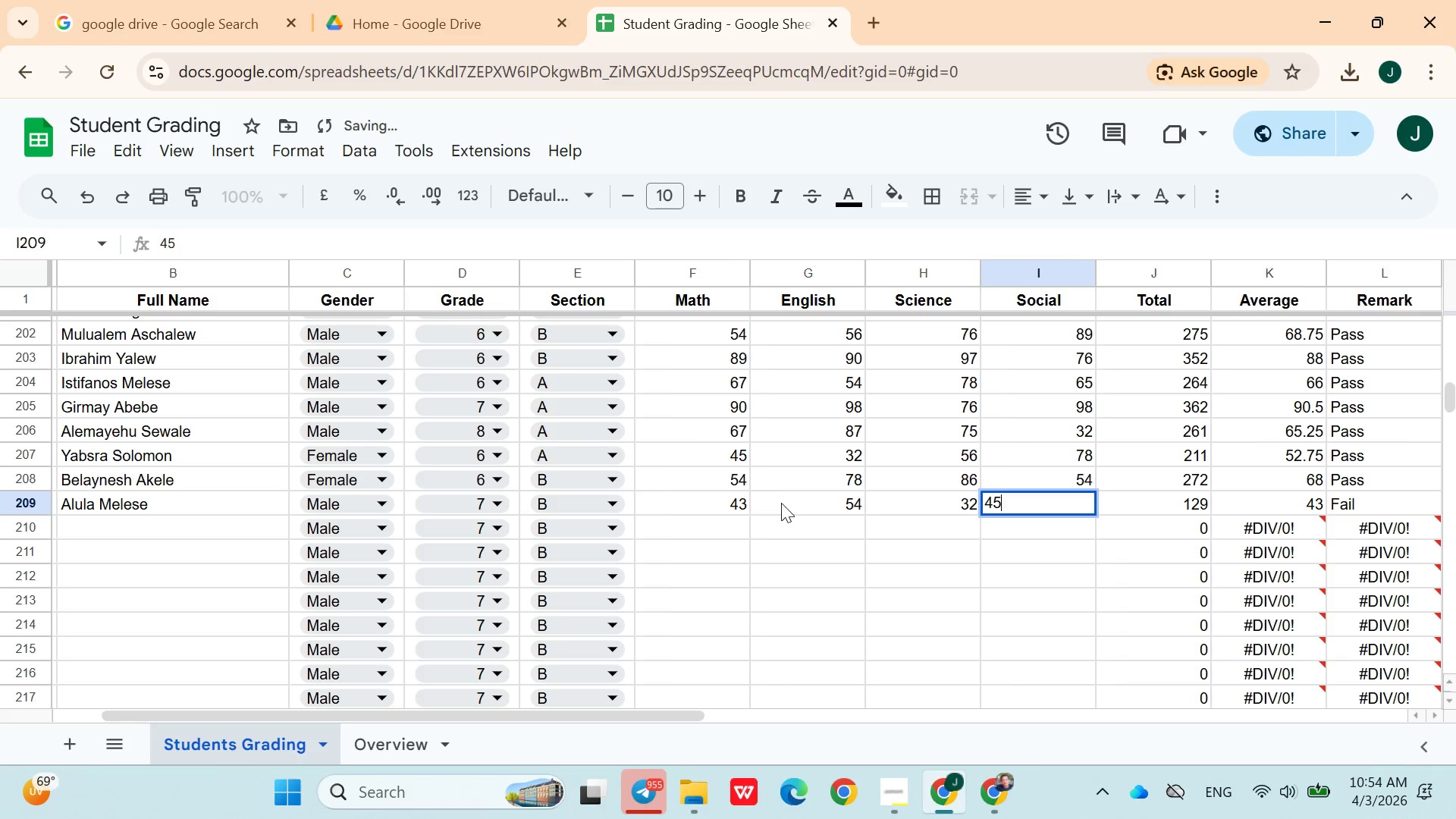 
key(ArrowRight)
 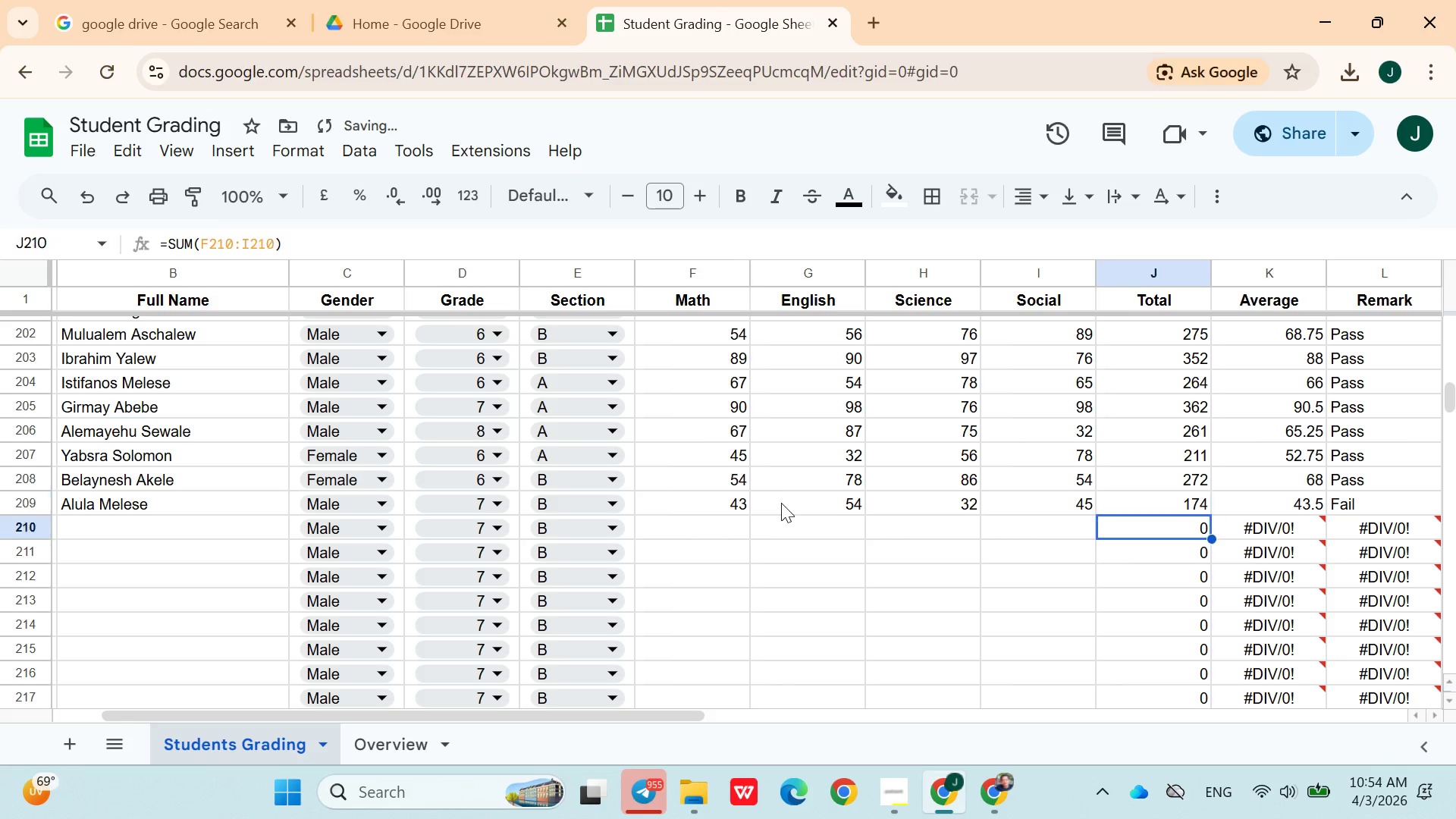 
key(ArrowDown)
 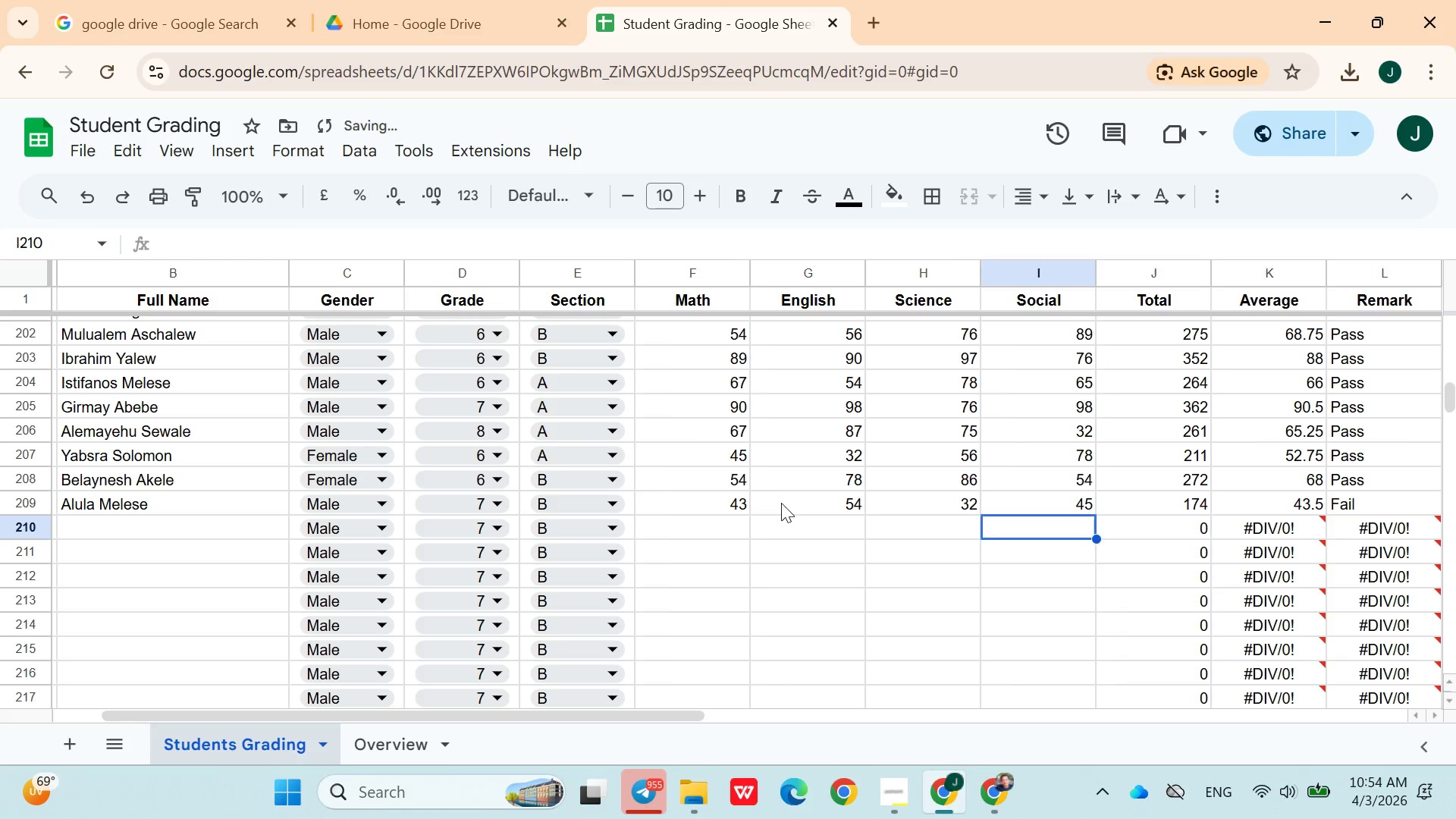 
hold_key(key=ArrowLeft, duration=0.91)
 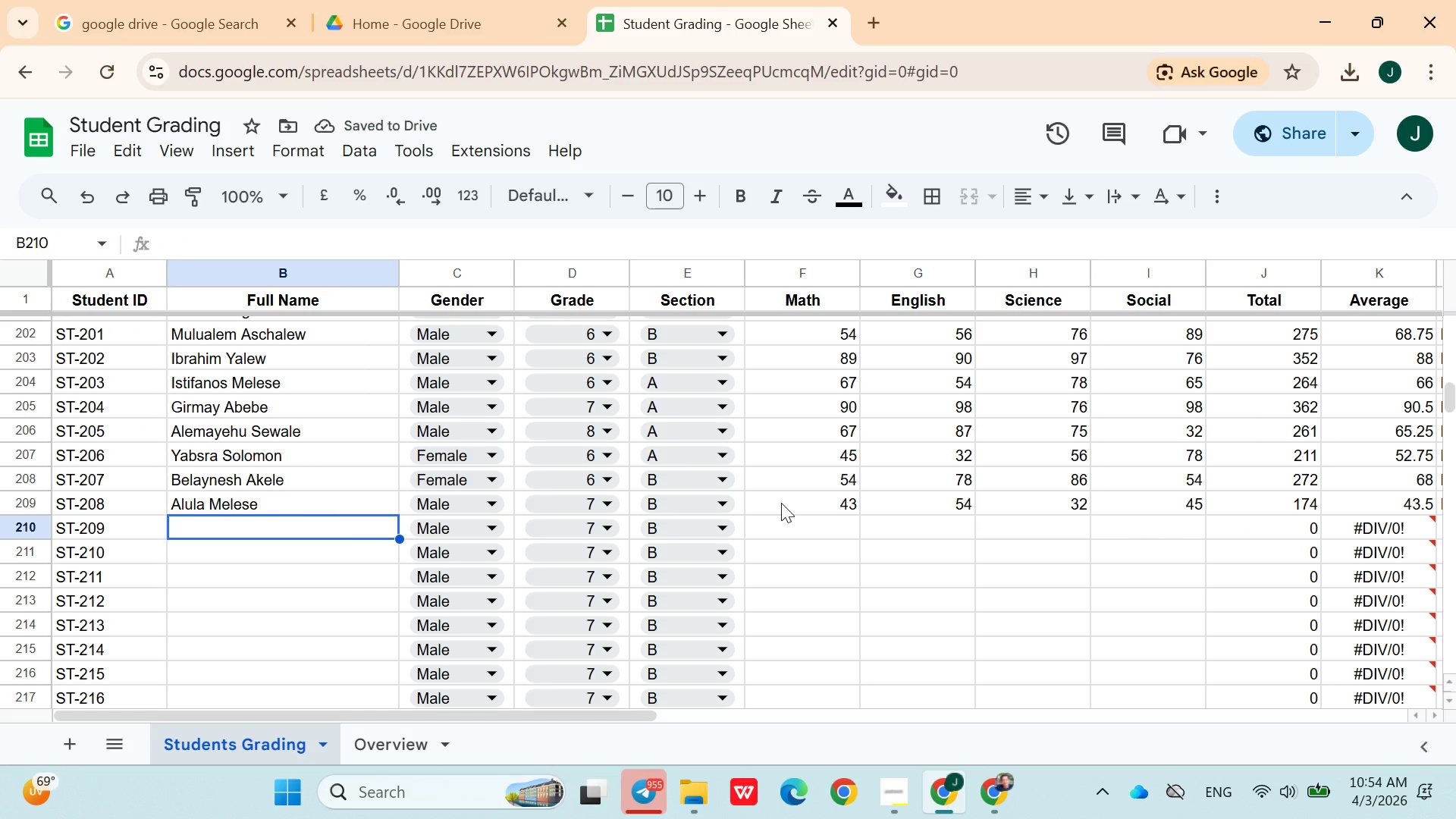 
key(ArrowRight)
 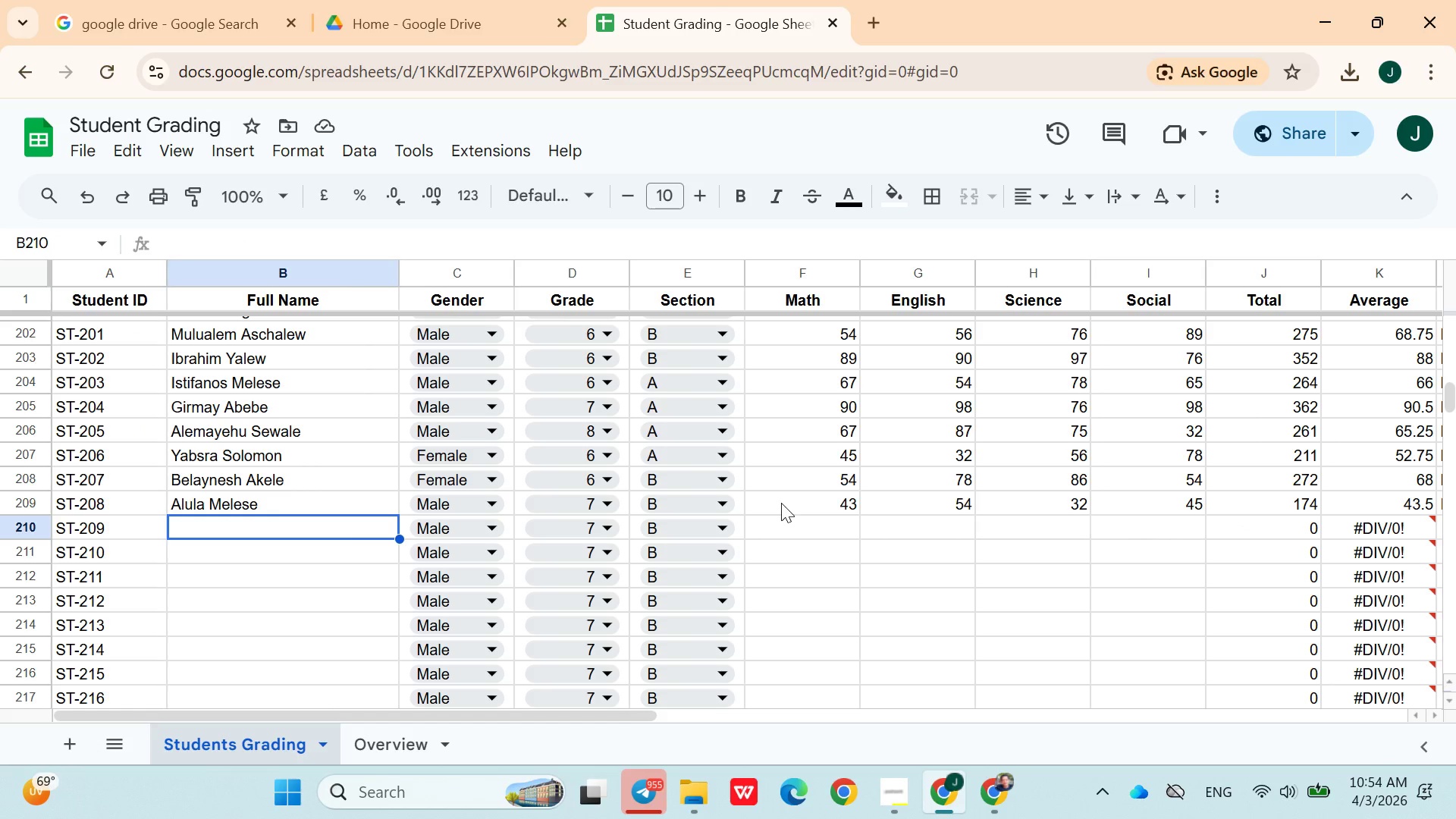 
wait(8.41)
 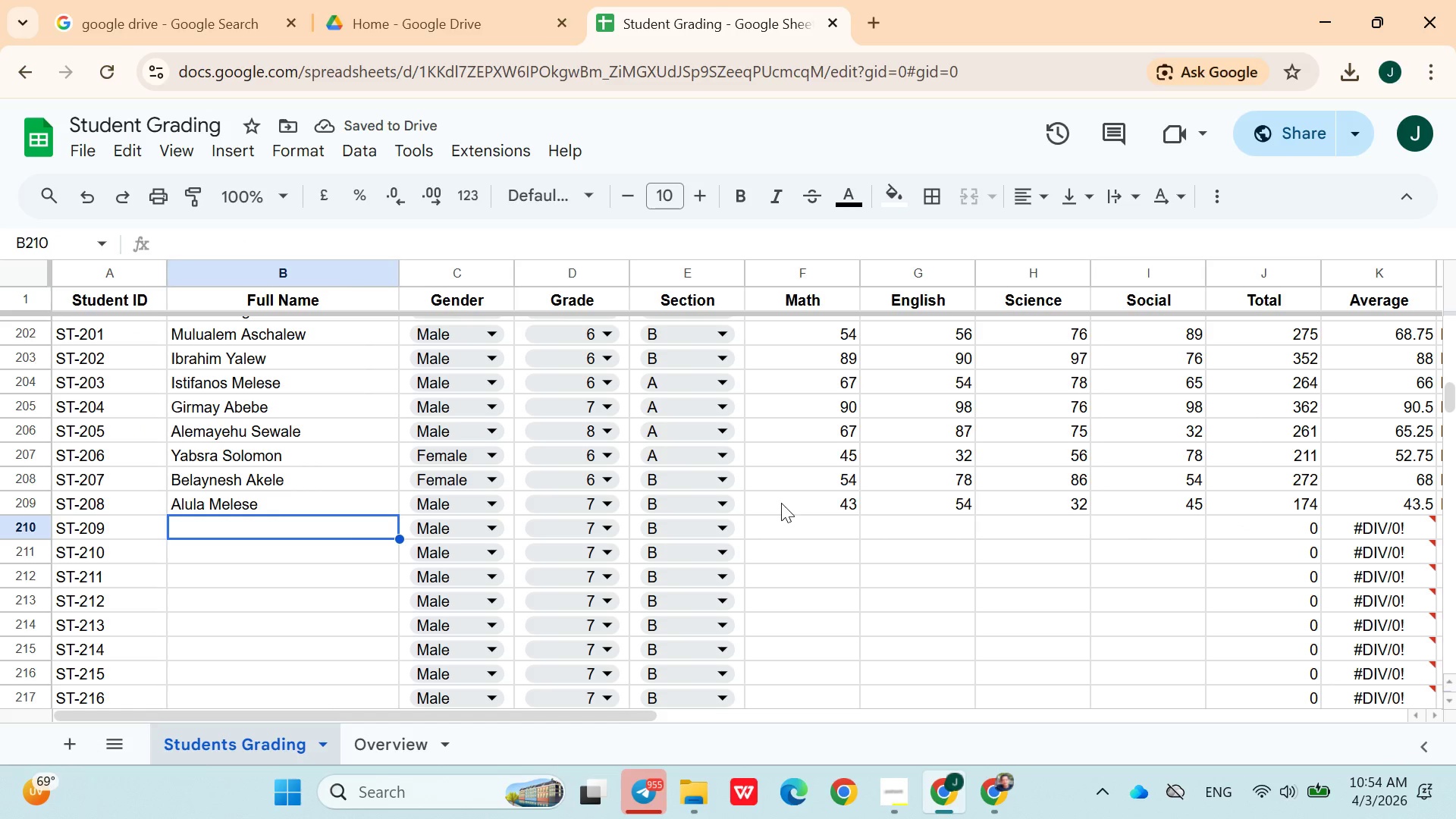 
type(Genet Mes)
 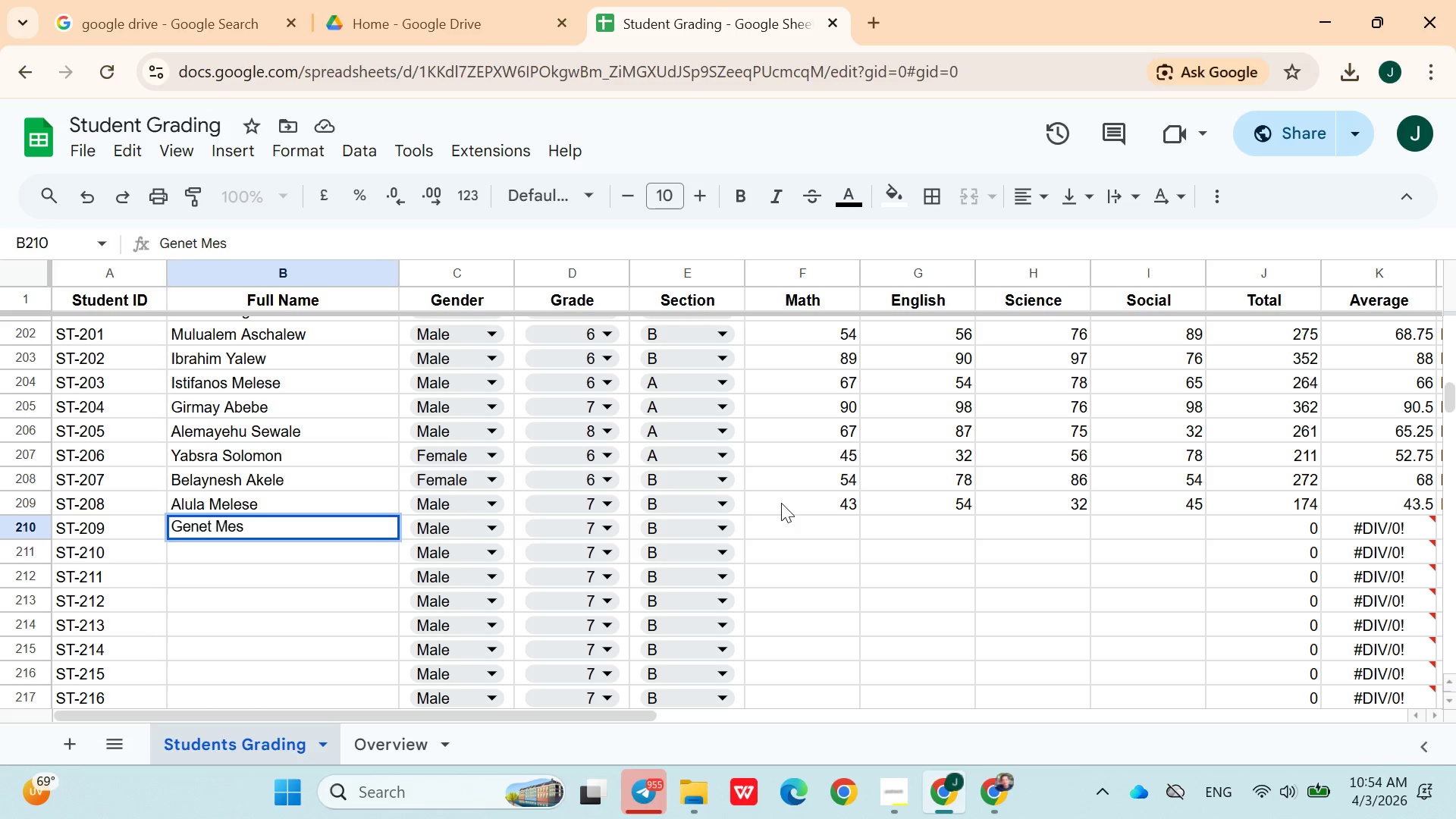 
key(Backspace)
type(bratu)
 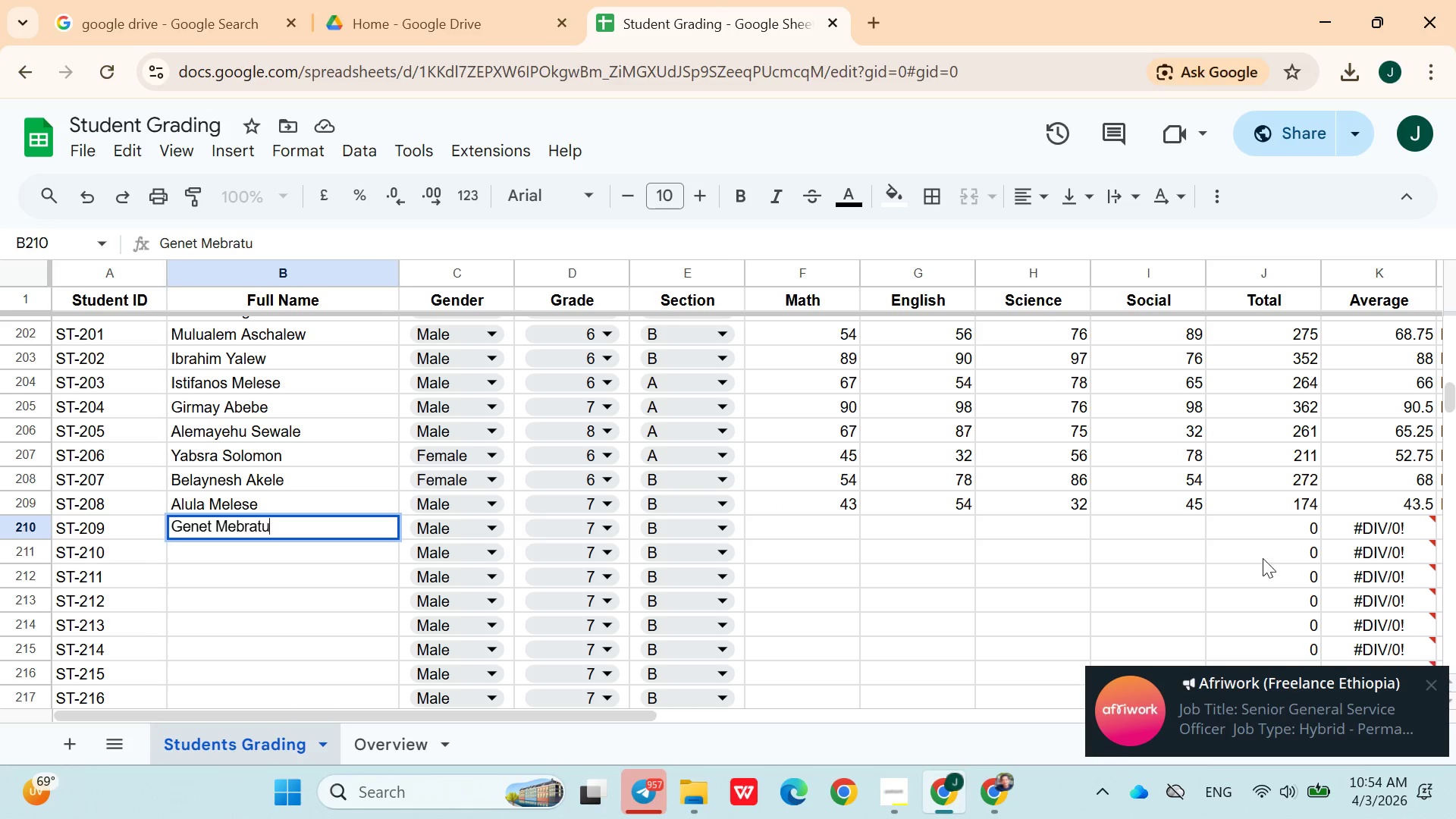 
mouse_move([1271, 557])
 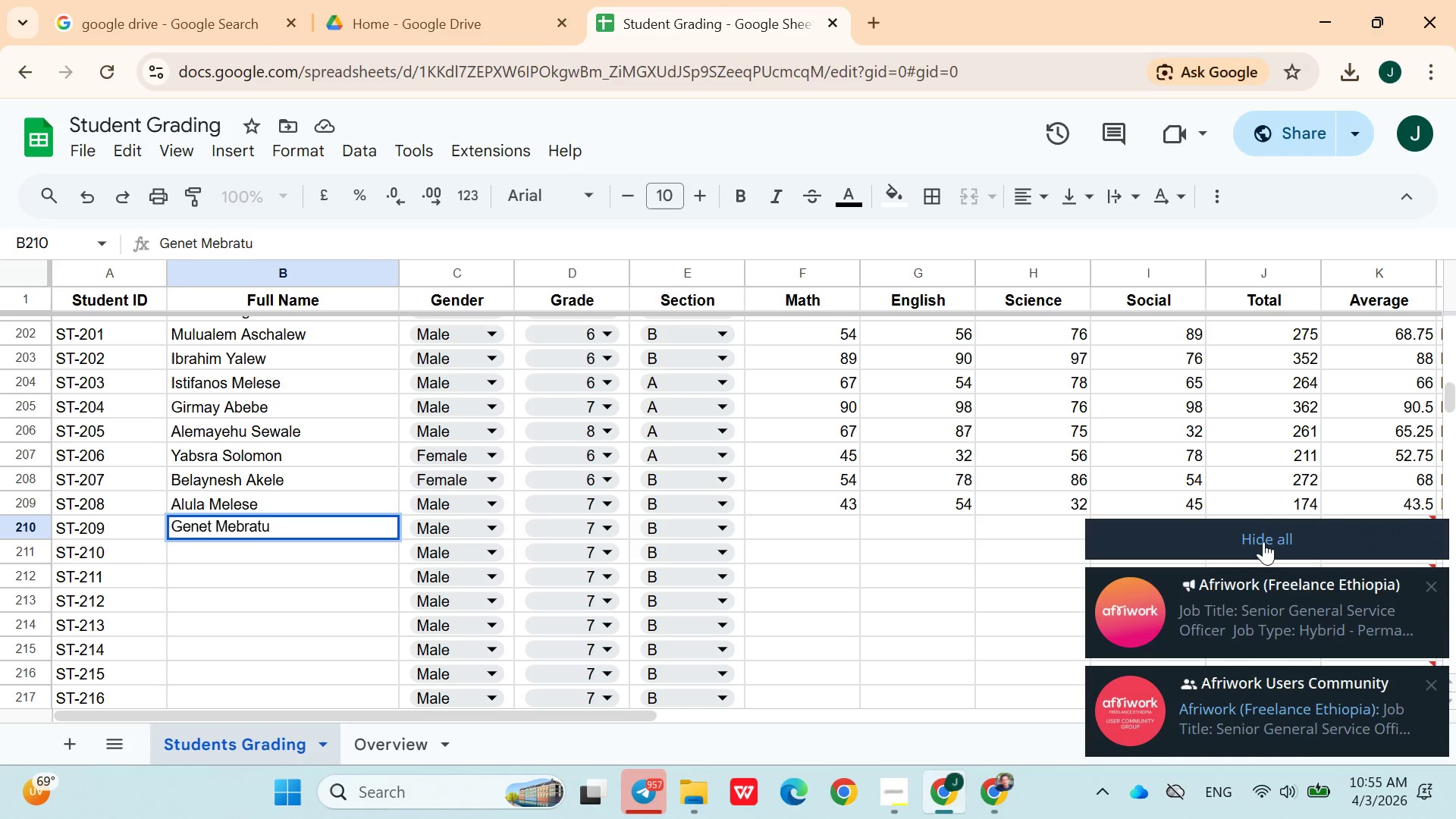 
left_click([1263, 541])
 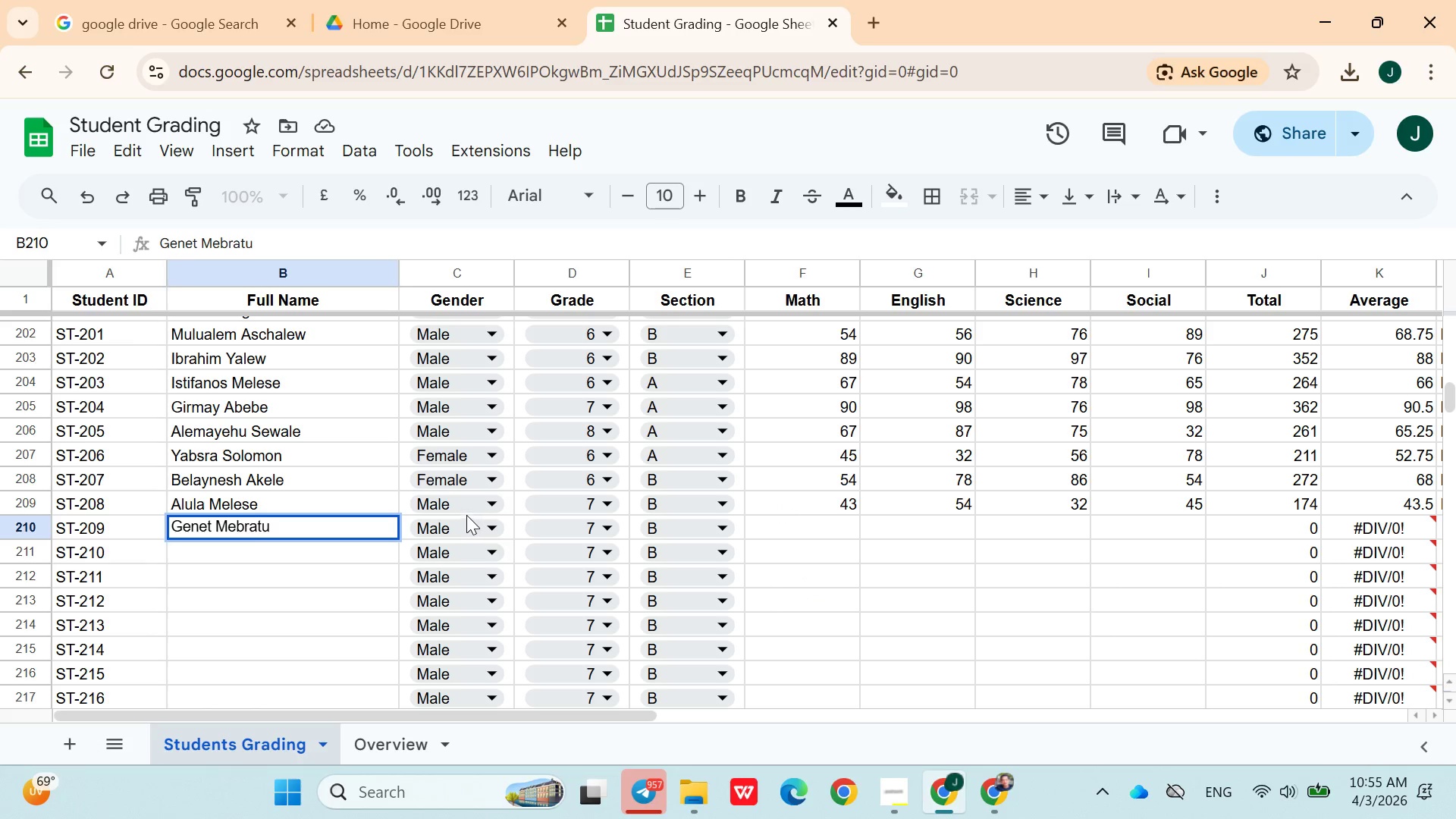 
left_click([460, 526])
 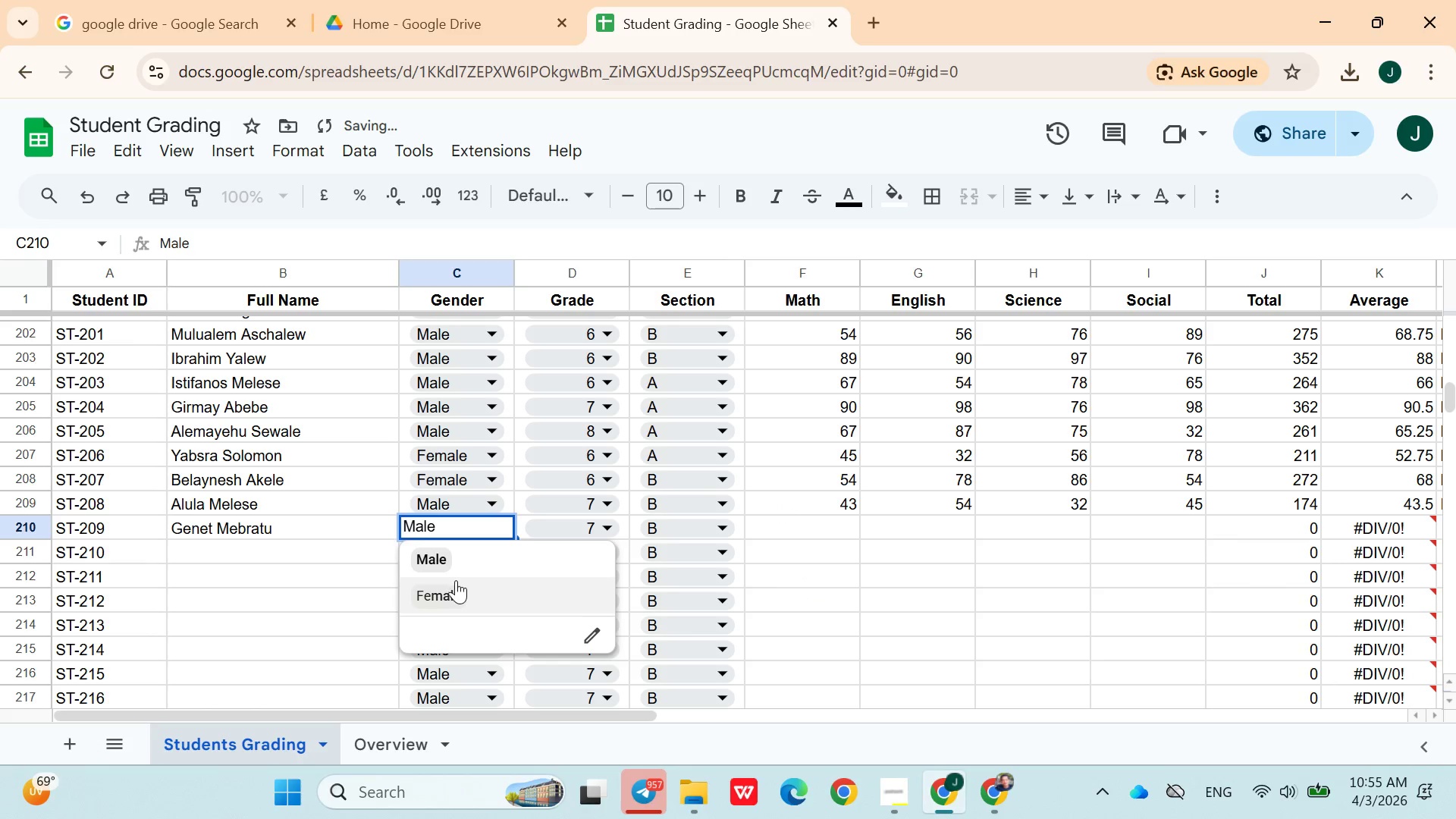 
left_click([456, 594])
 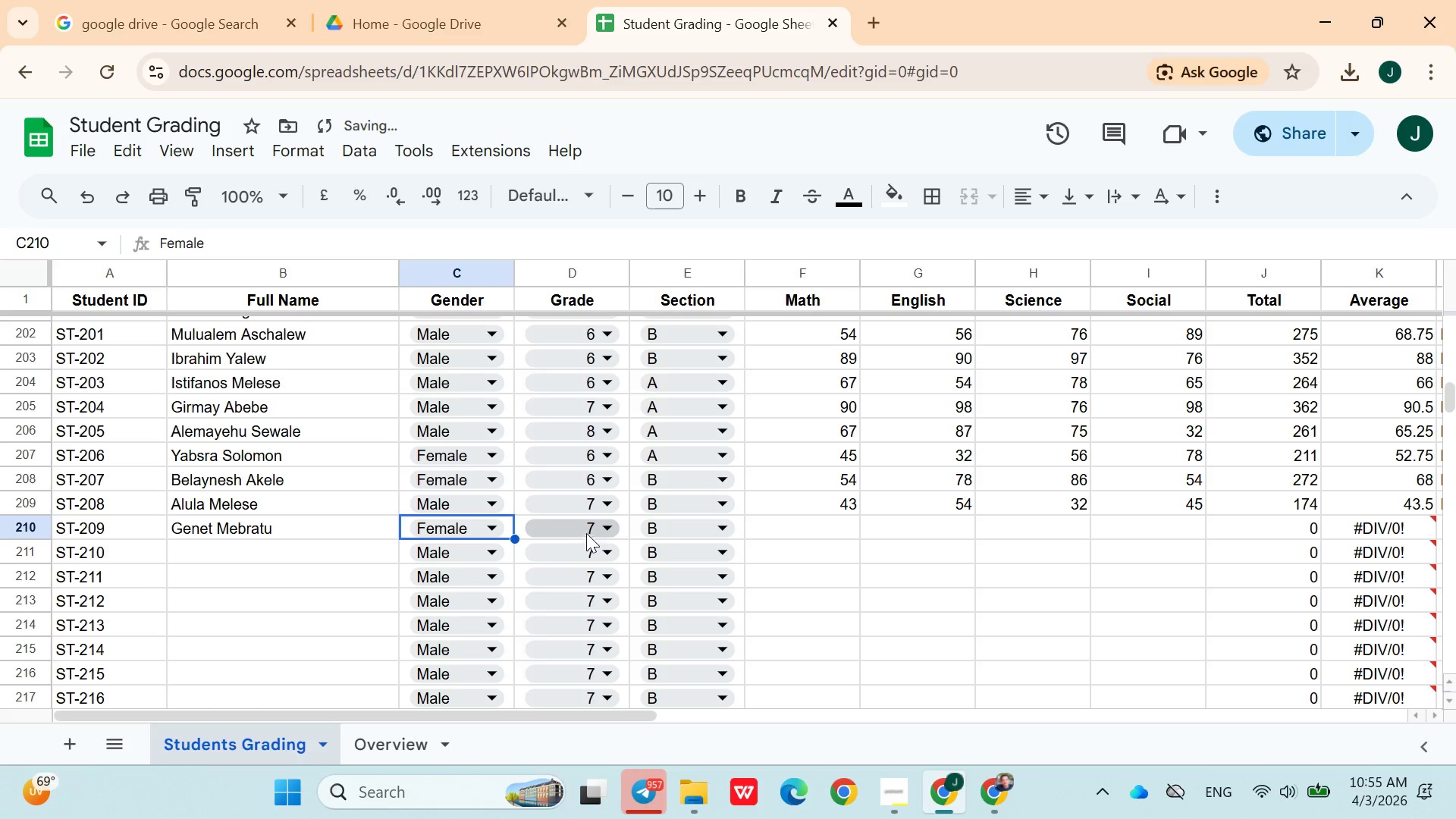 
left_click([588, 530])
 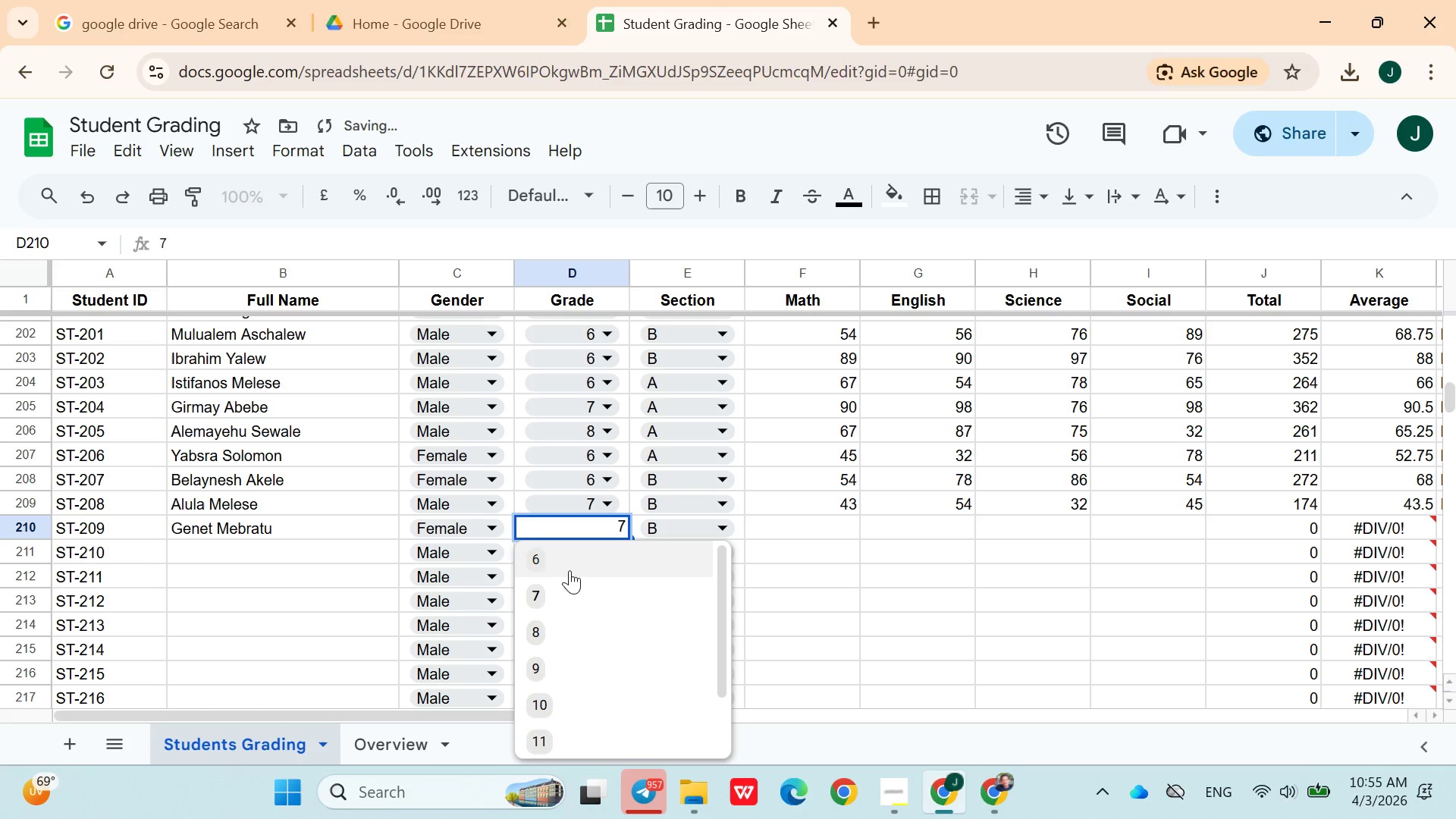 
left_click([570, 570])
 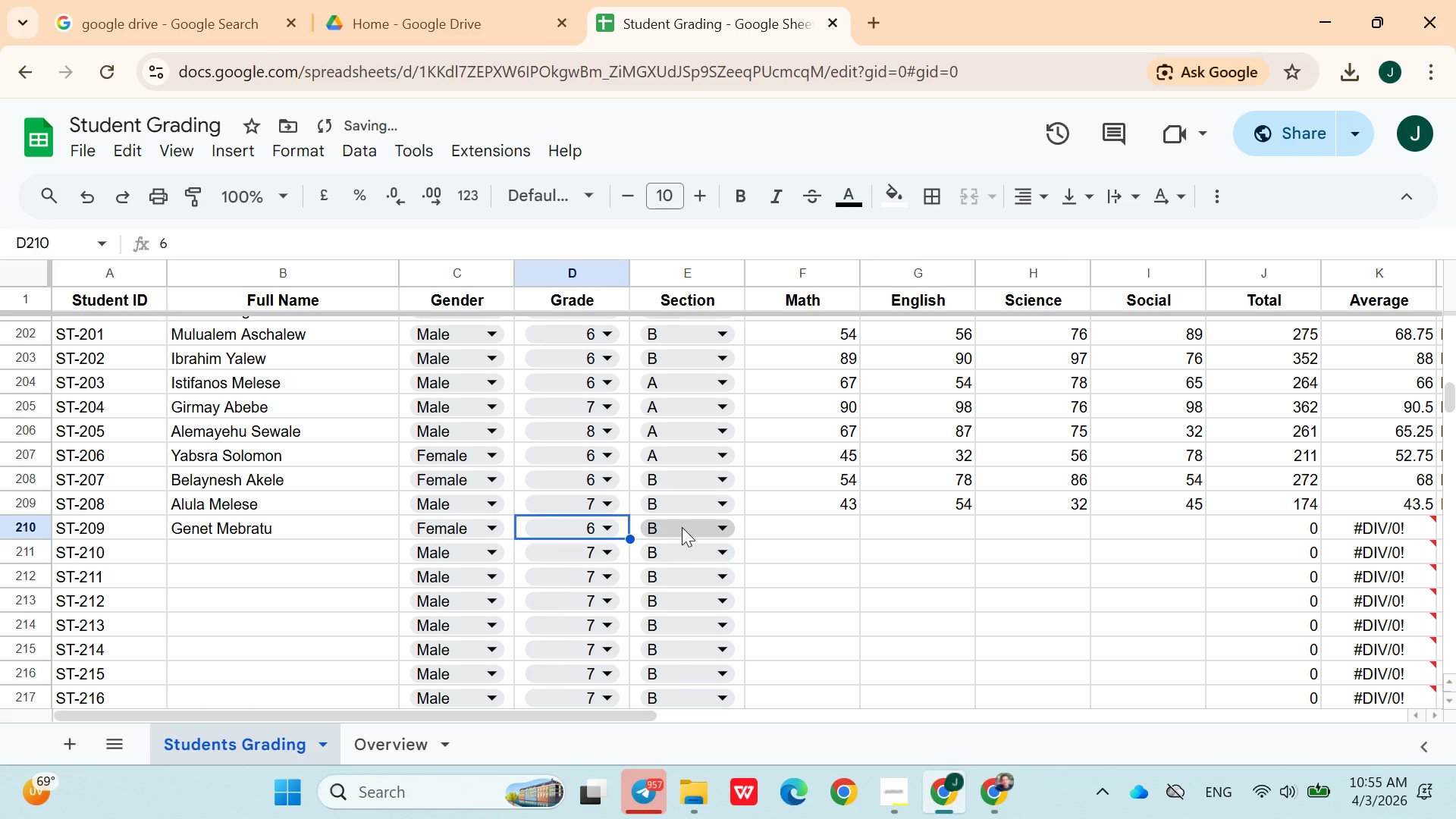 
left_click([682, 526])
 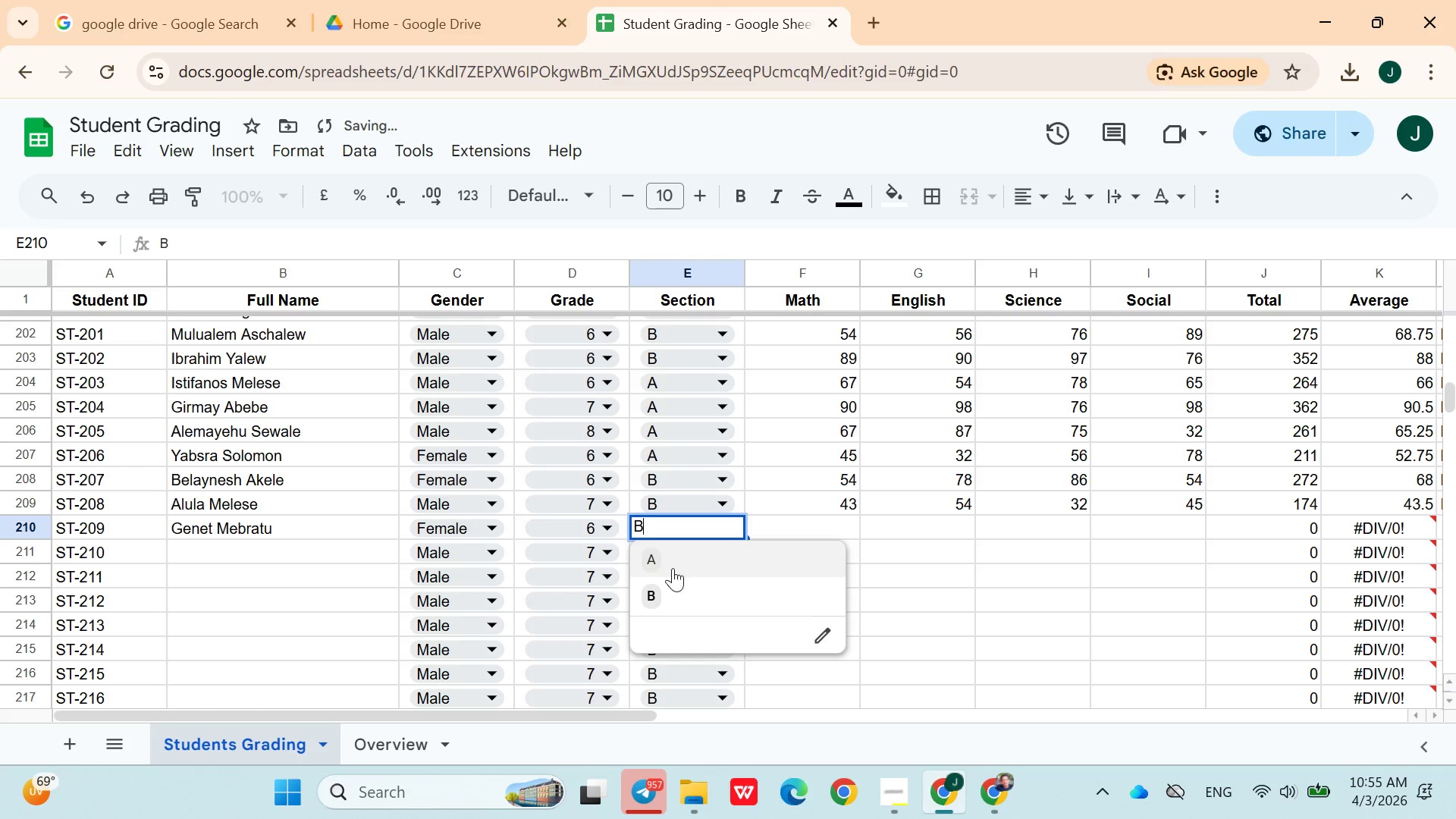 
left_click([672, 568])
 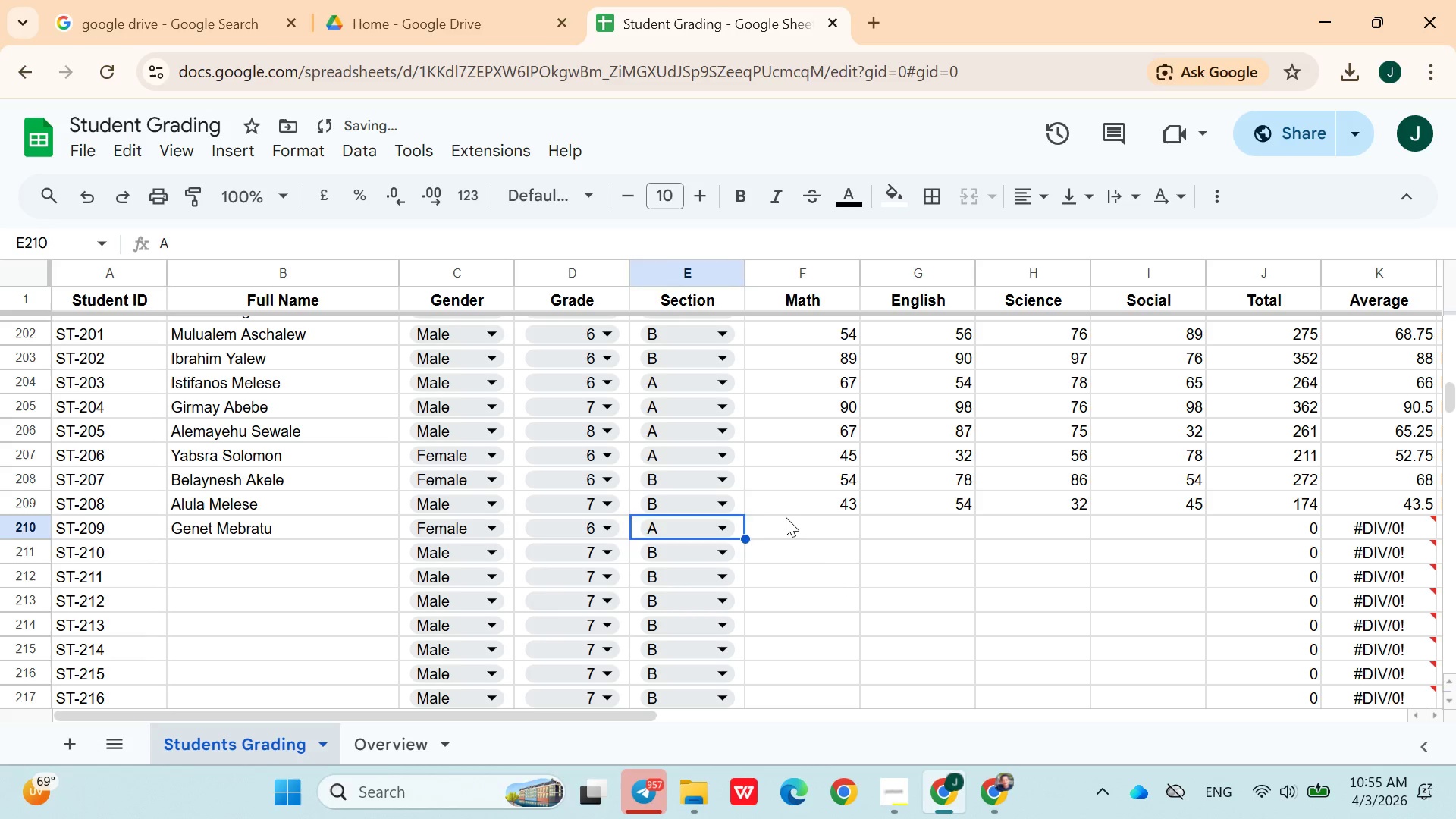 
left_click([789, 517])
 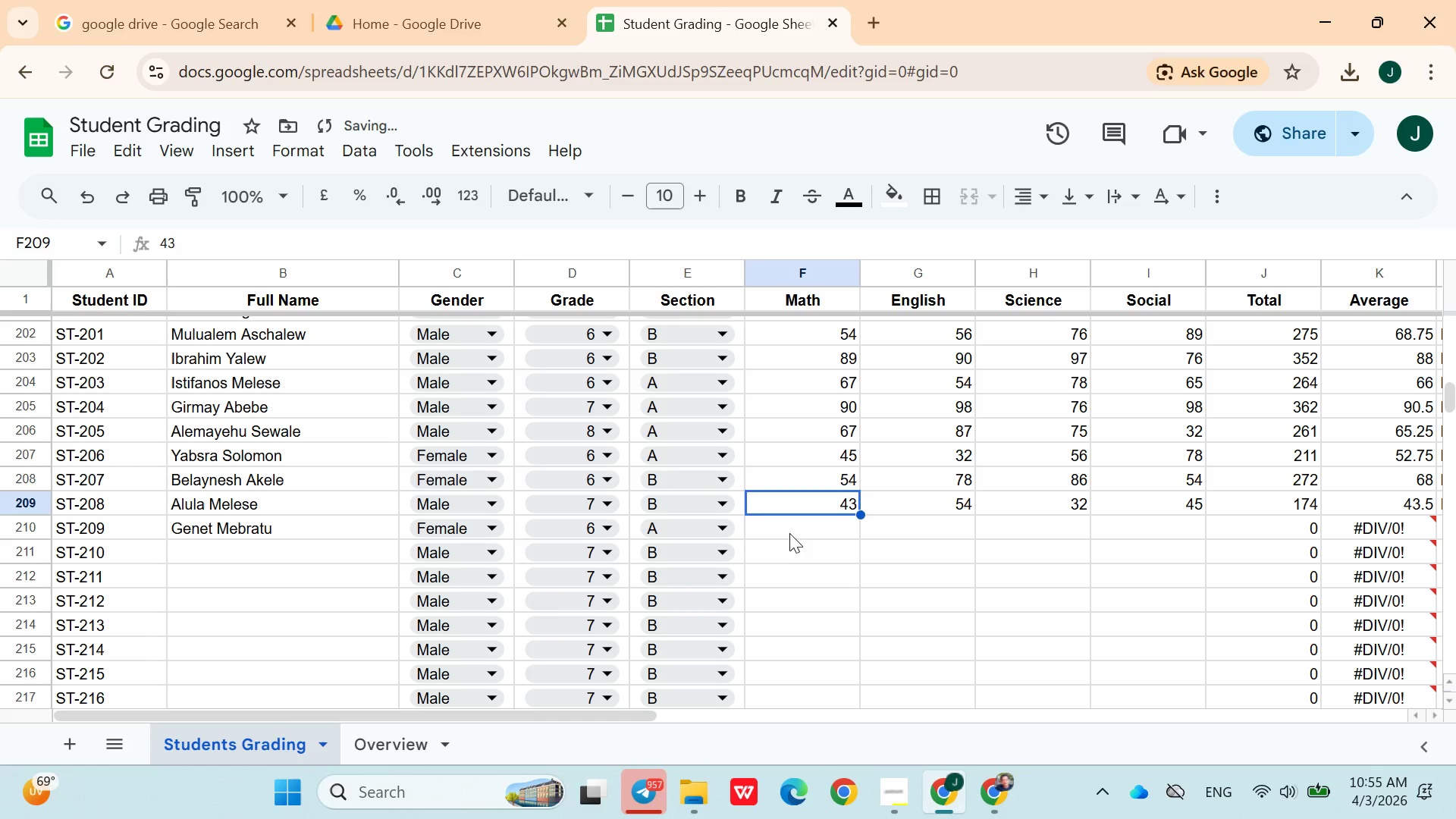 
left_click([789, 535])
 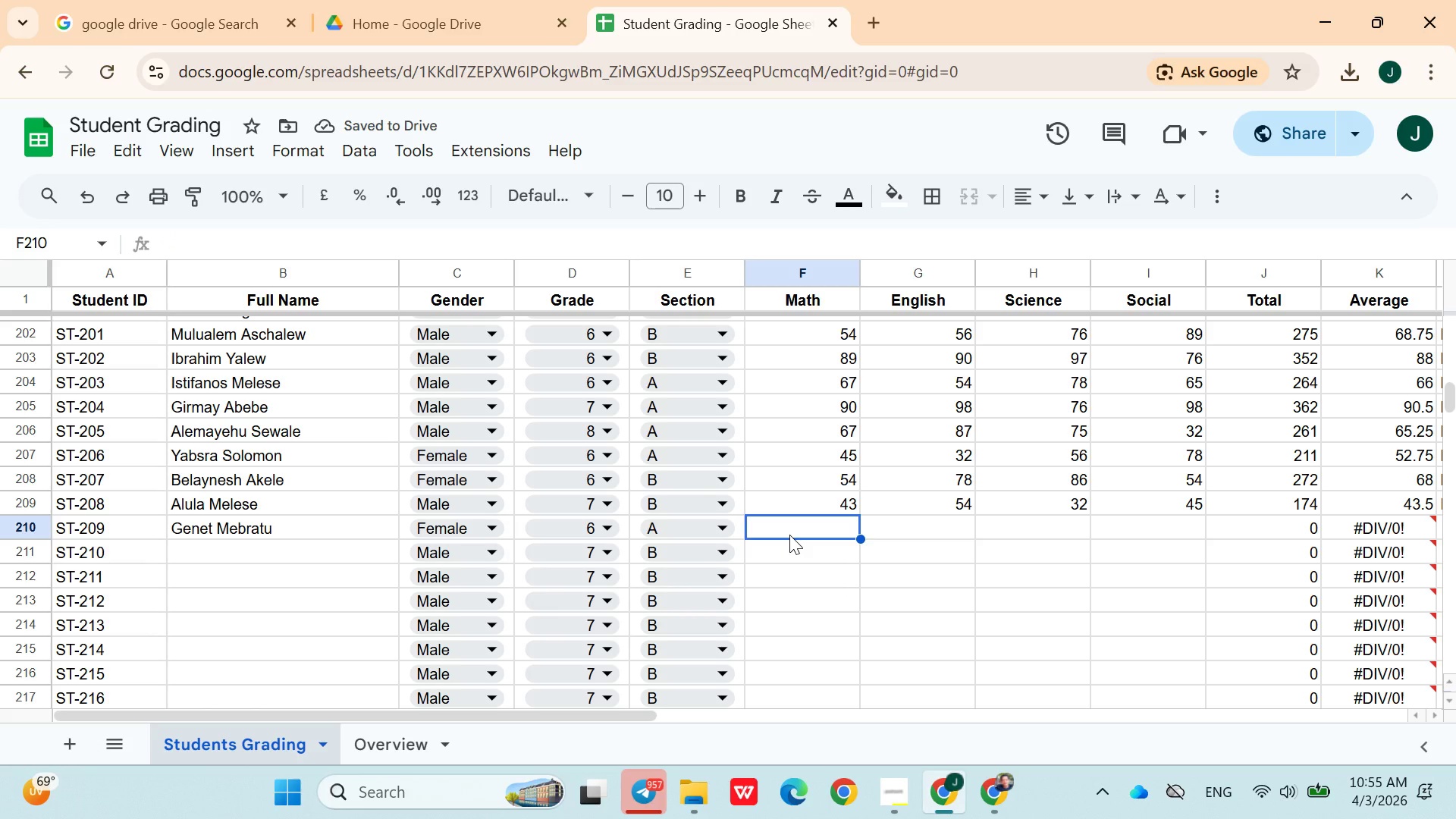 
type(78)
 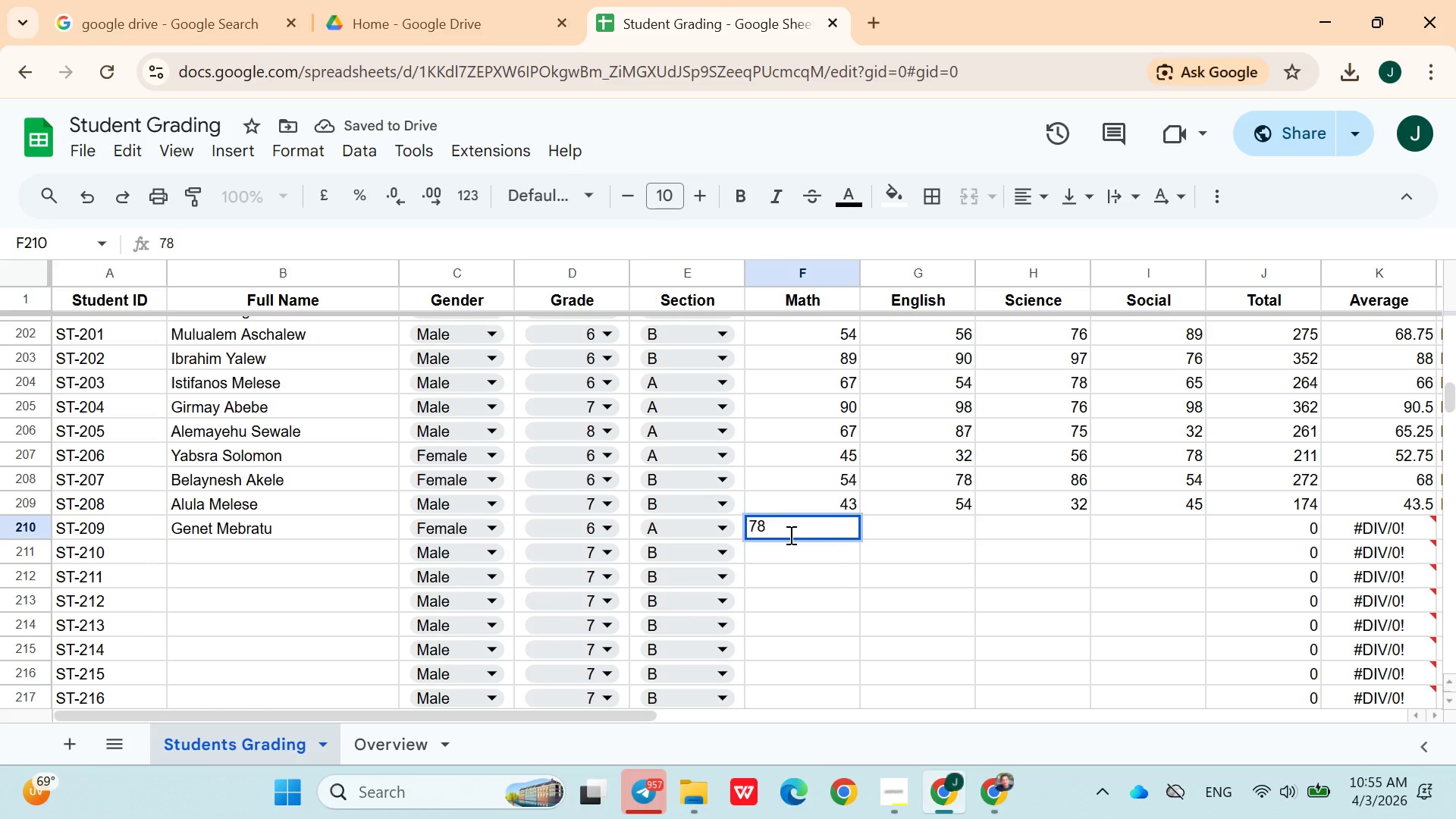 
key(ArrowRight)
 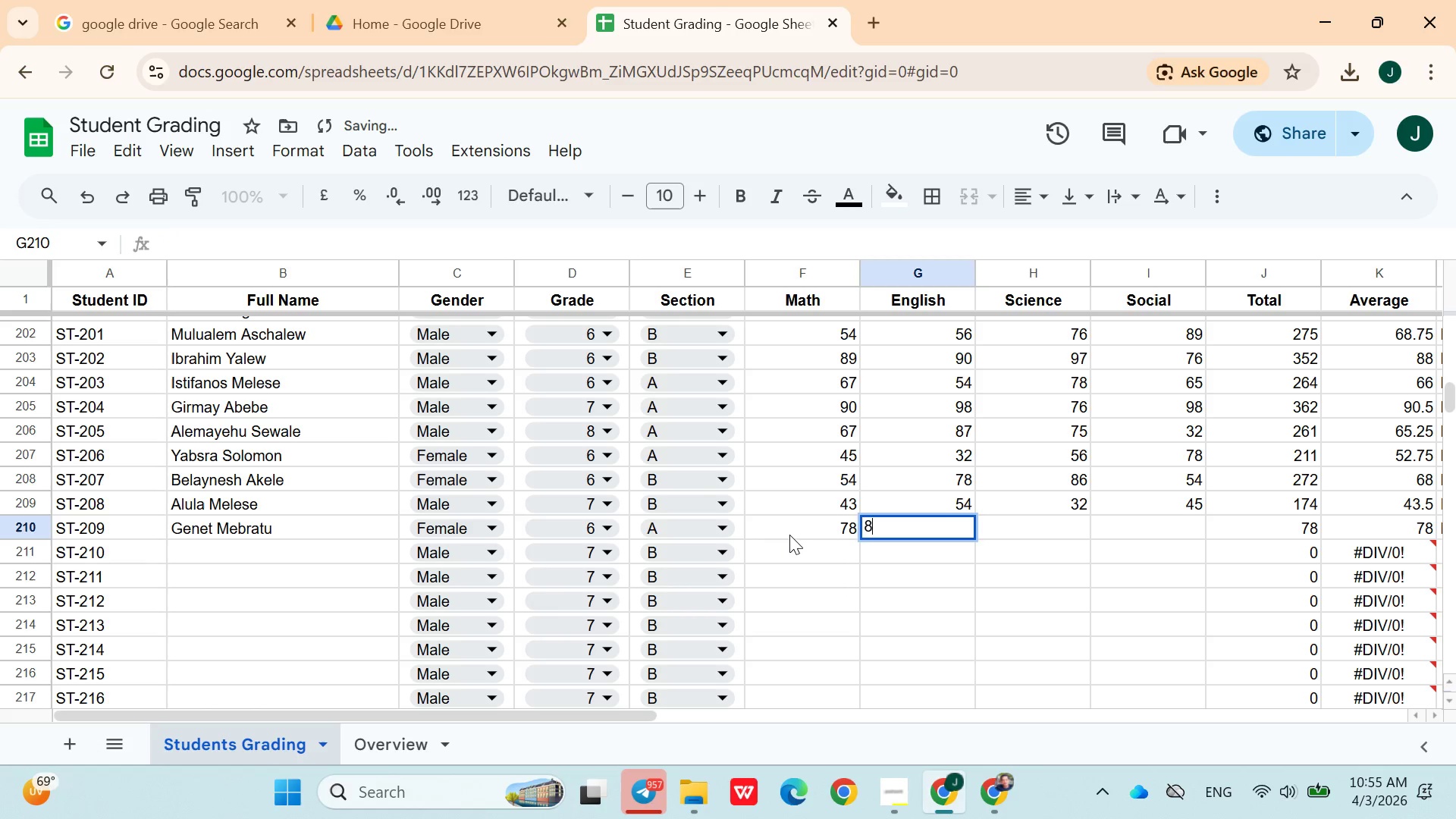 
type(87)
 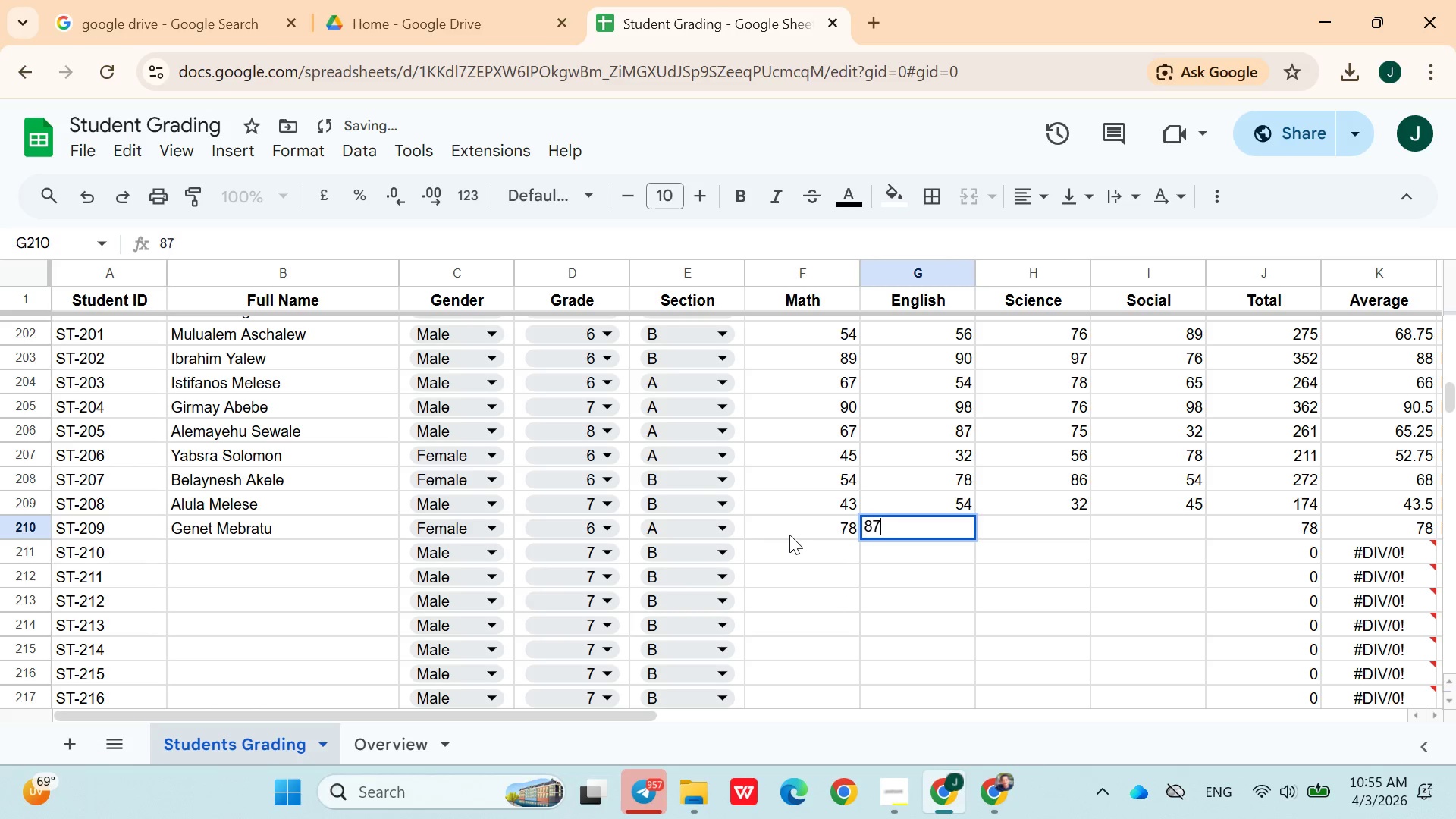 
key(ArrowRight)
 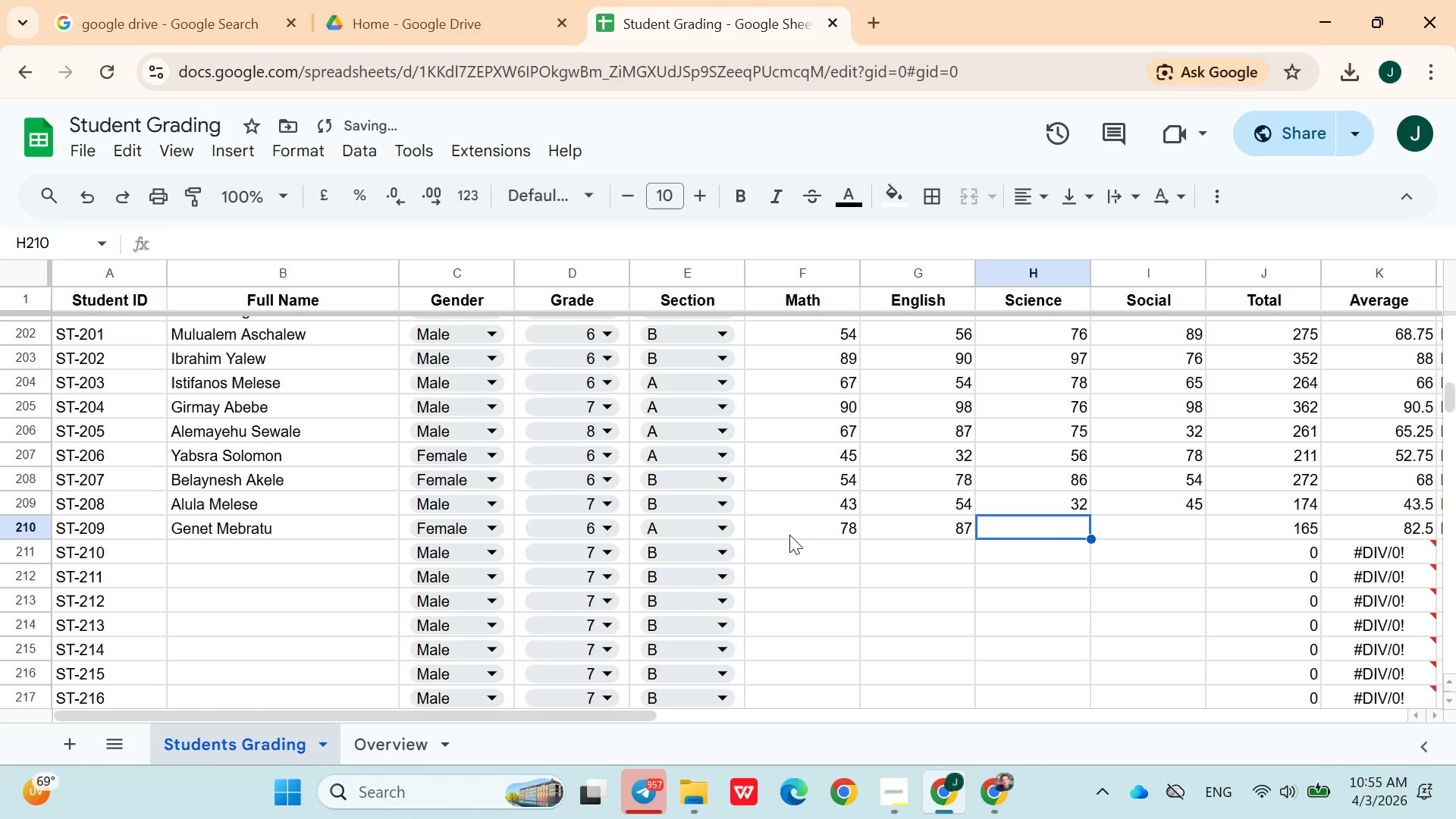 
type(54)
 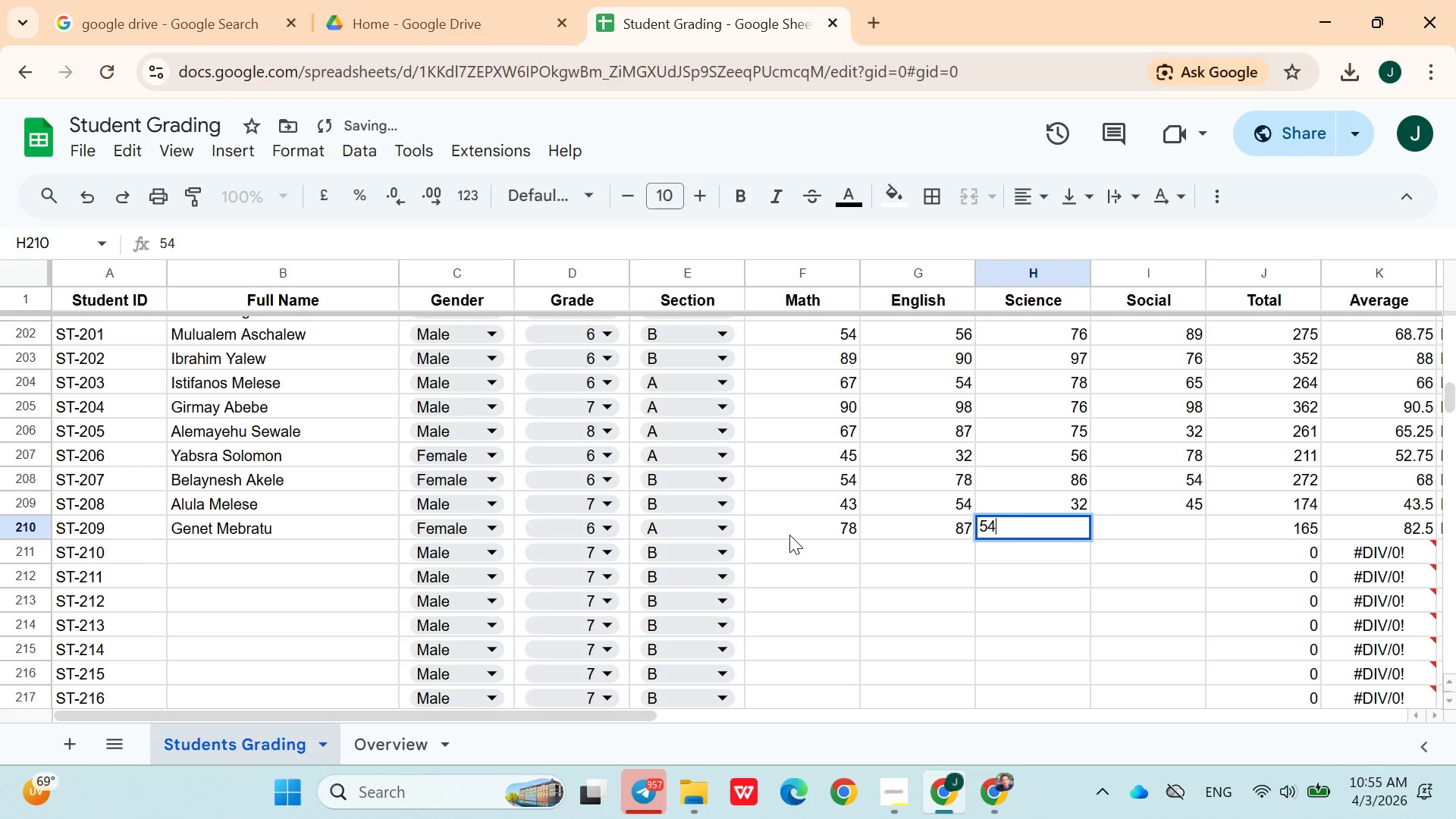 
key(ArrowRight)
 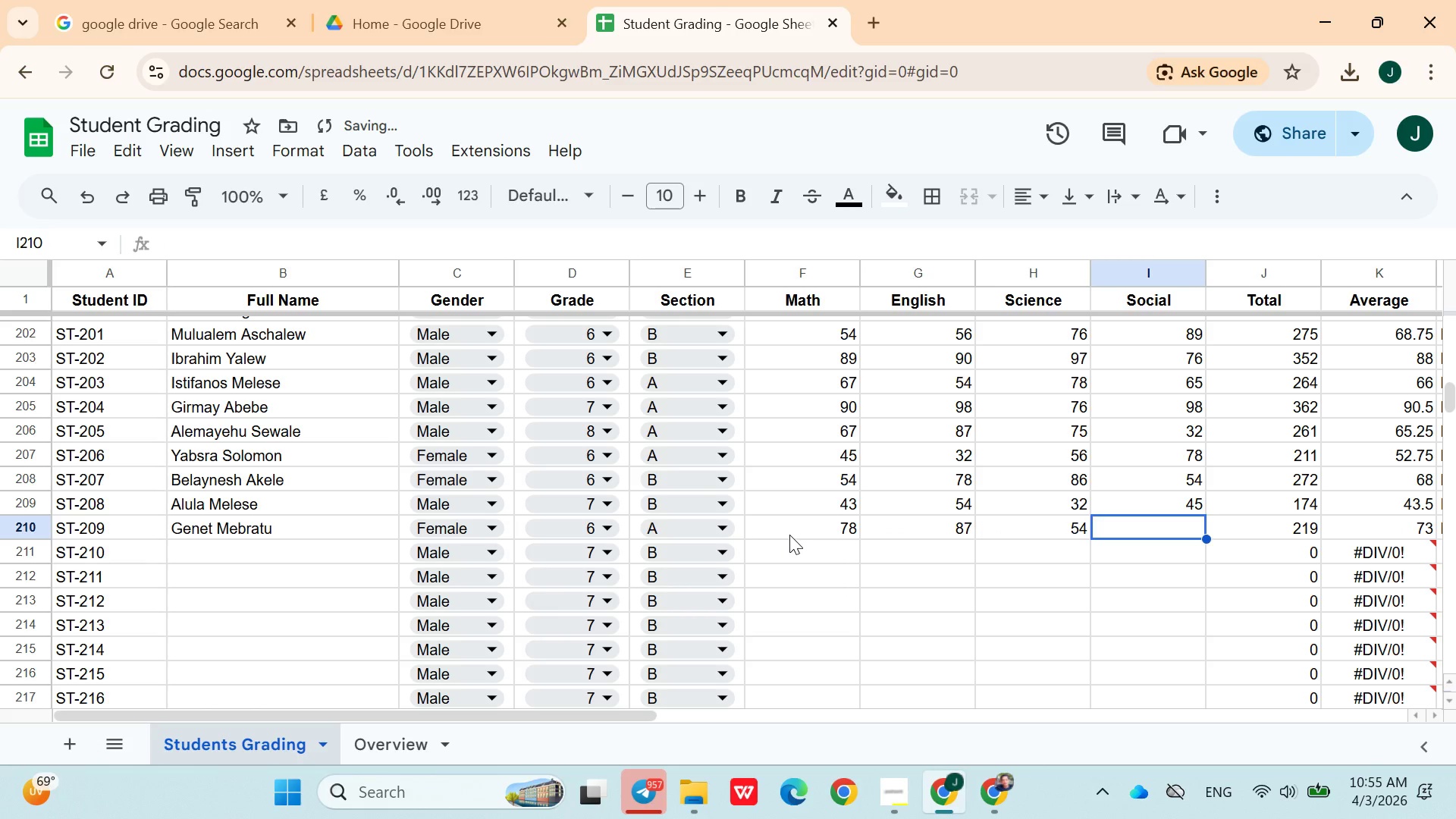 
type(89)
 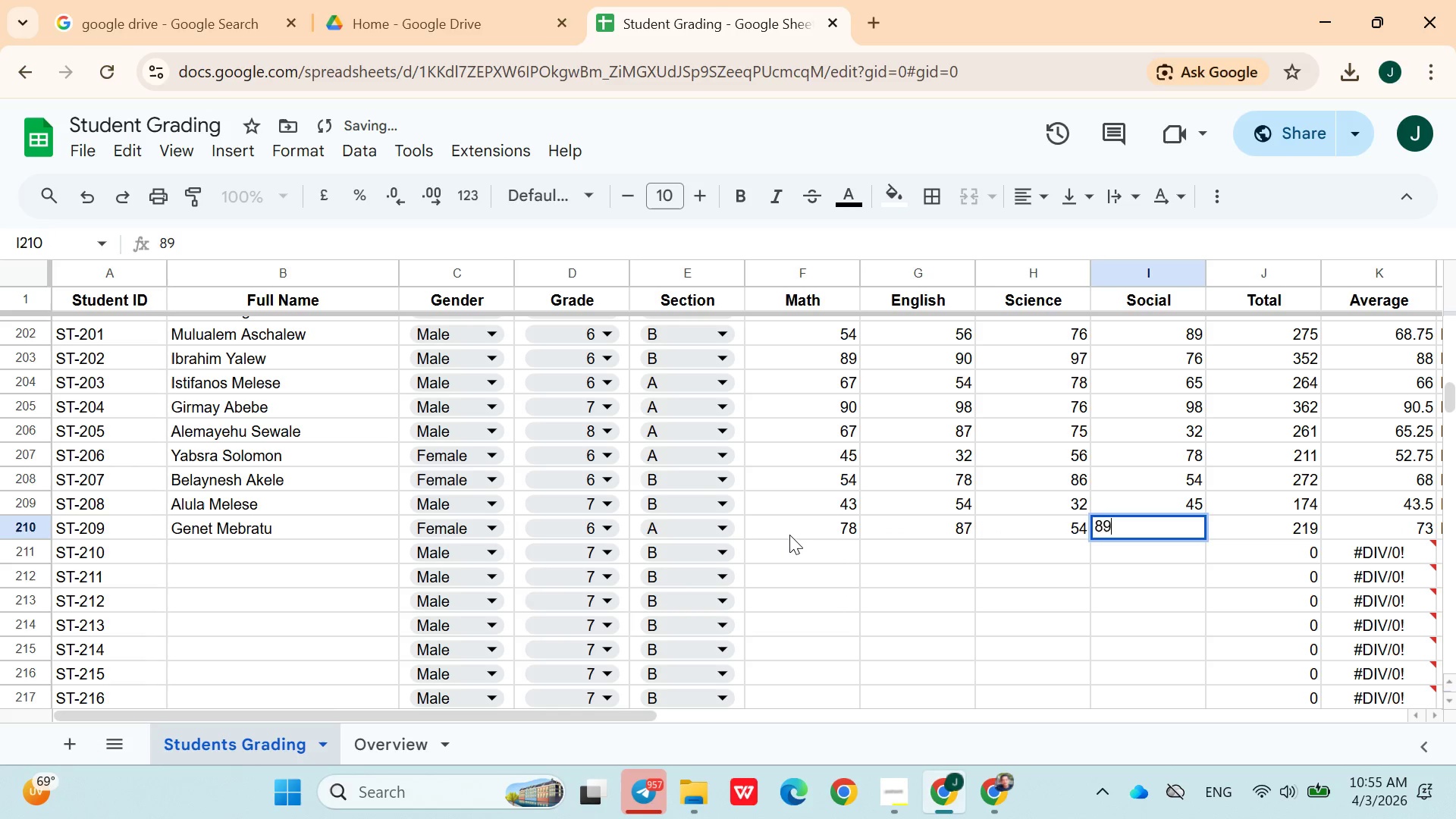 
key(ArrowDown)
 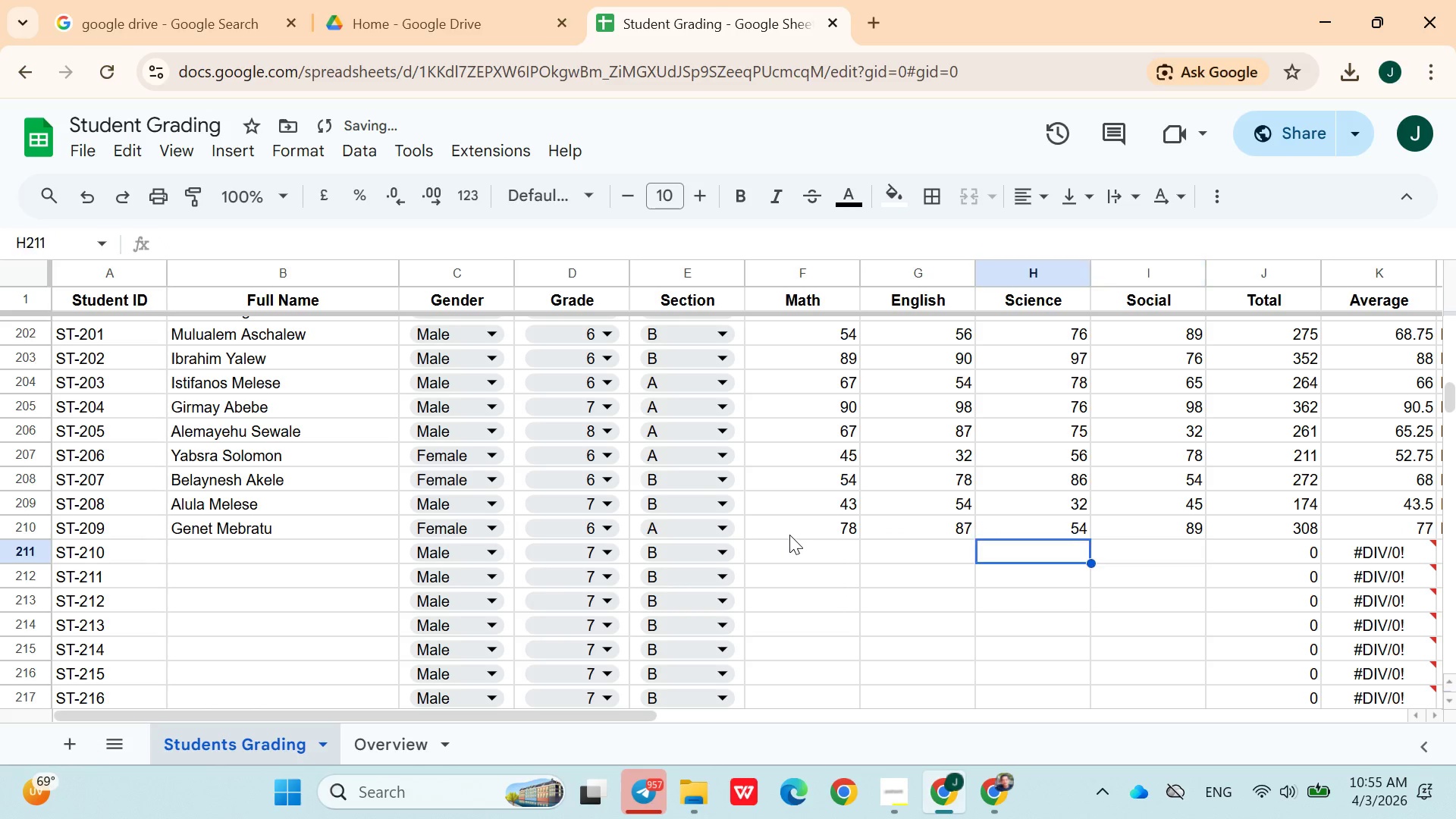 
hold_key(key=ArrowLeft, duration=0.89)
 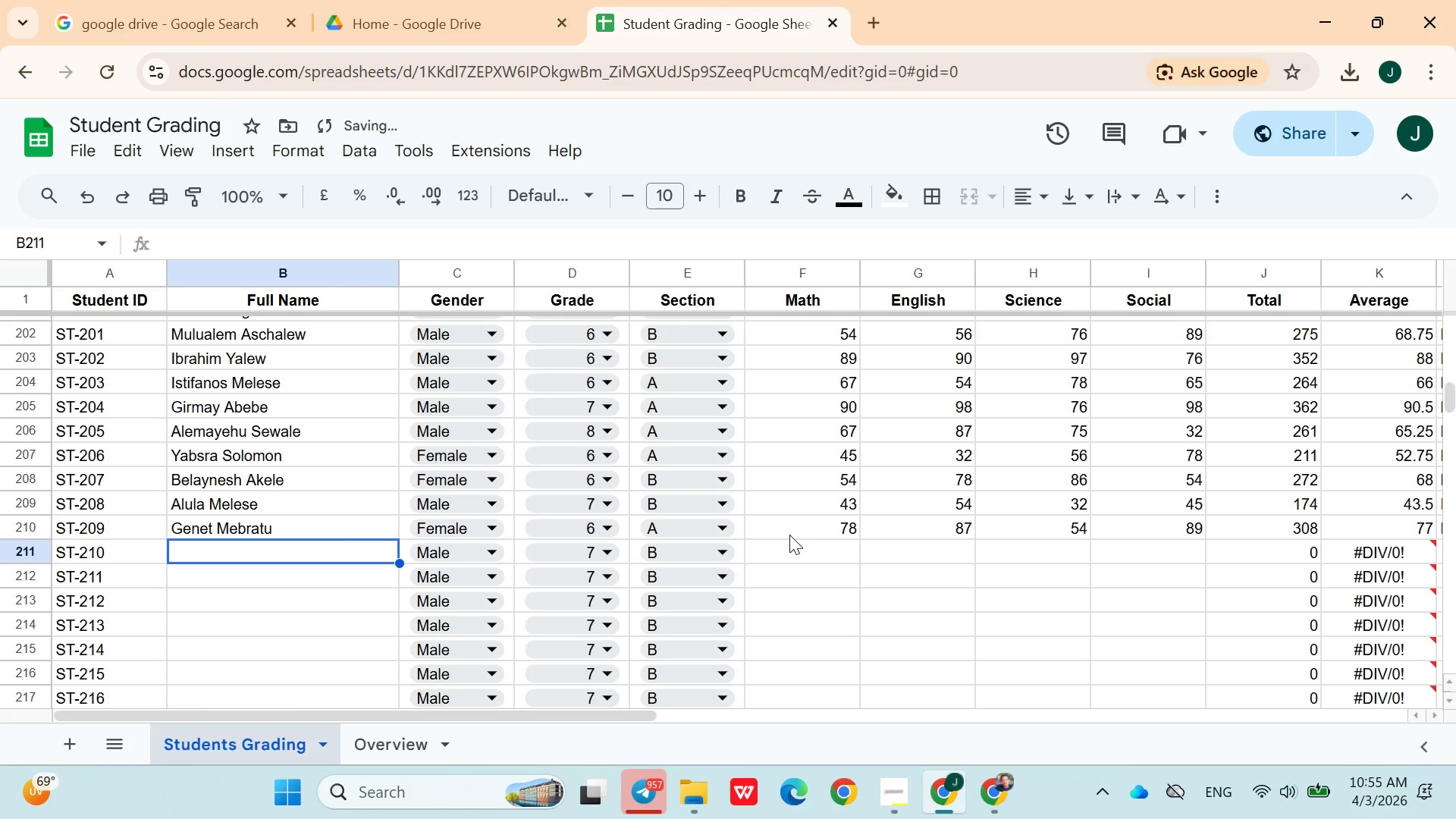 
key(ArrowRight)
 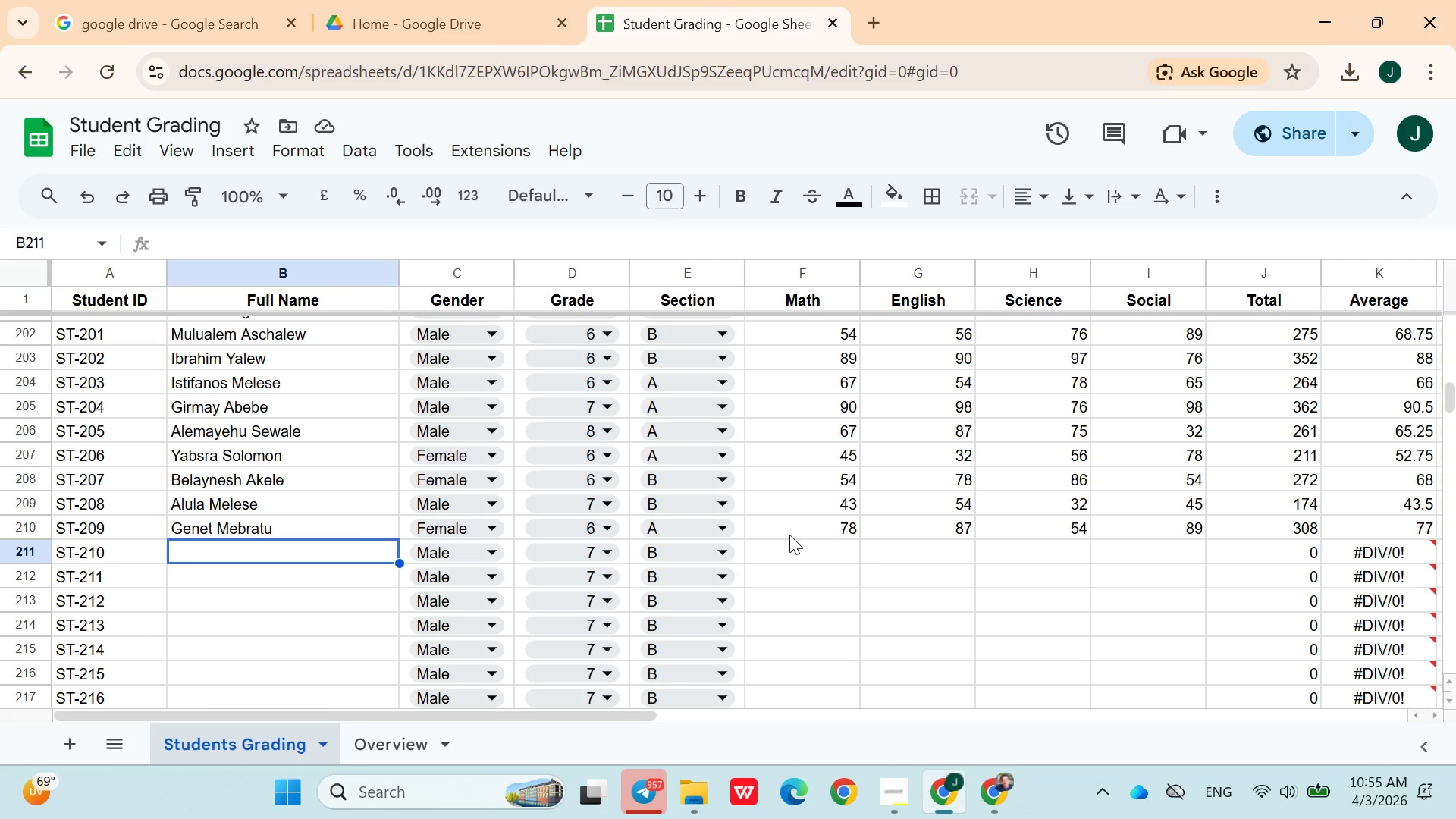 
wait(11.03)
 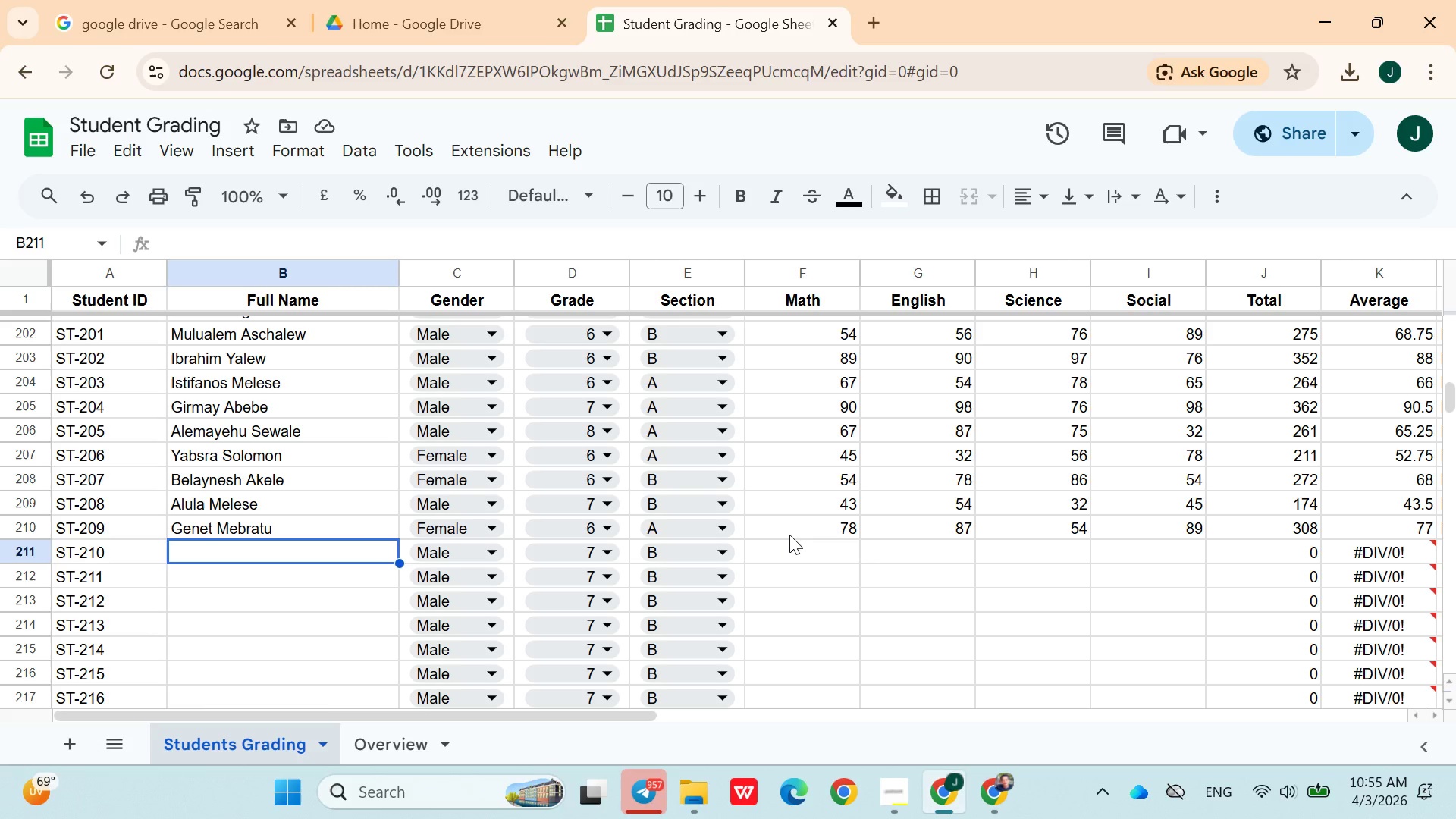 
type(Amsalu Muluneh)
 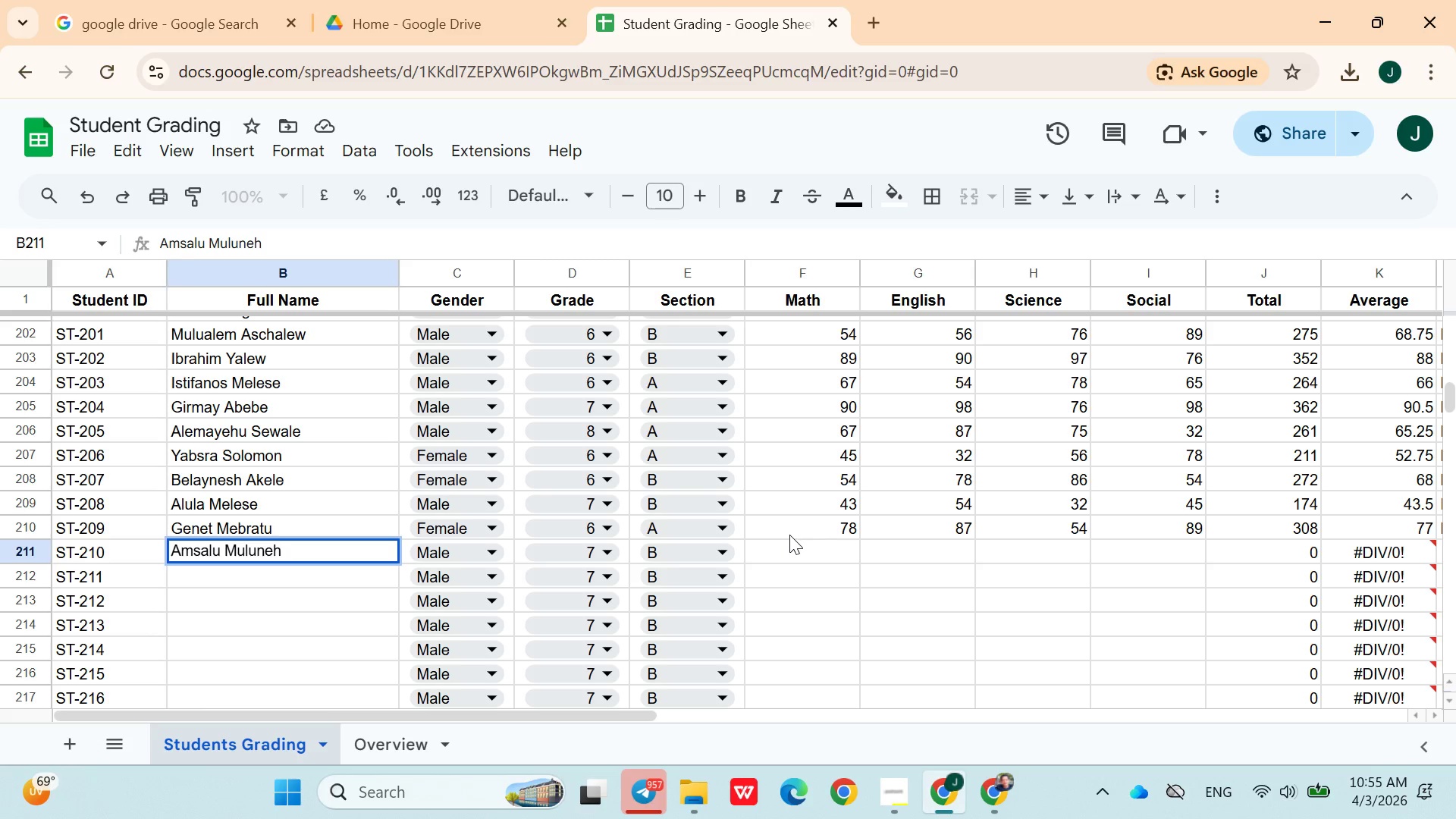 
left_click([532, 556])
 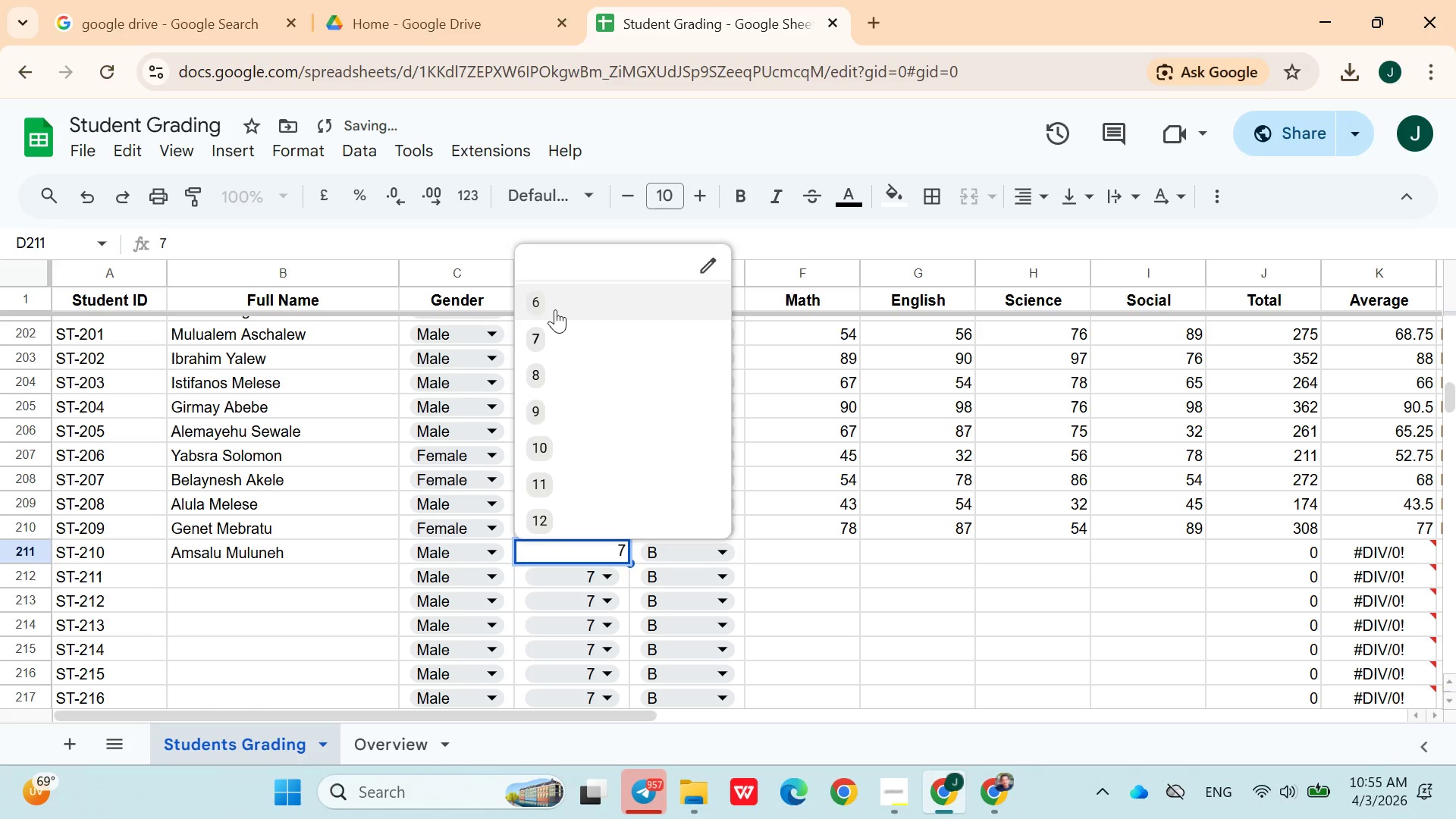 
left_click([555, 307])
 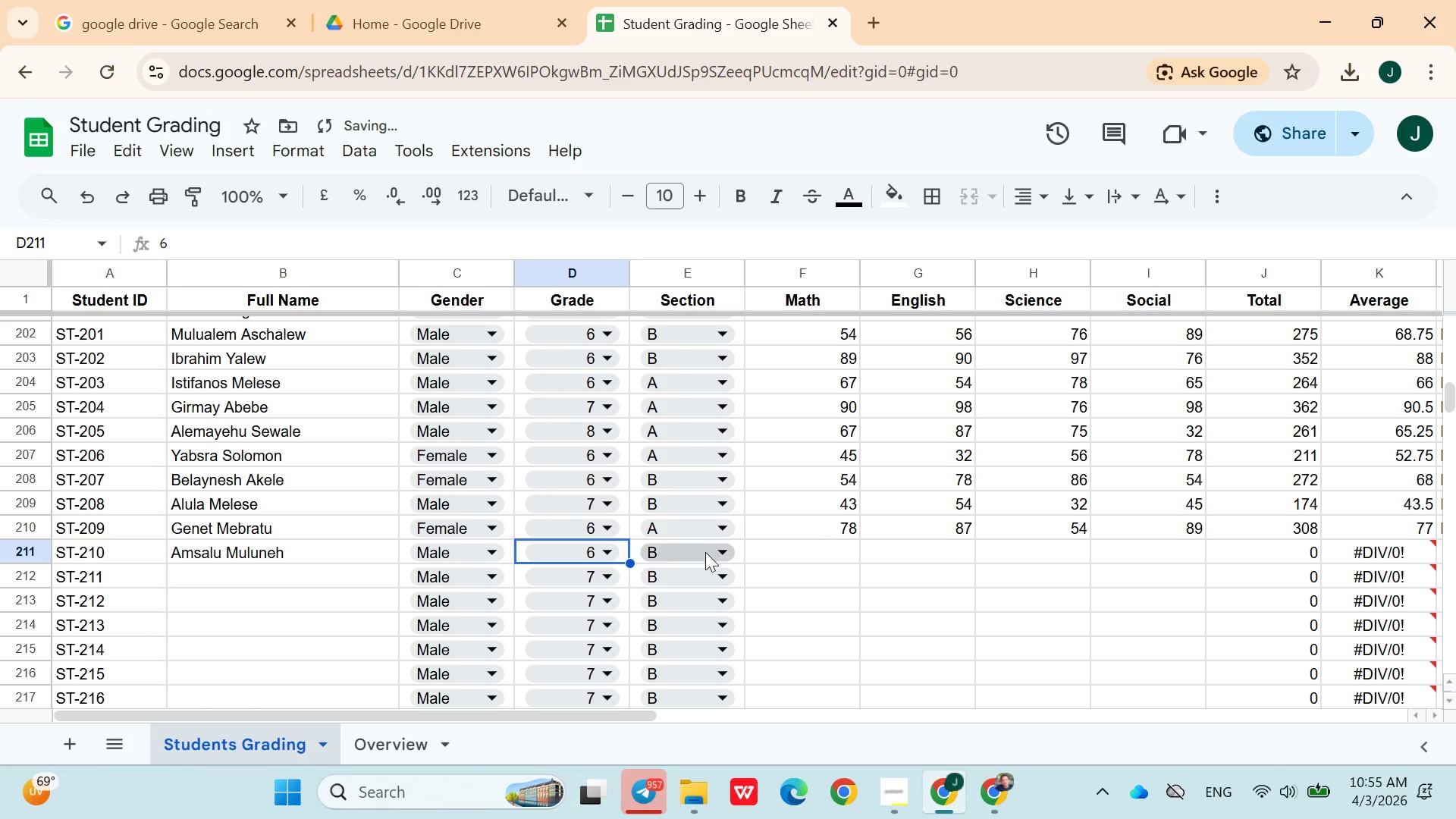 
left_click([705, 555])
 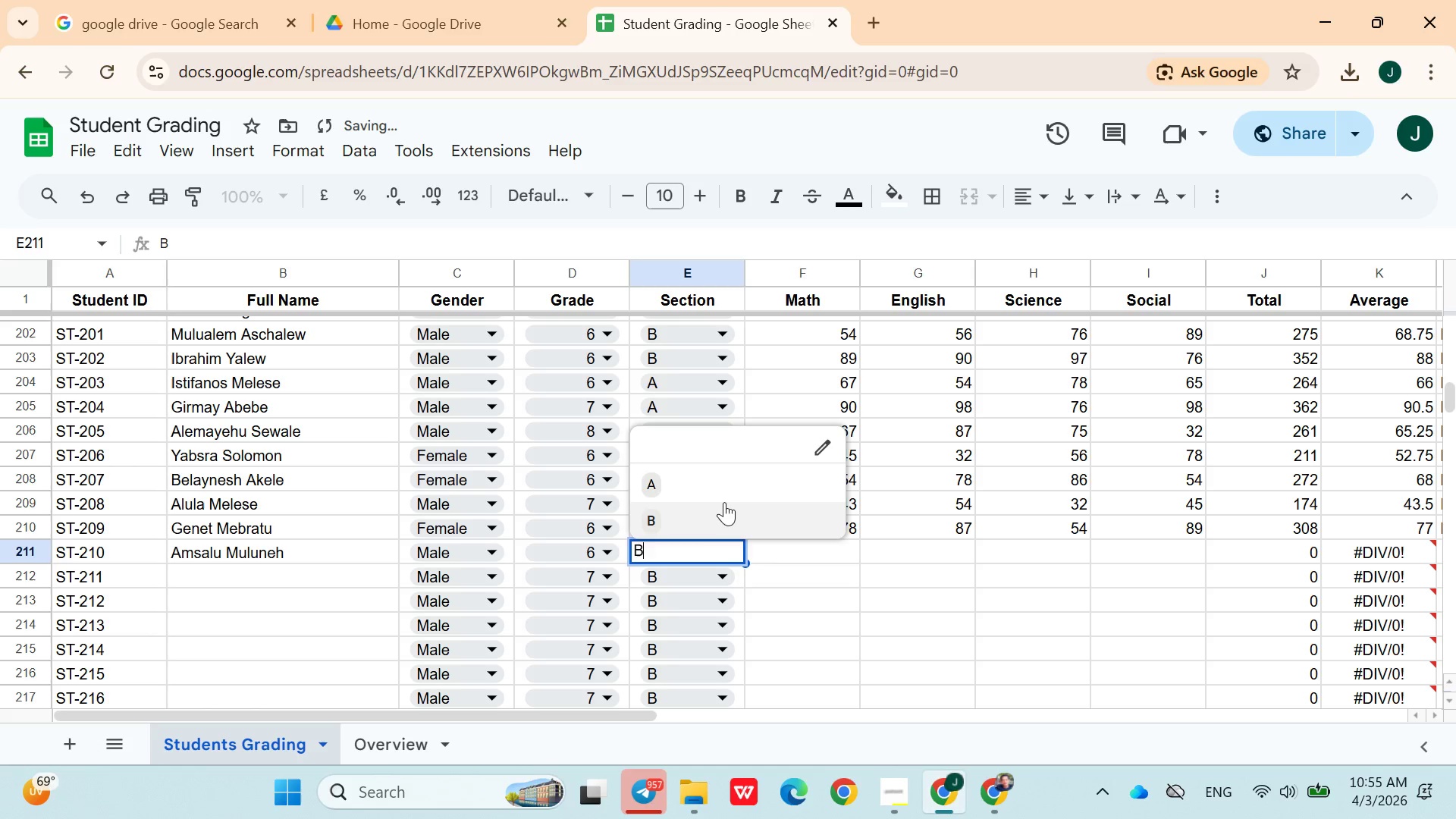 
left_click([717, 493])
 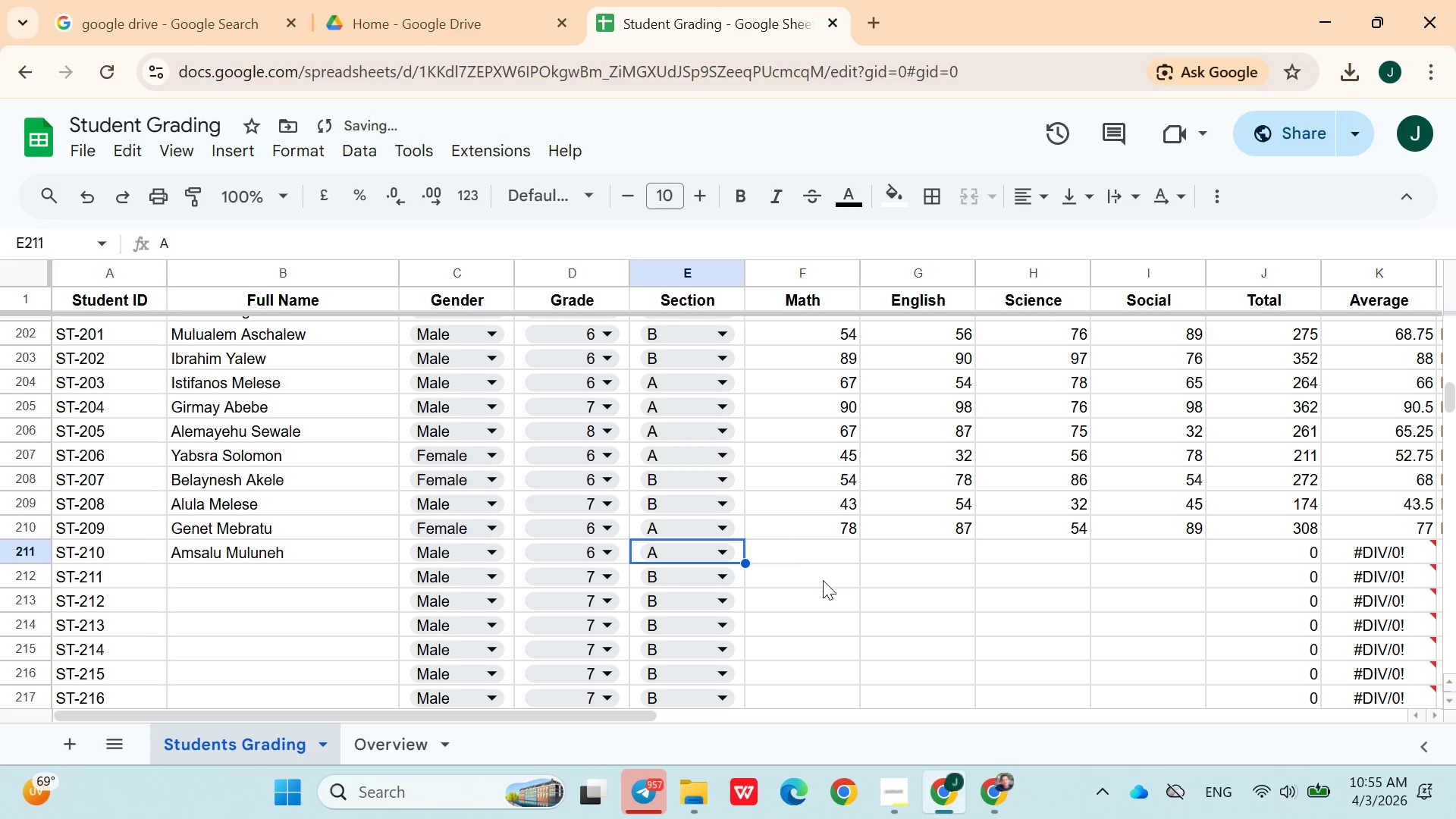 
left_click([824, 581])
 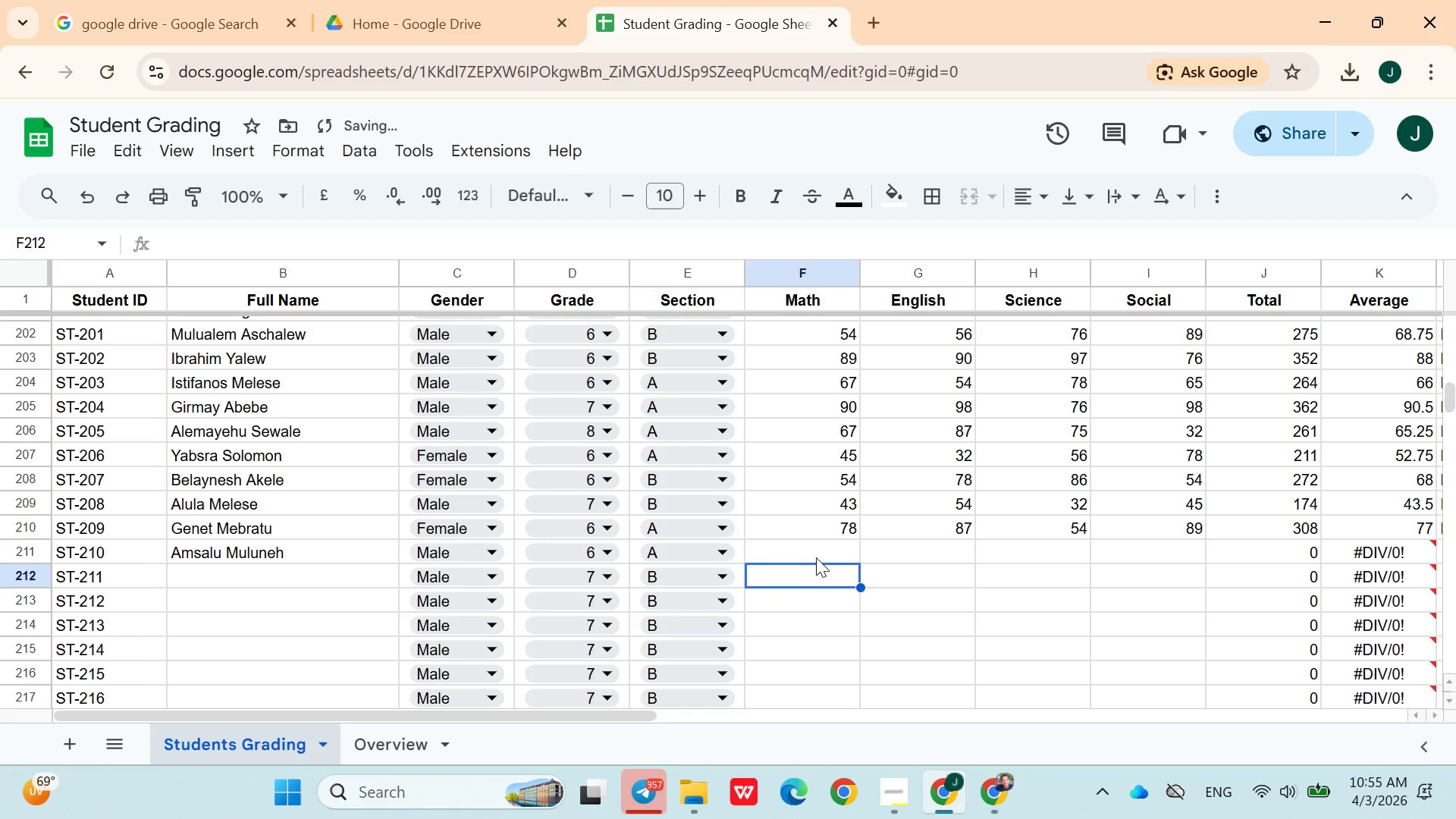 
left_click([815, 556])
 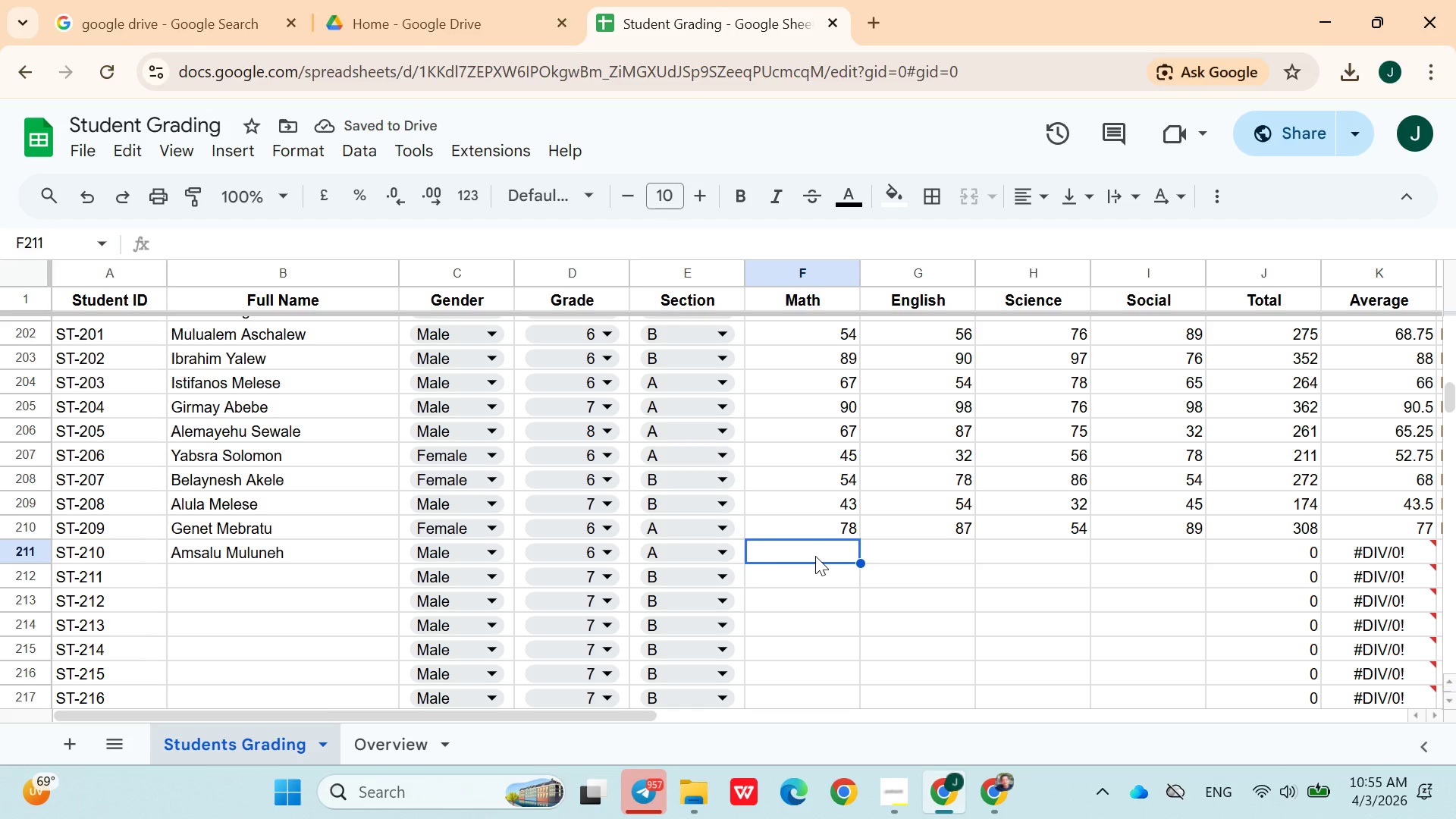 
type(90)
 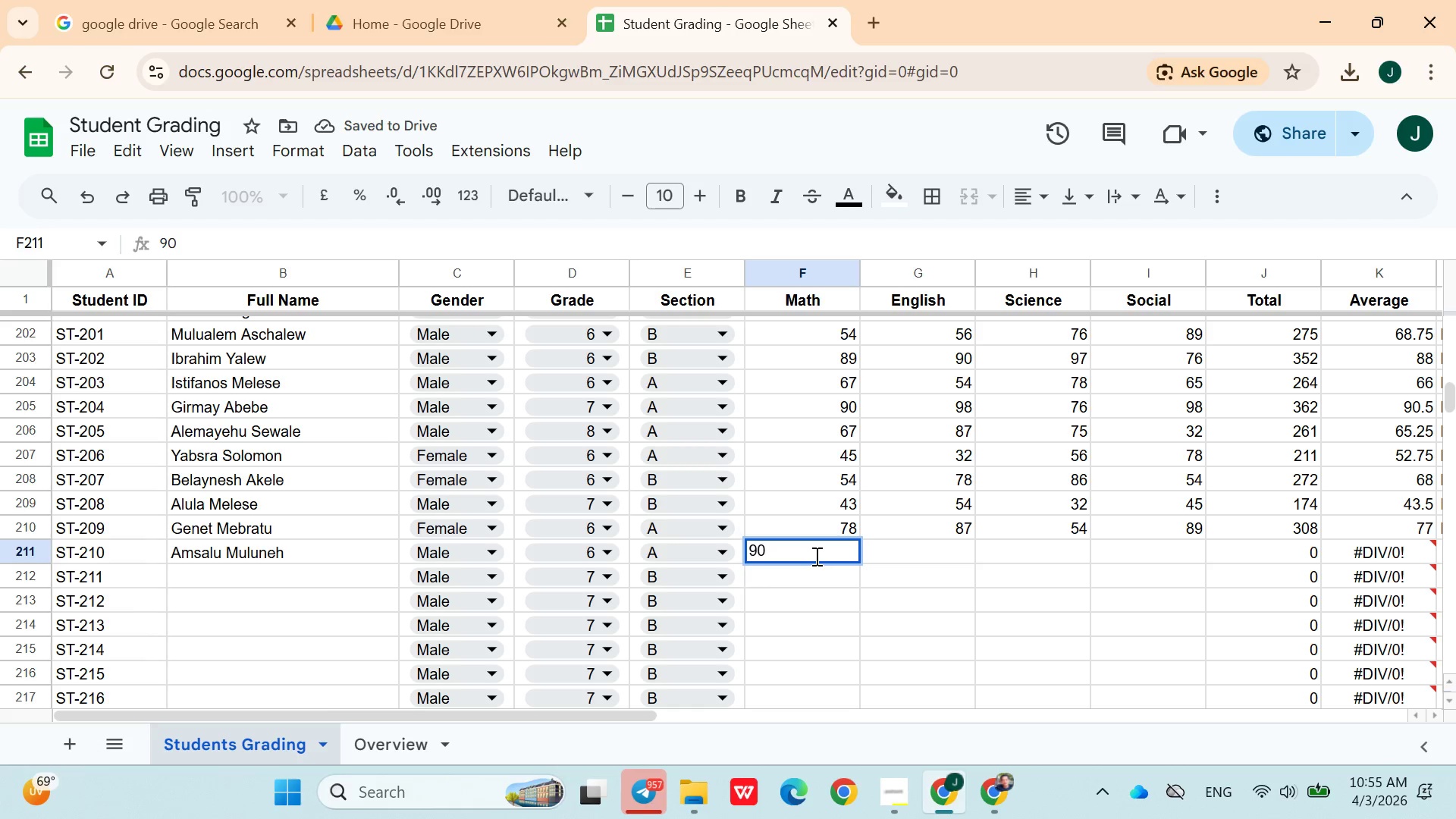 
key(ArrowRight)
 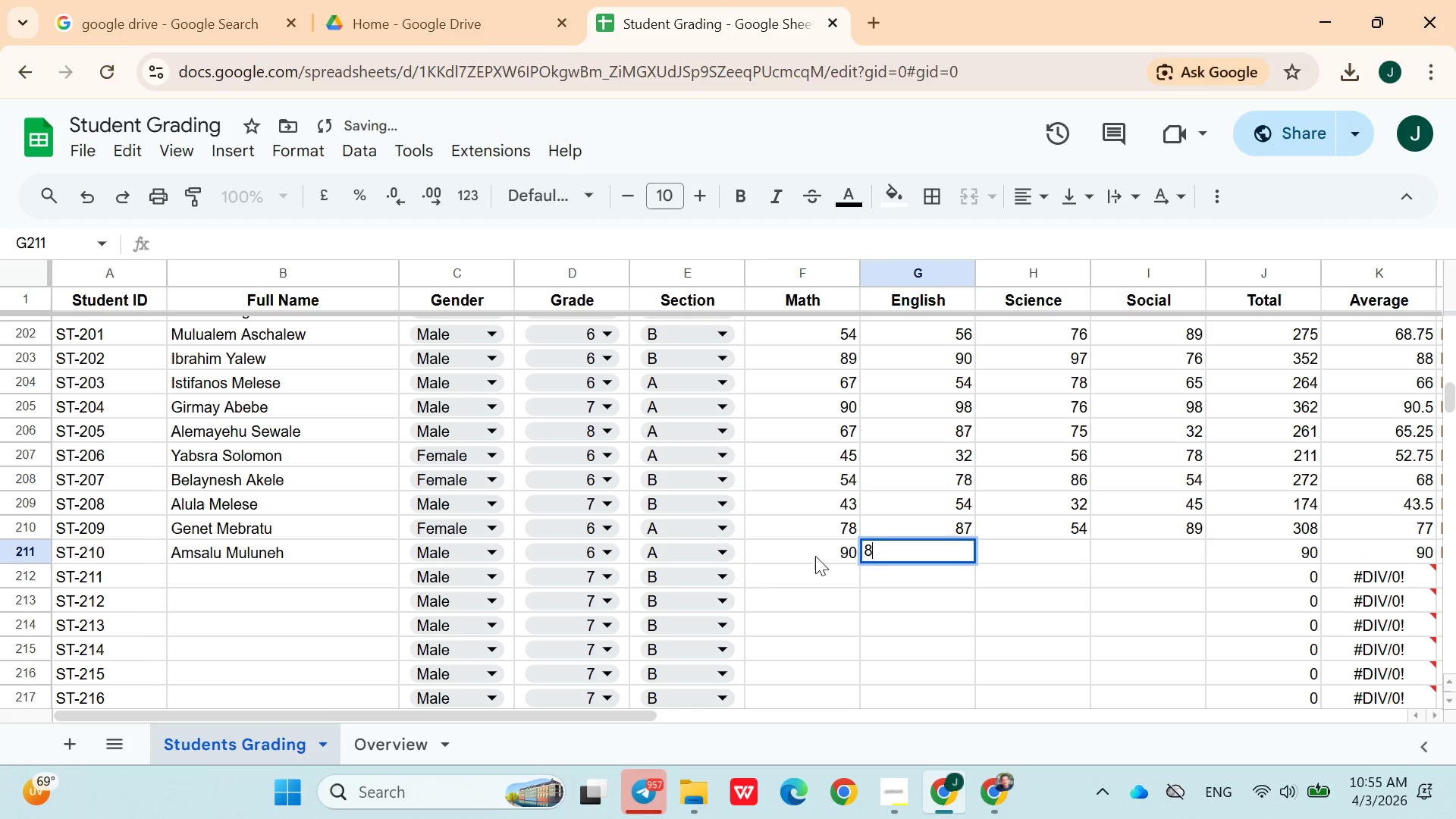 
type(89)
 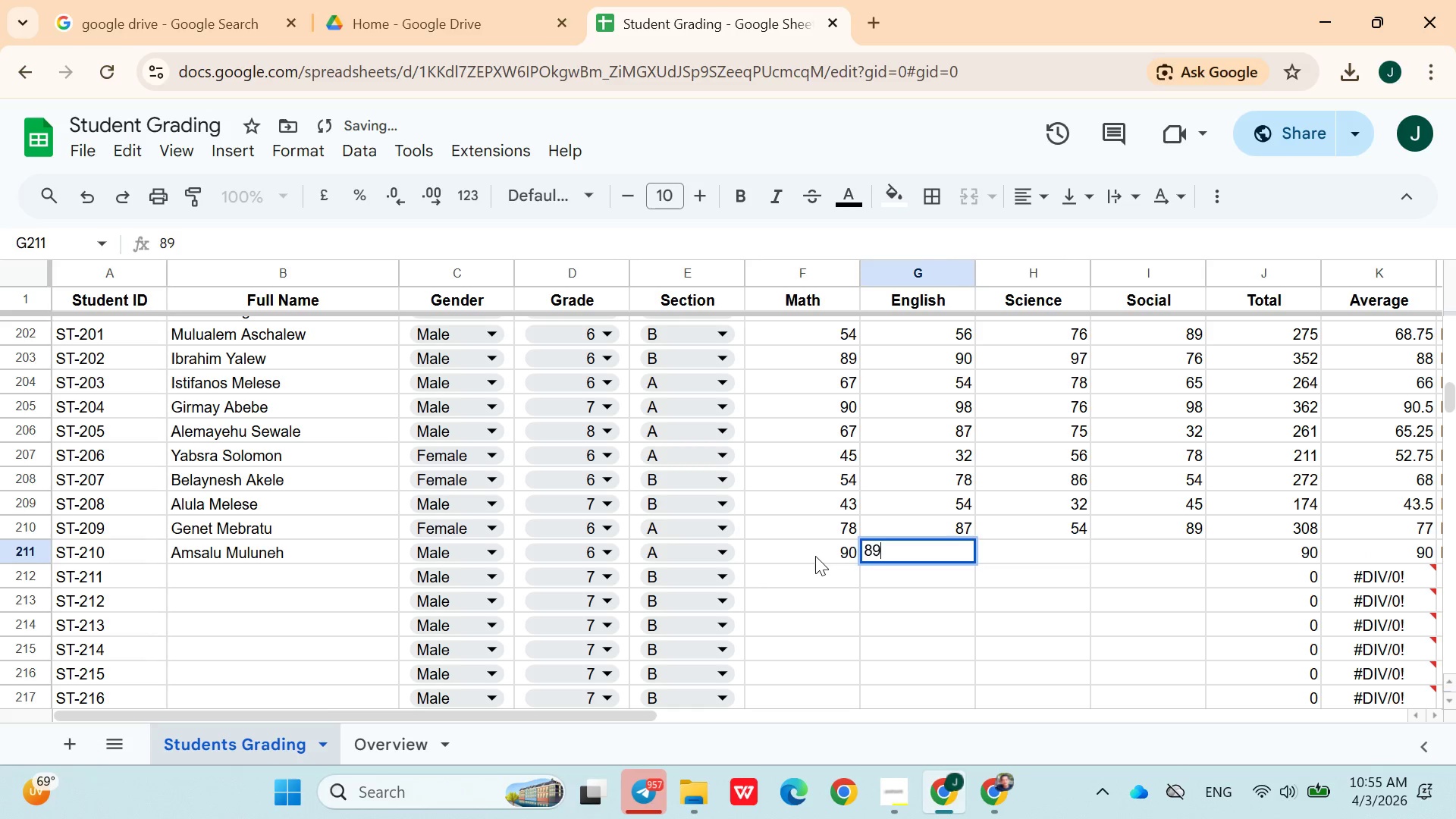 
key(ArrowRight)
 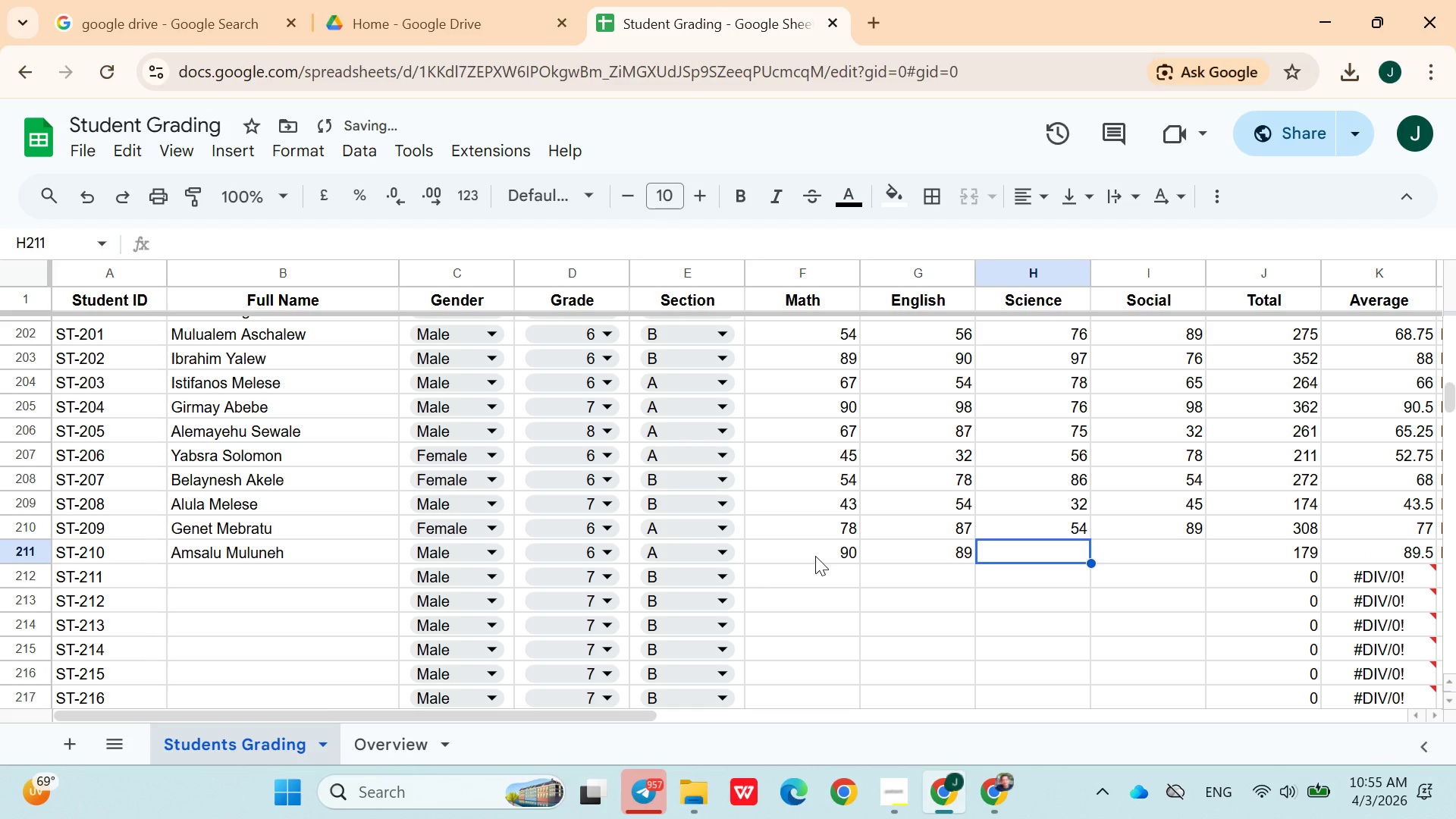 
type(87)
 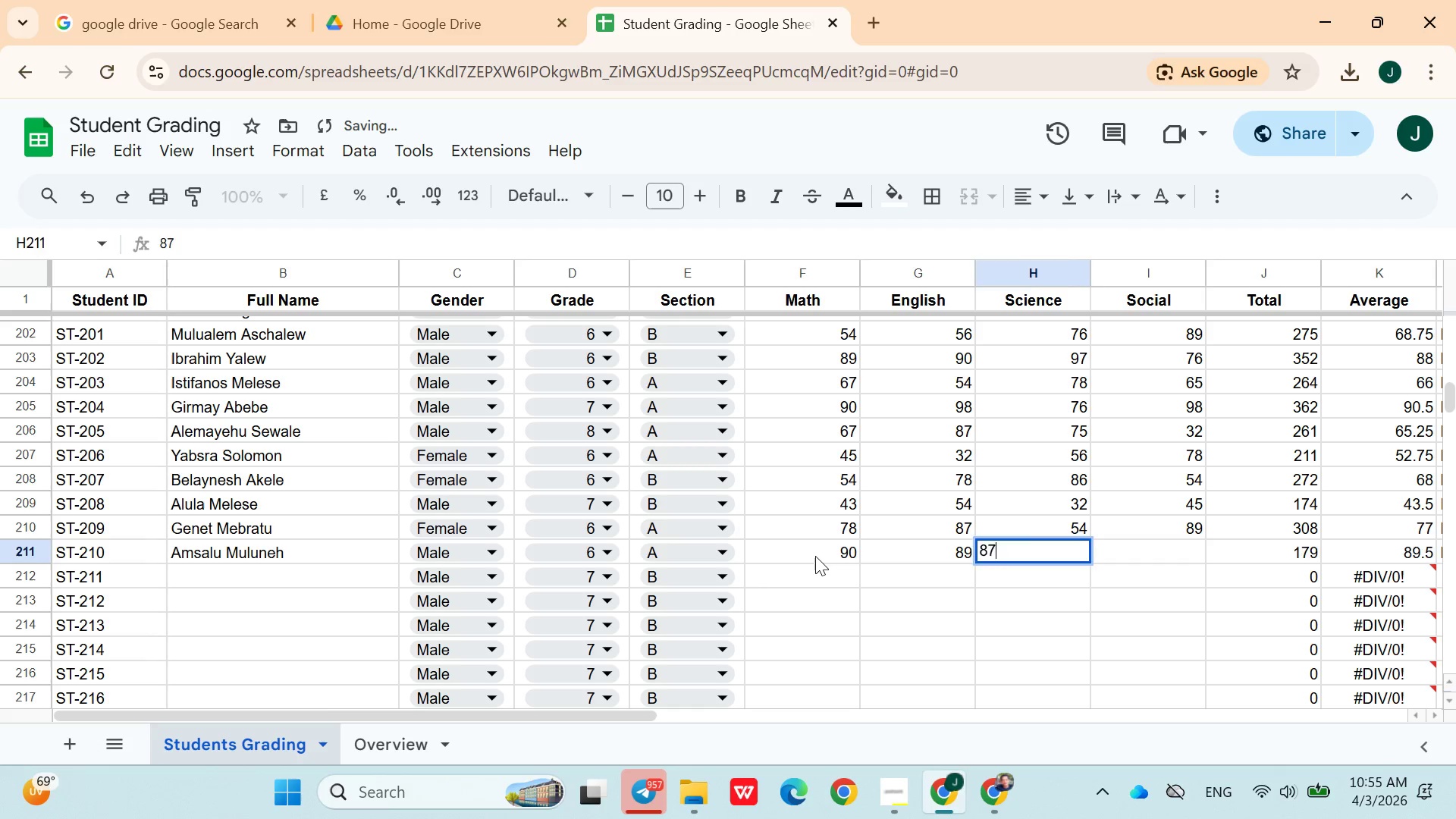 
key(ArrowRight)
 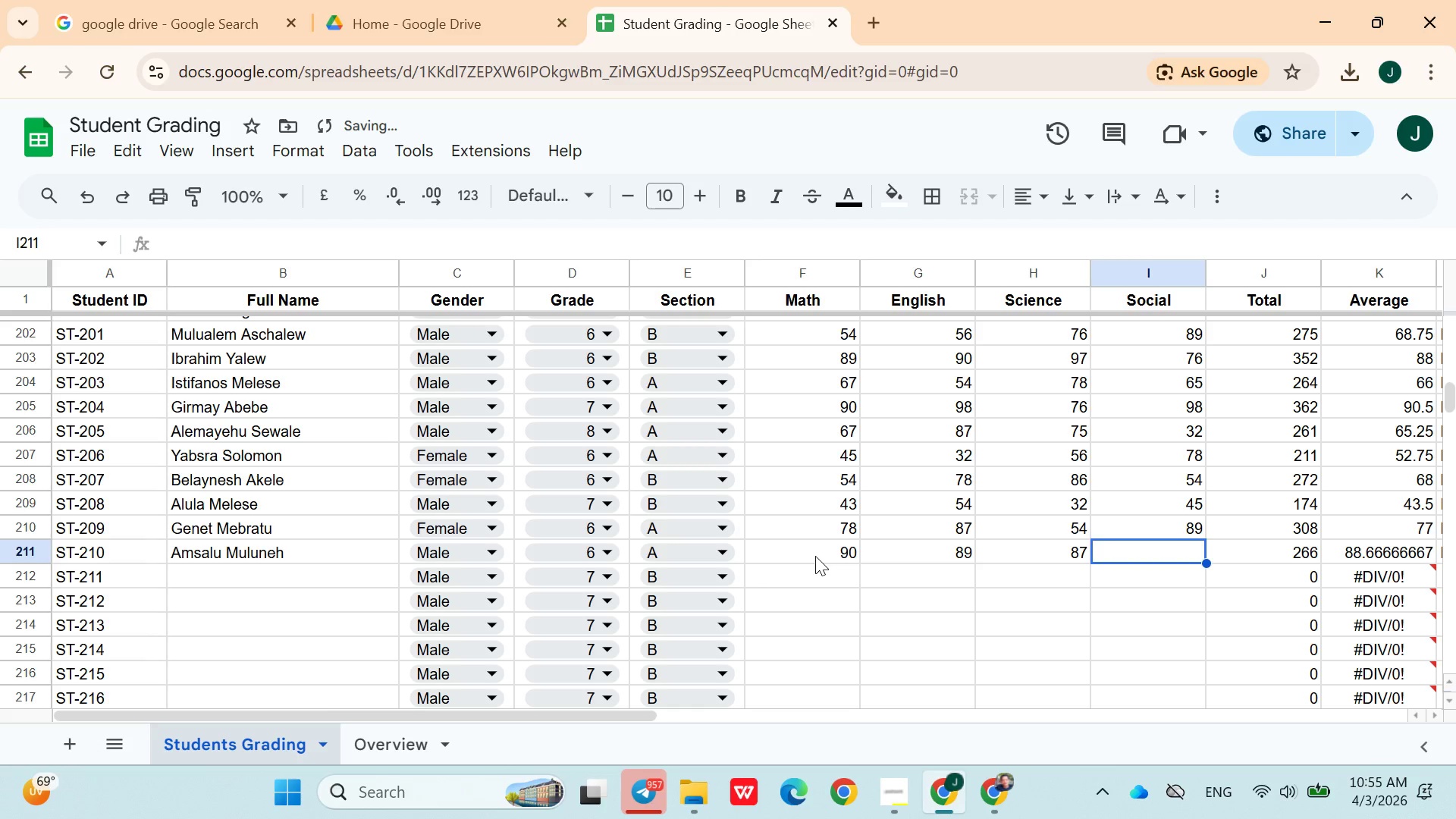 
type(65)
 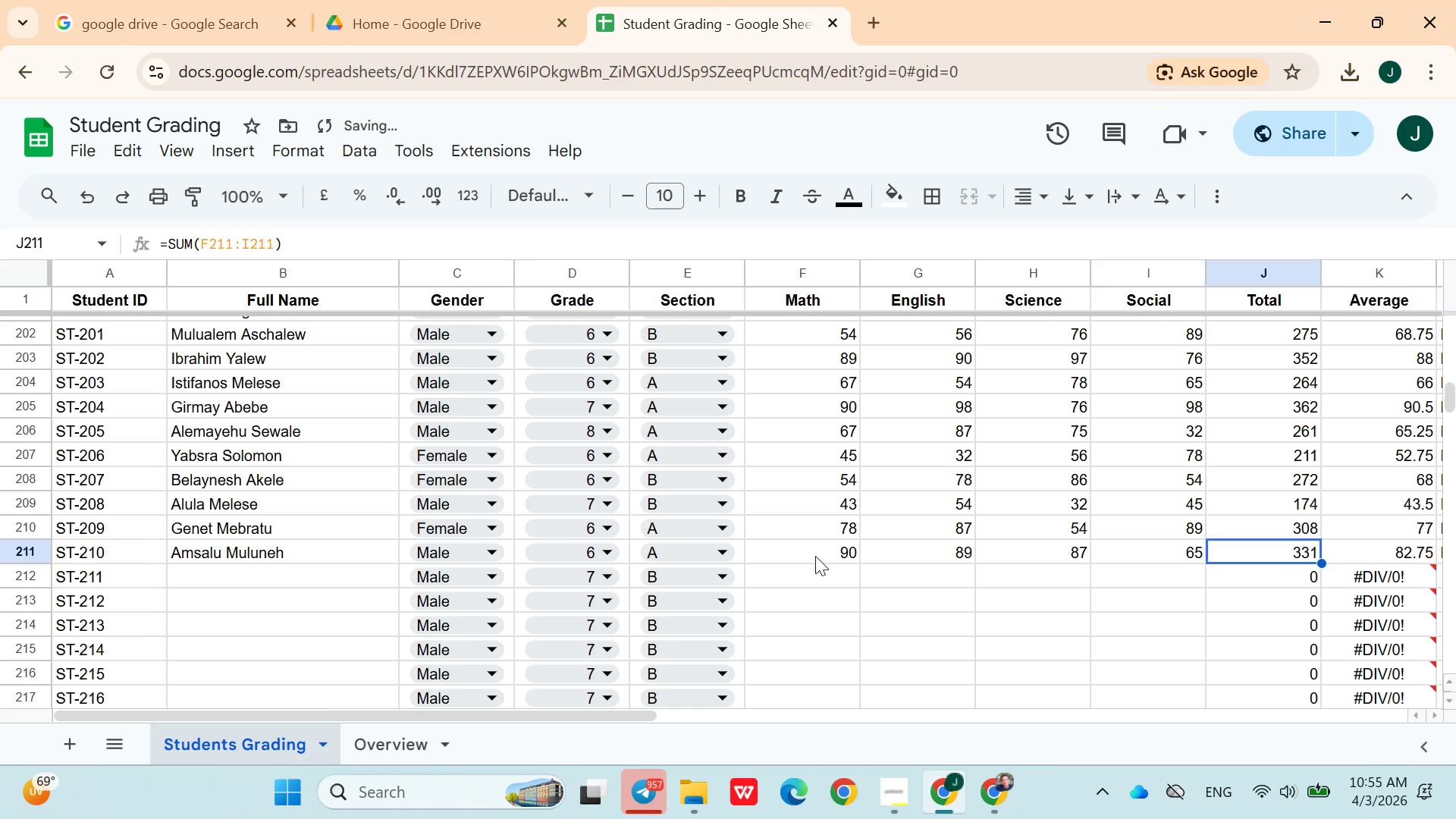 
key(ArrowRight)
 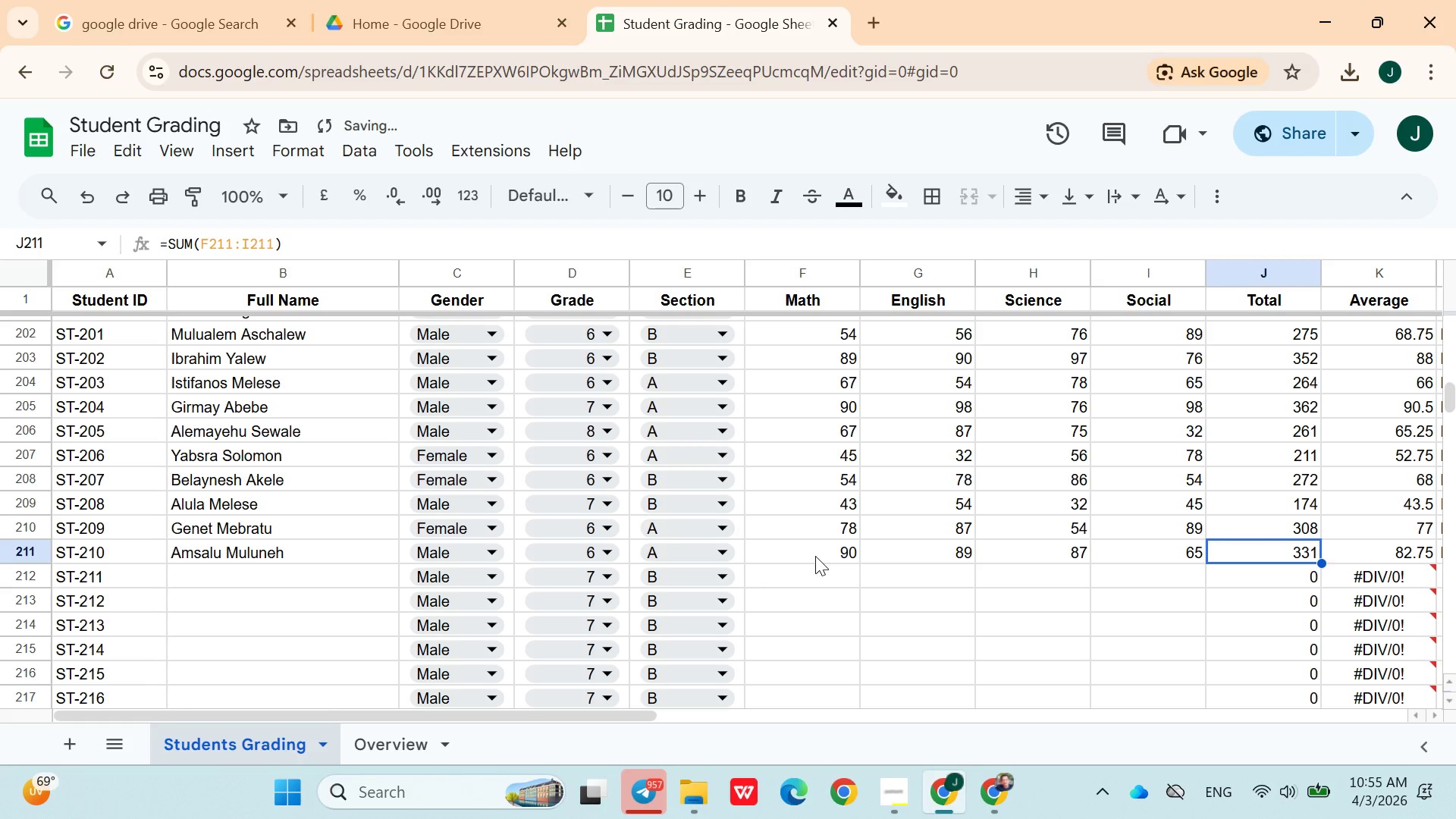 
key(ArrowDown)
 